 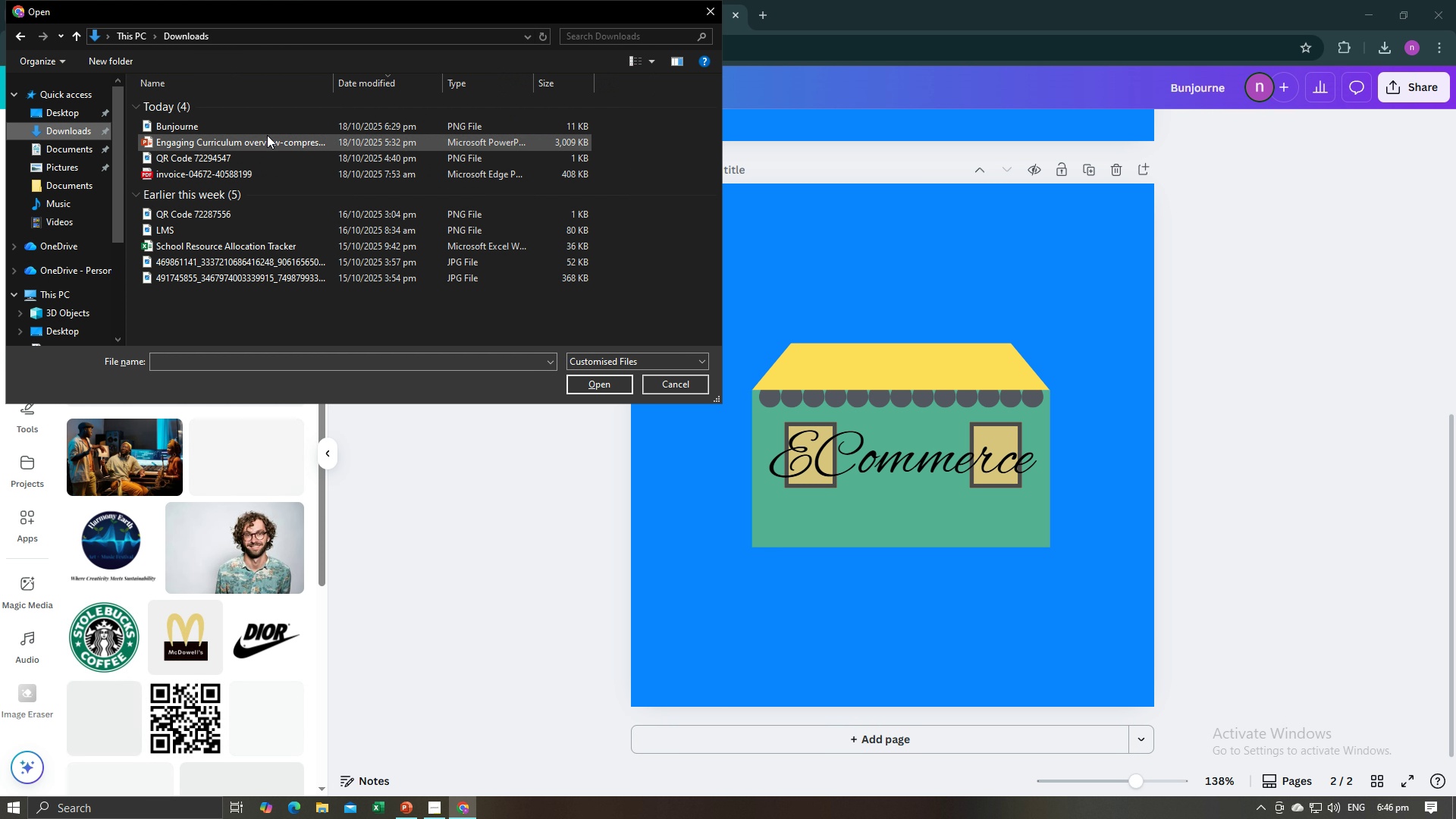 
left_click([265, 127])
 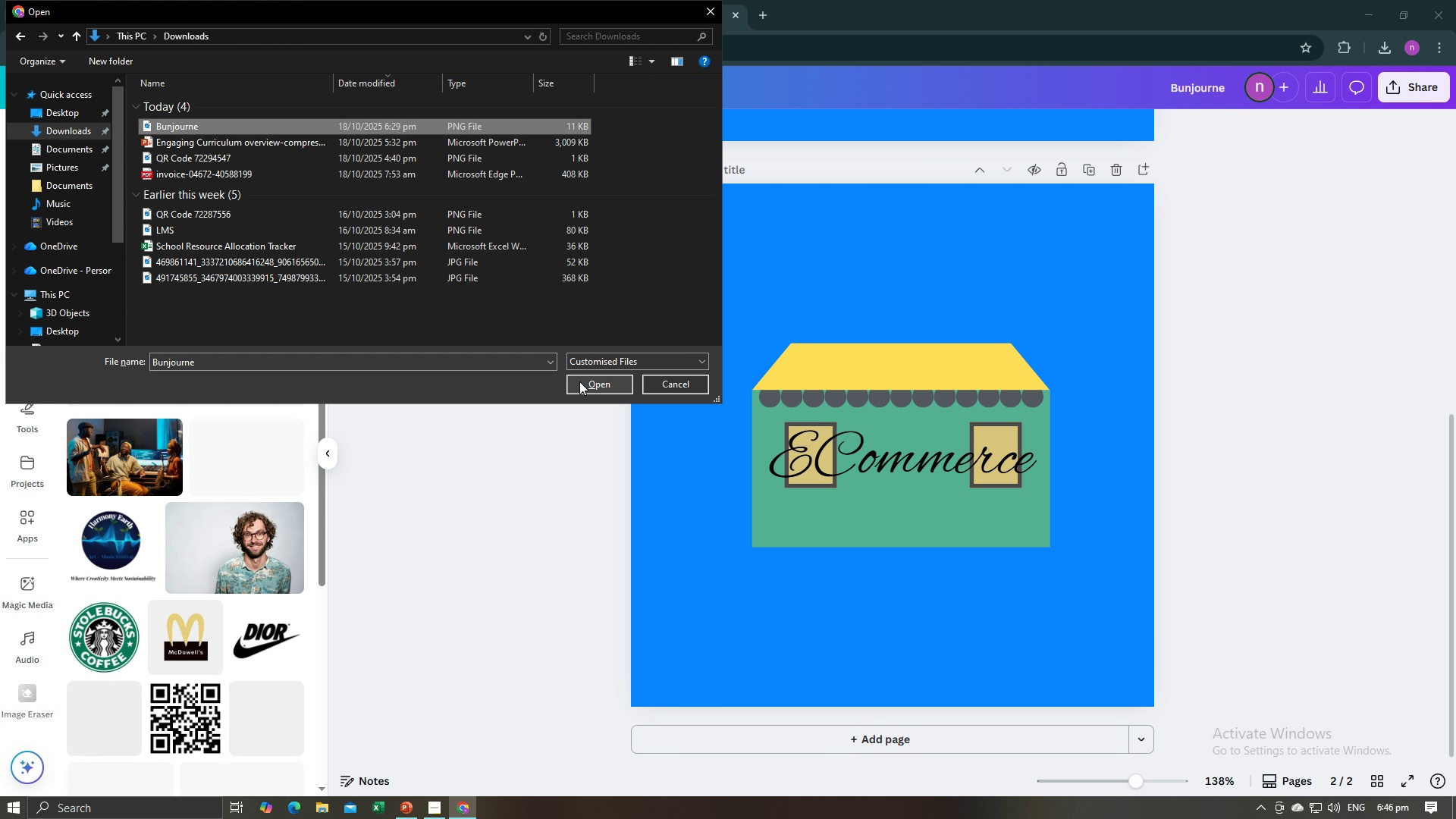 
left_click([579, 381])
 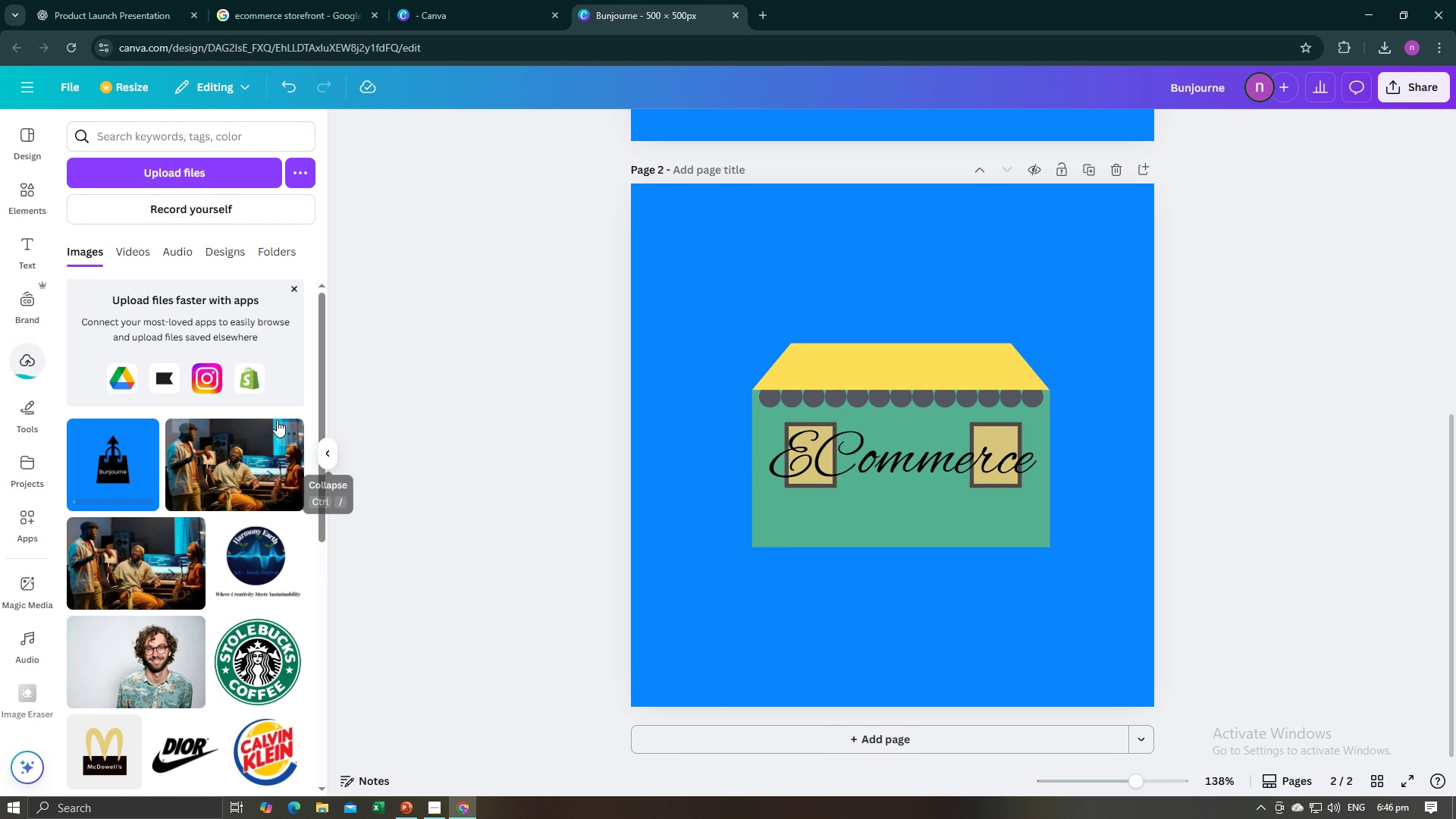 
left_click([121, 482])
 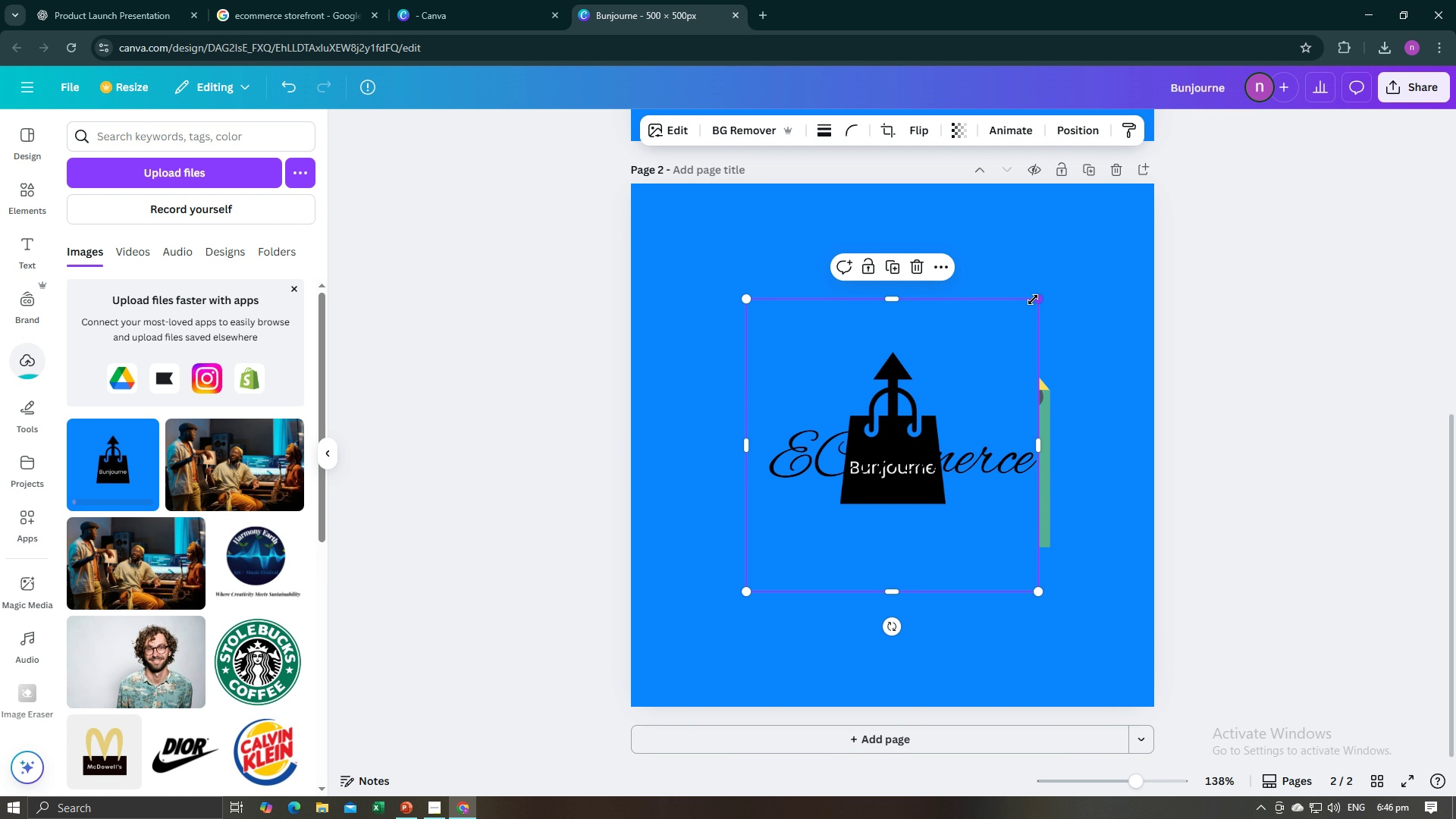 
left_click_drag(start_coordinate=[1033, 300], to_coordinate=[997, 378])
 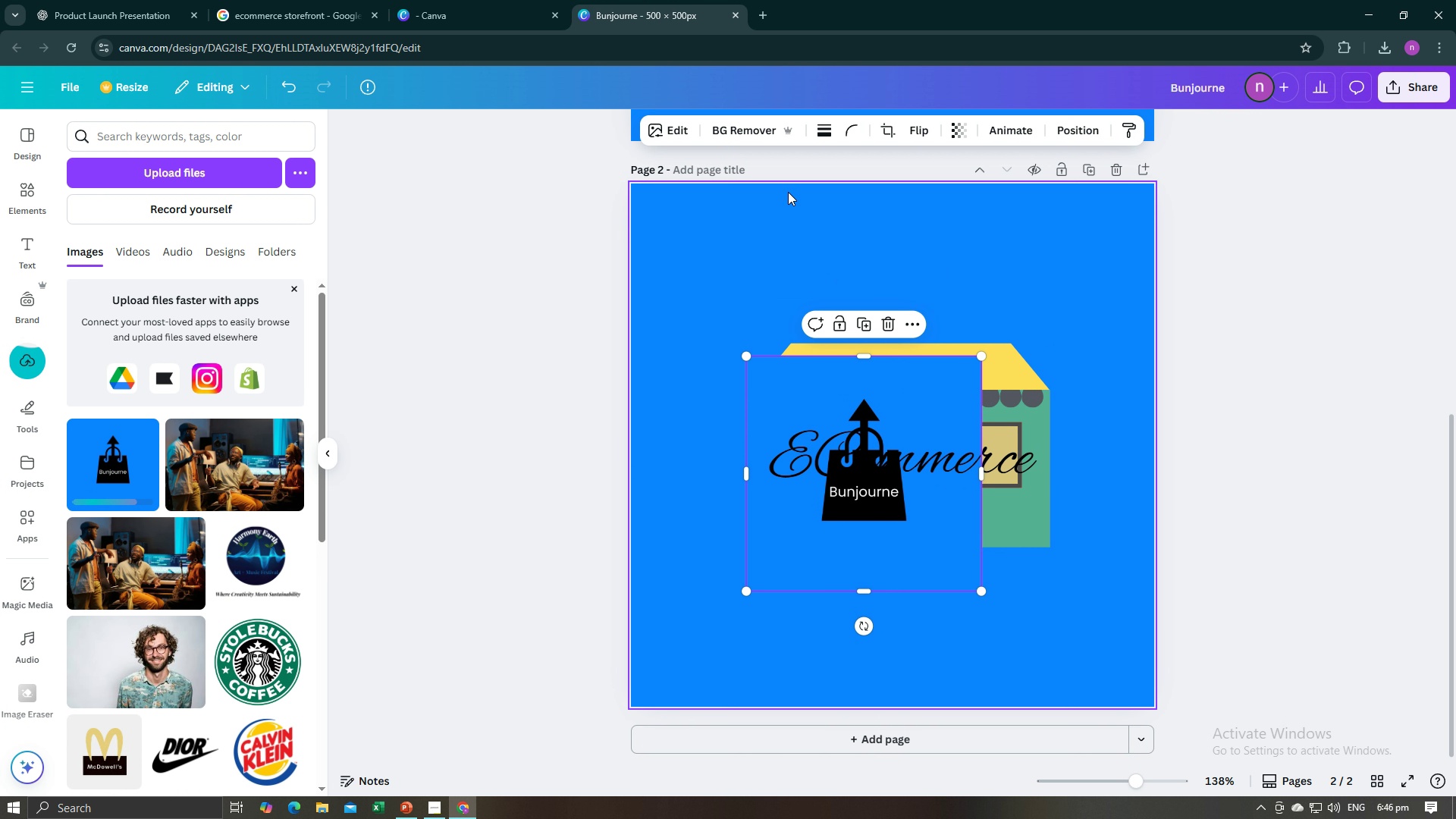 
left_click([751, 129])
 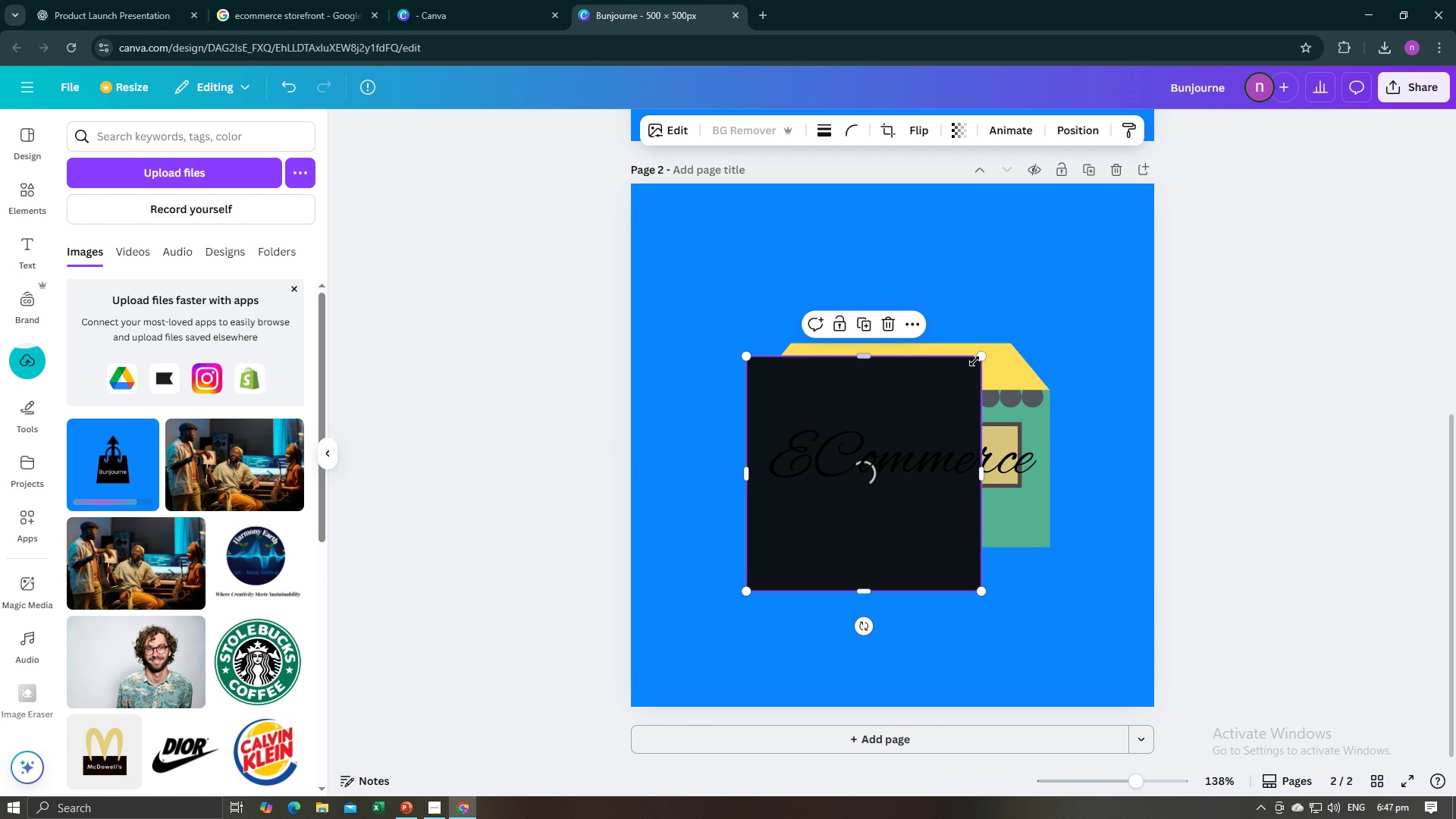 
left_click_drag(start_coordinate=[977, 359], to_coordinate=[905, 478])
 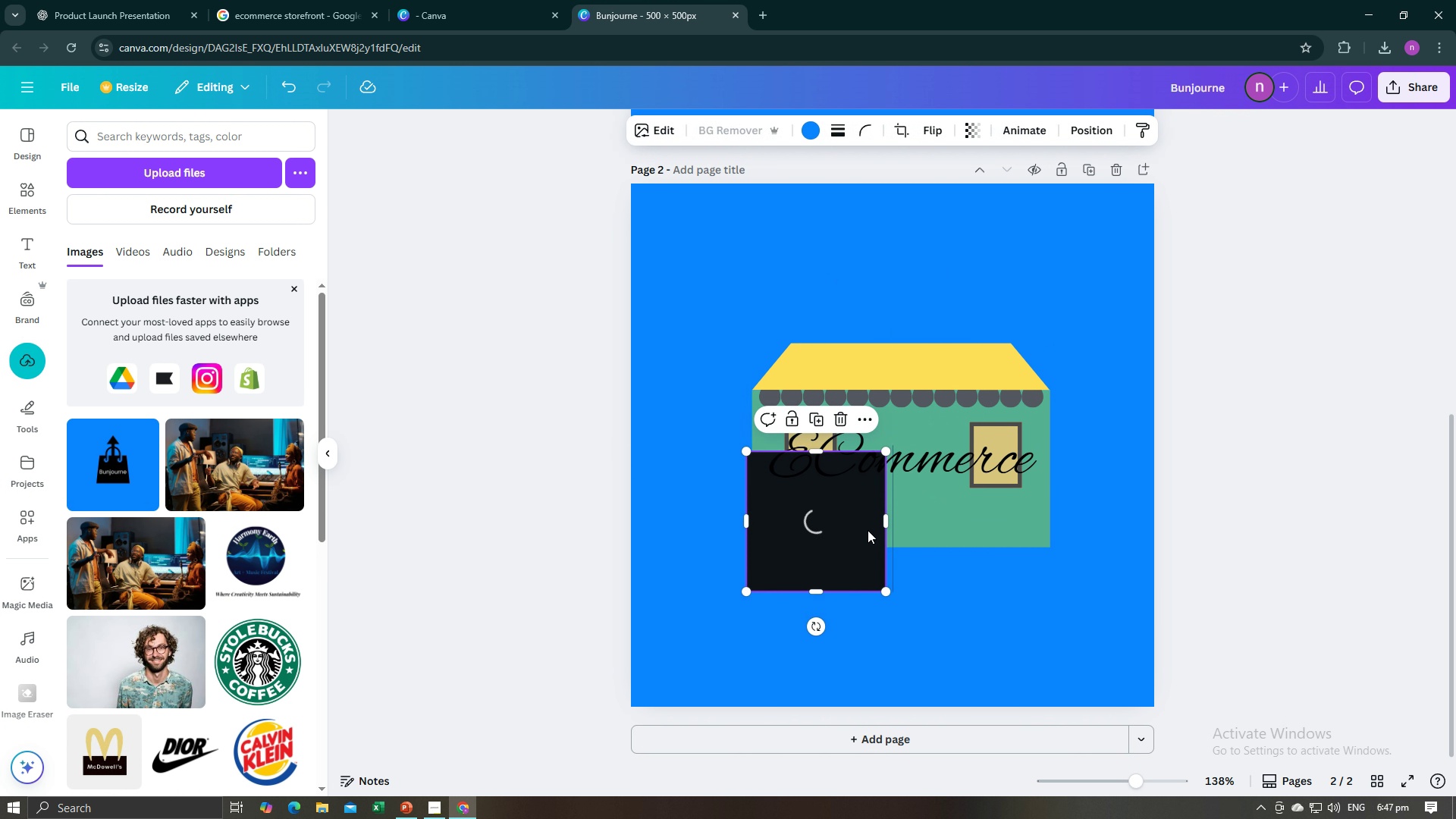 
left_click_drag(start_coordinate=[868, 530], to_coordinate=[952, 487])
 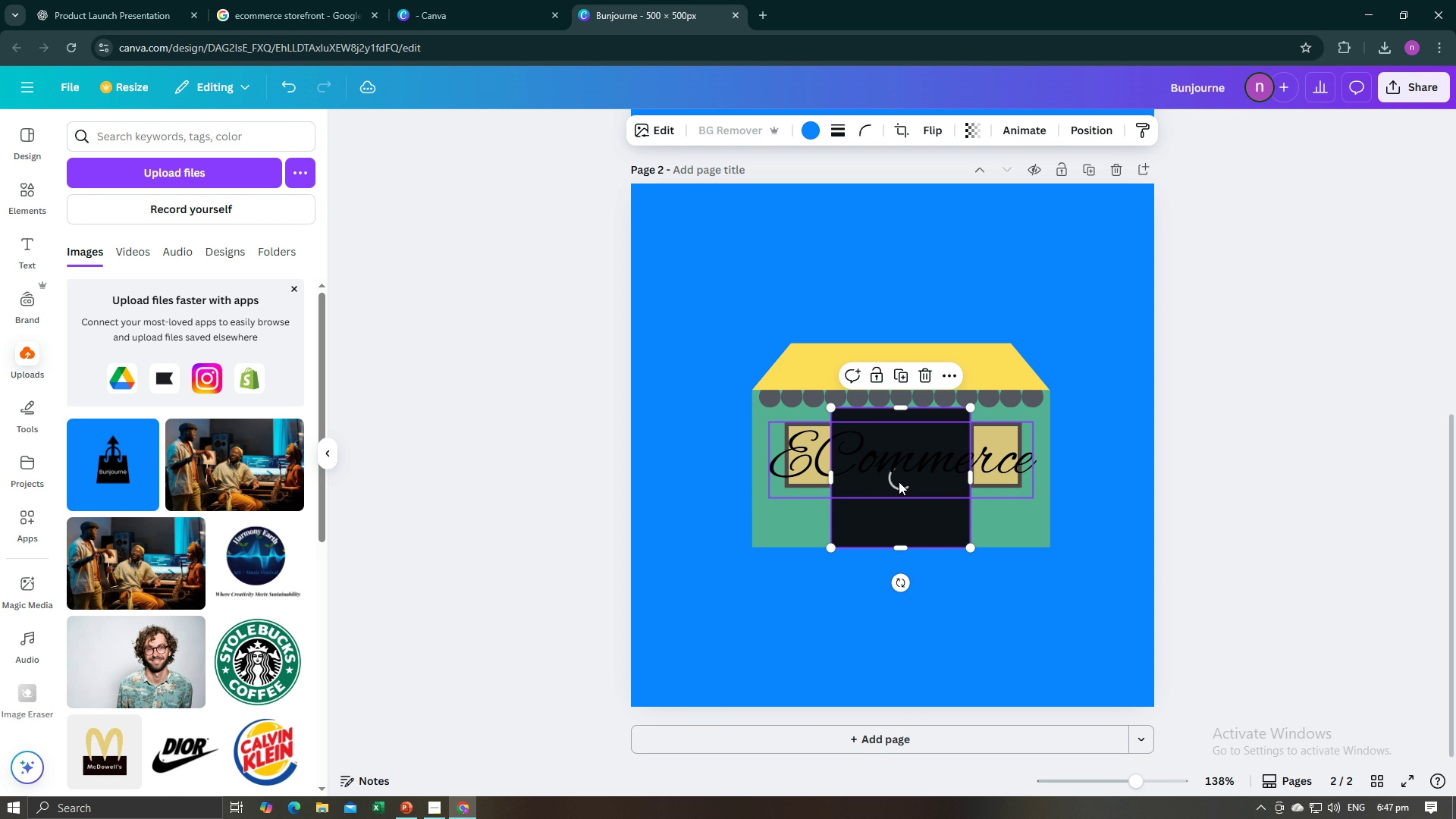 
left_click_drag(start_coordinate=[928, 505], to_coordinate=[935, 504])
 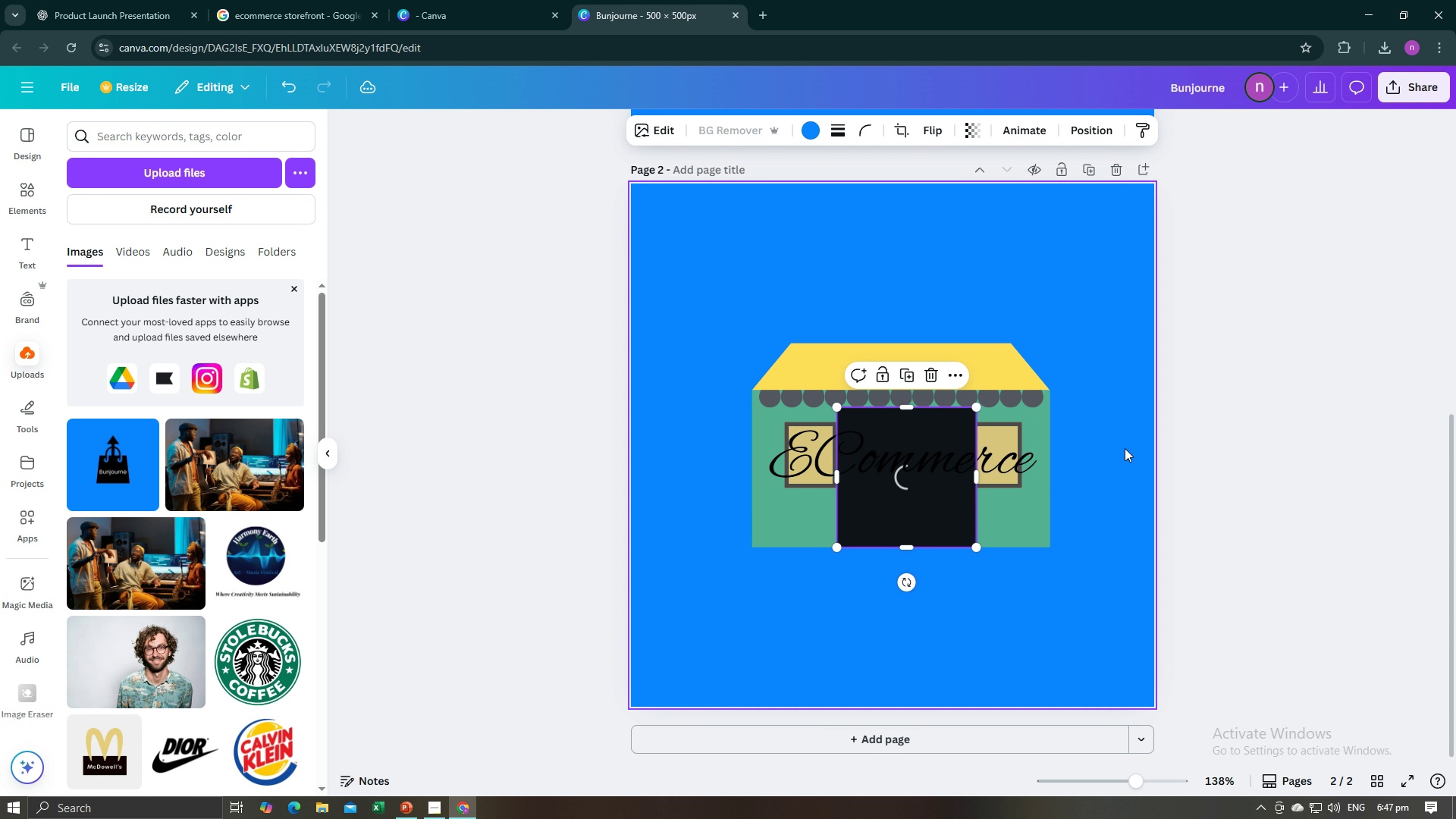 
left_click([1125, 448])
 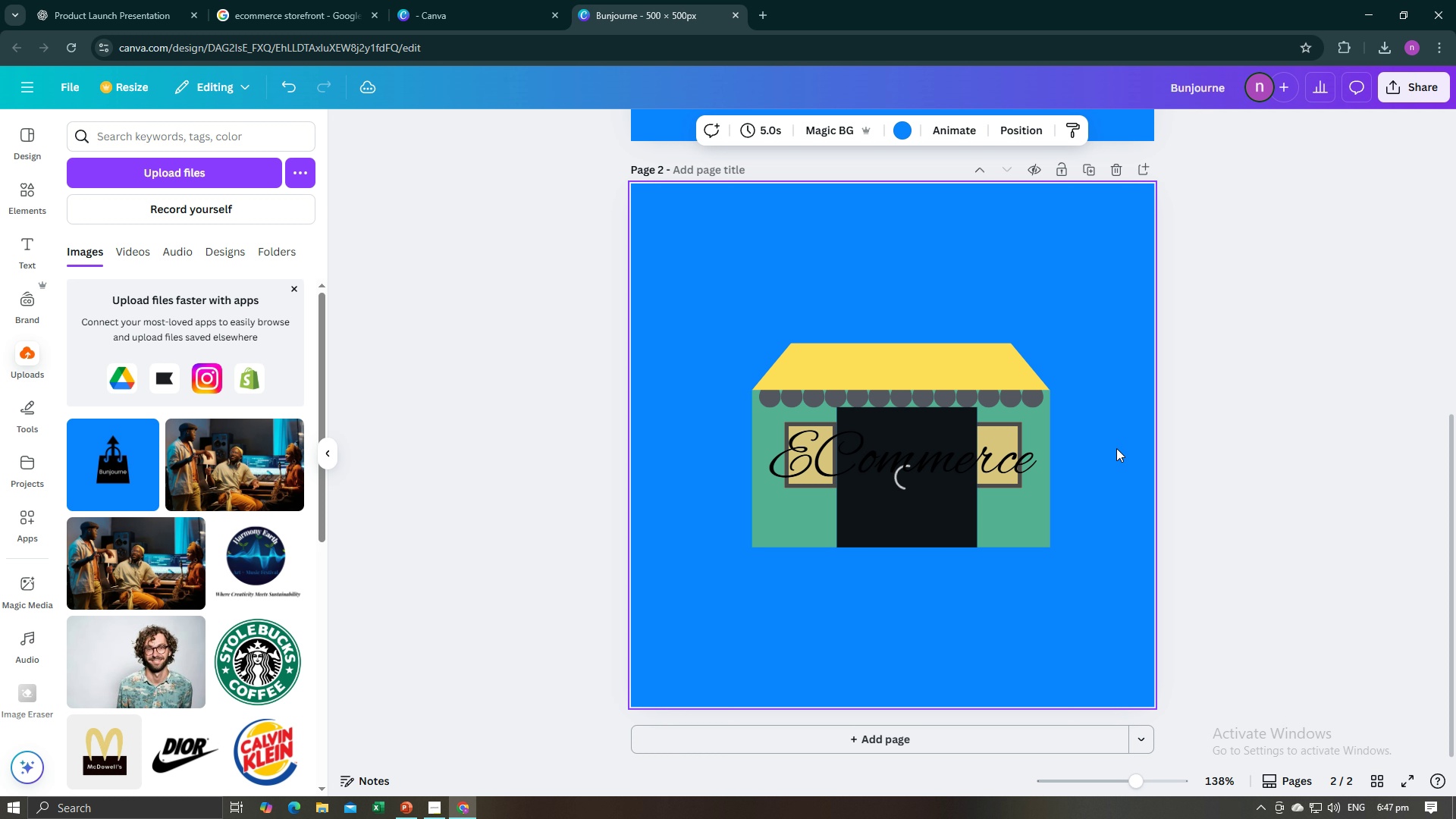 
wait(11.54)
 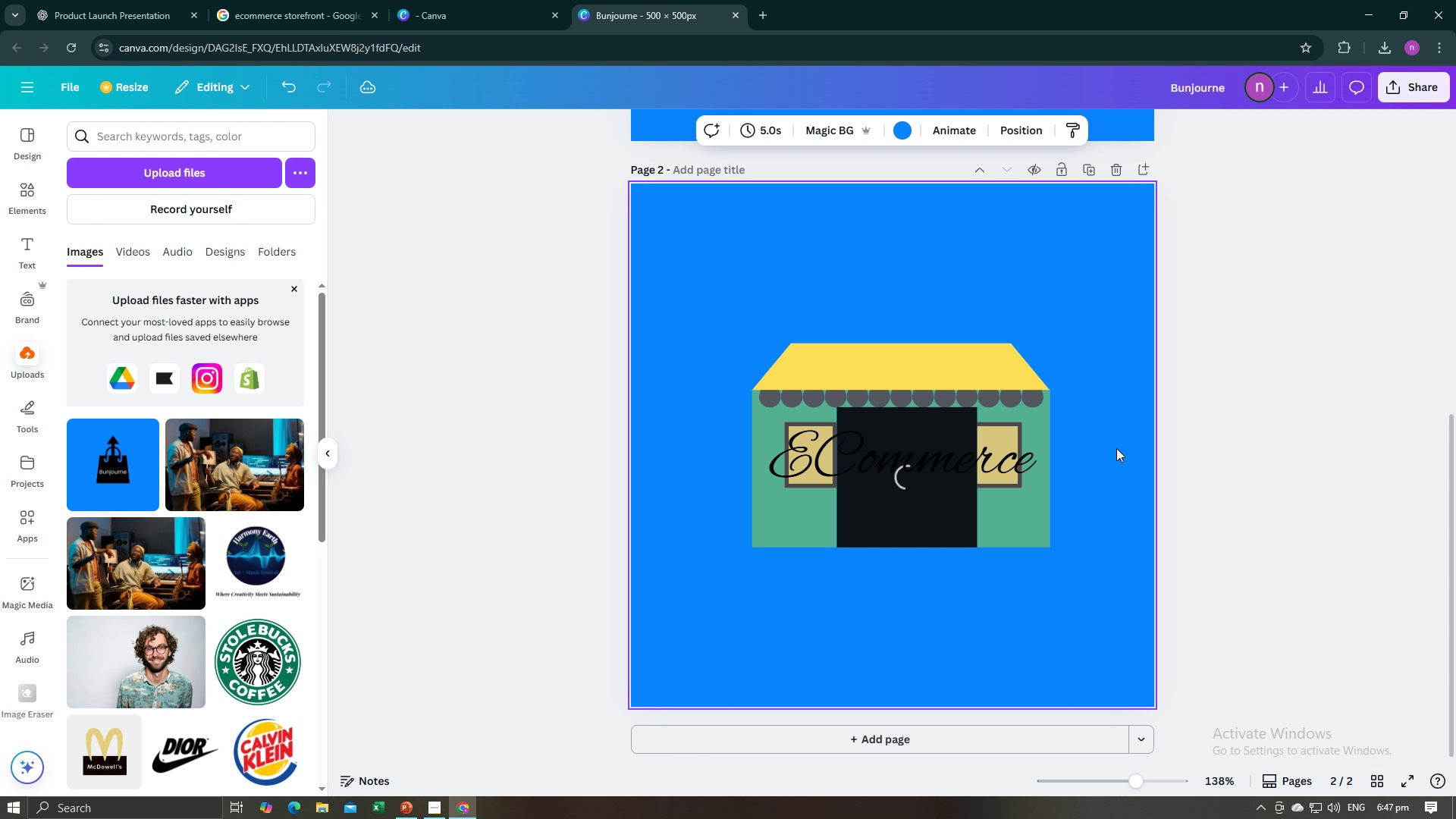 
left_click([915, 512])
 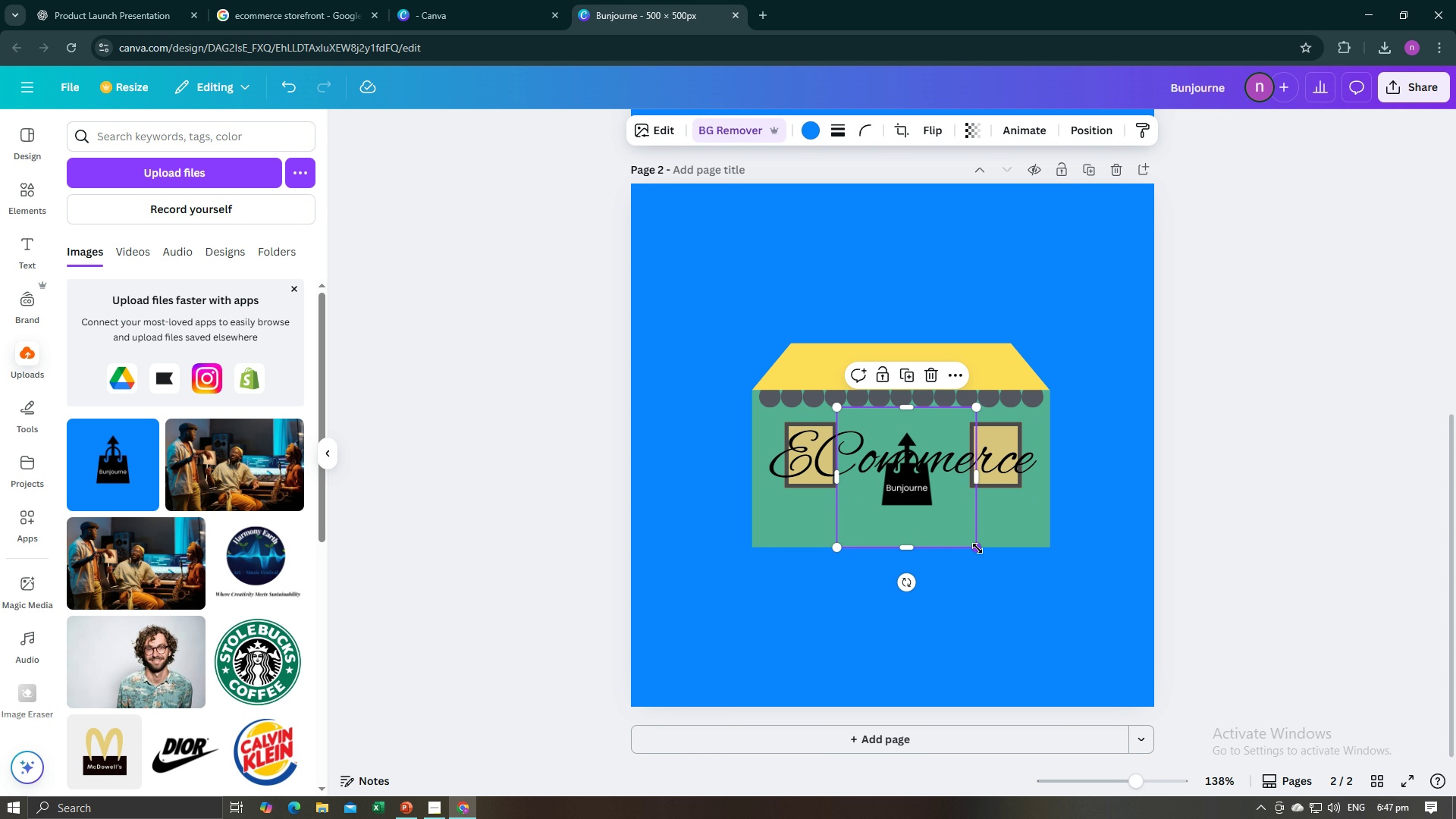 
left_click_drag(start_coordinate=[977, 548], to_coordinate=[1003, 573])
 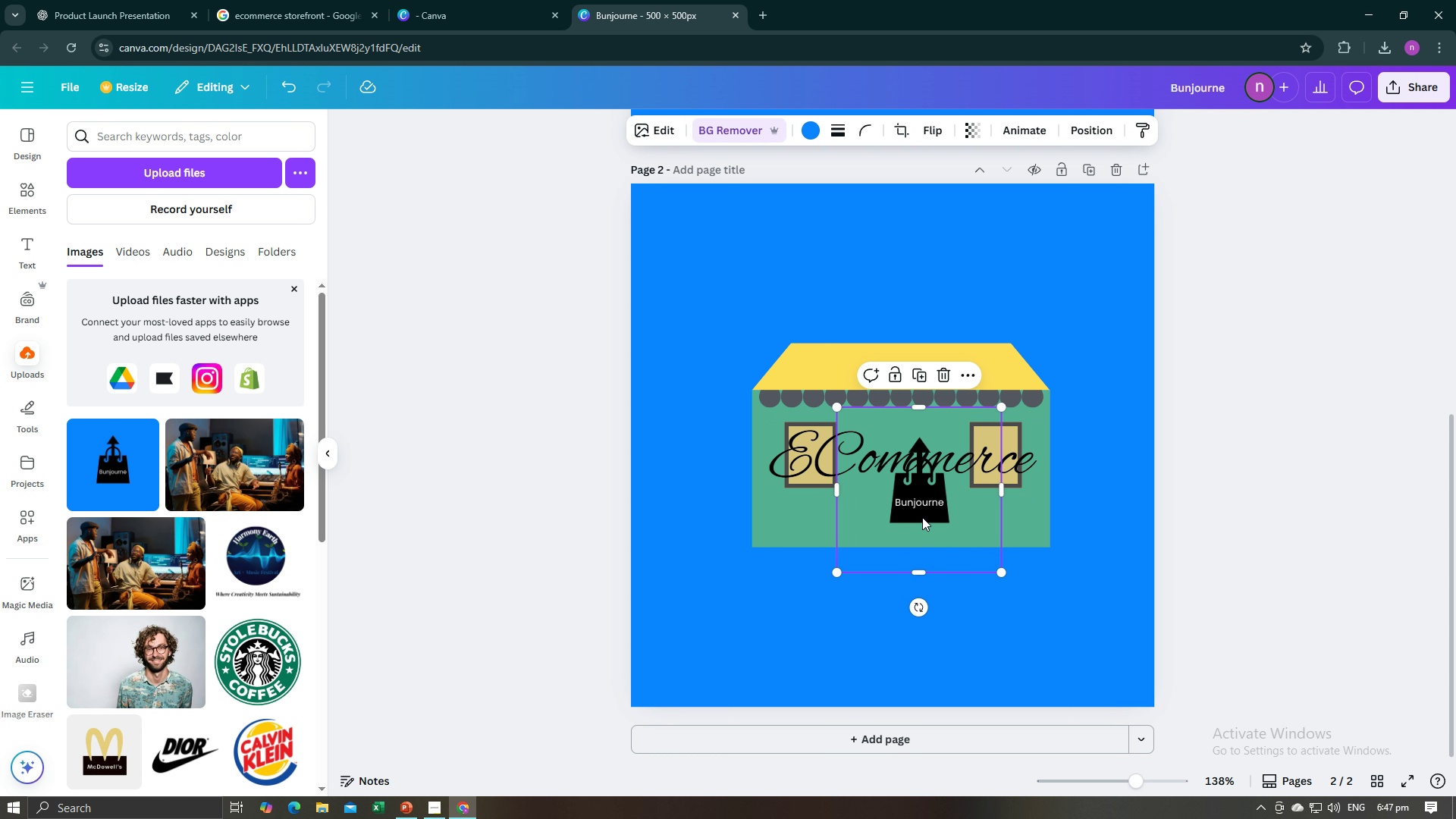 
left_click_drag(start_coordinate=[925, 517], to_coordinate=[905, 541])
 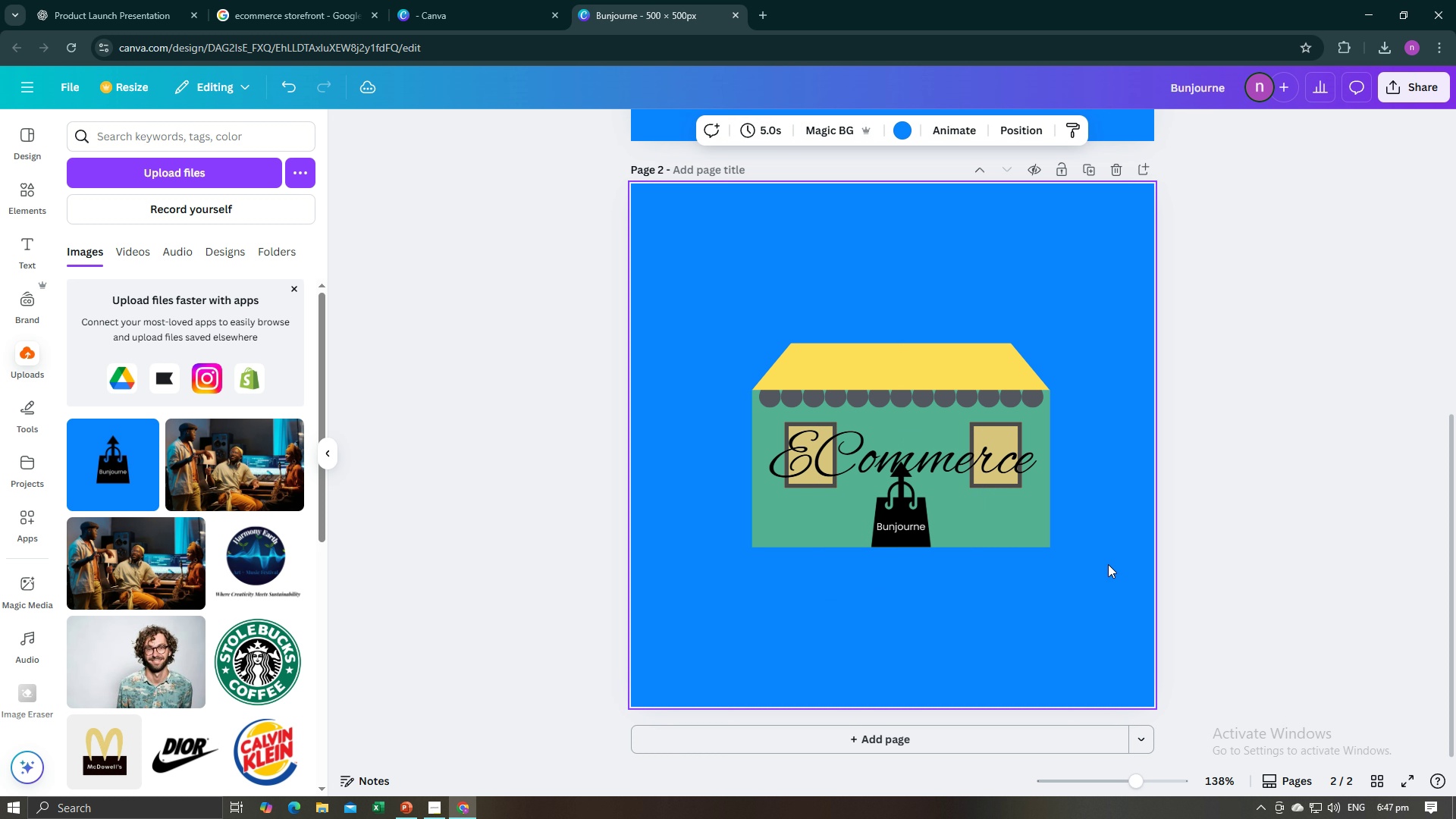 
left_click([1107, 564])
 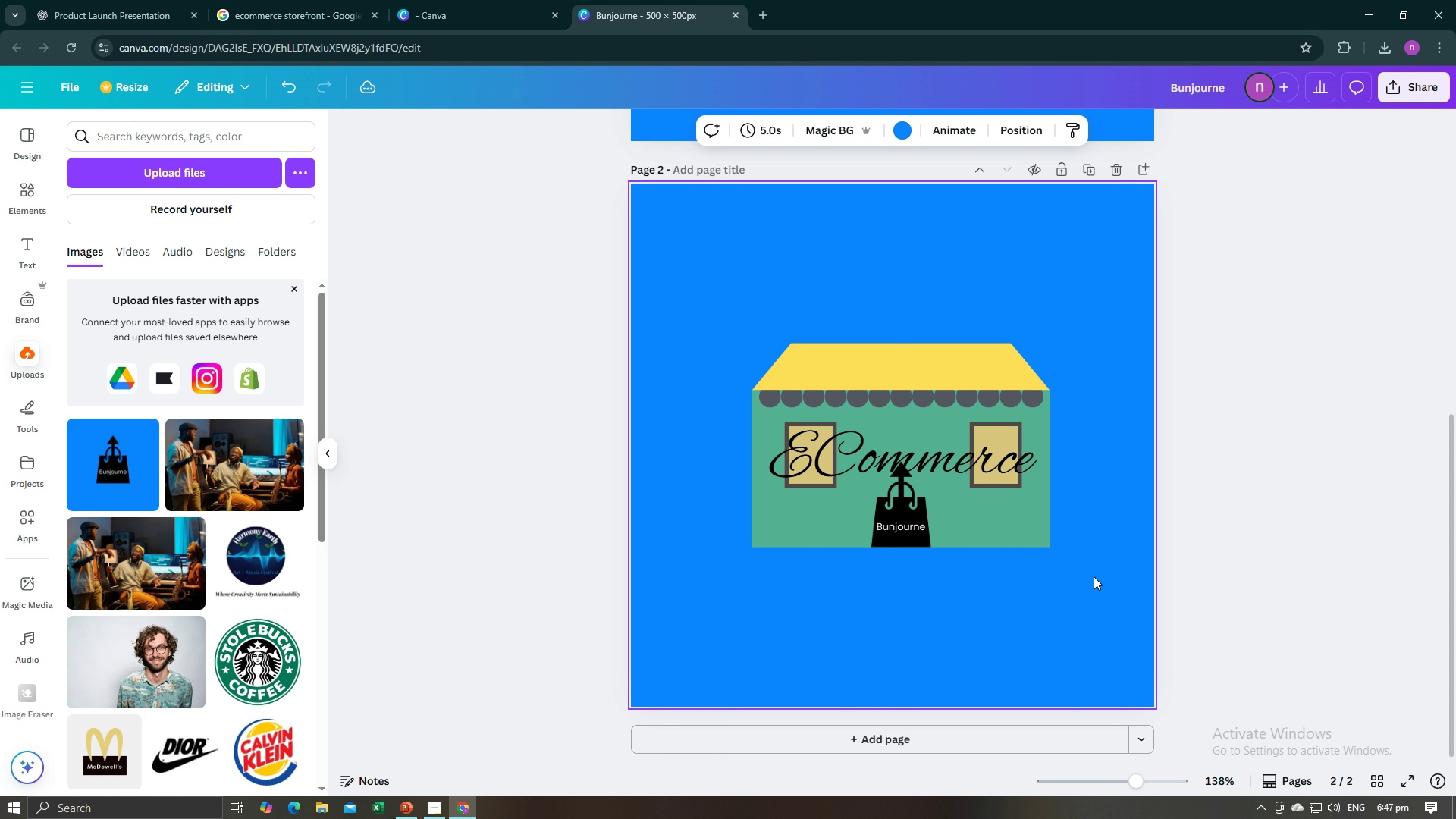 
left_click([1094, 576])
 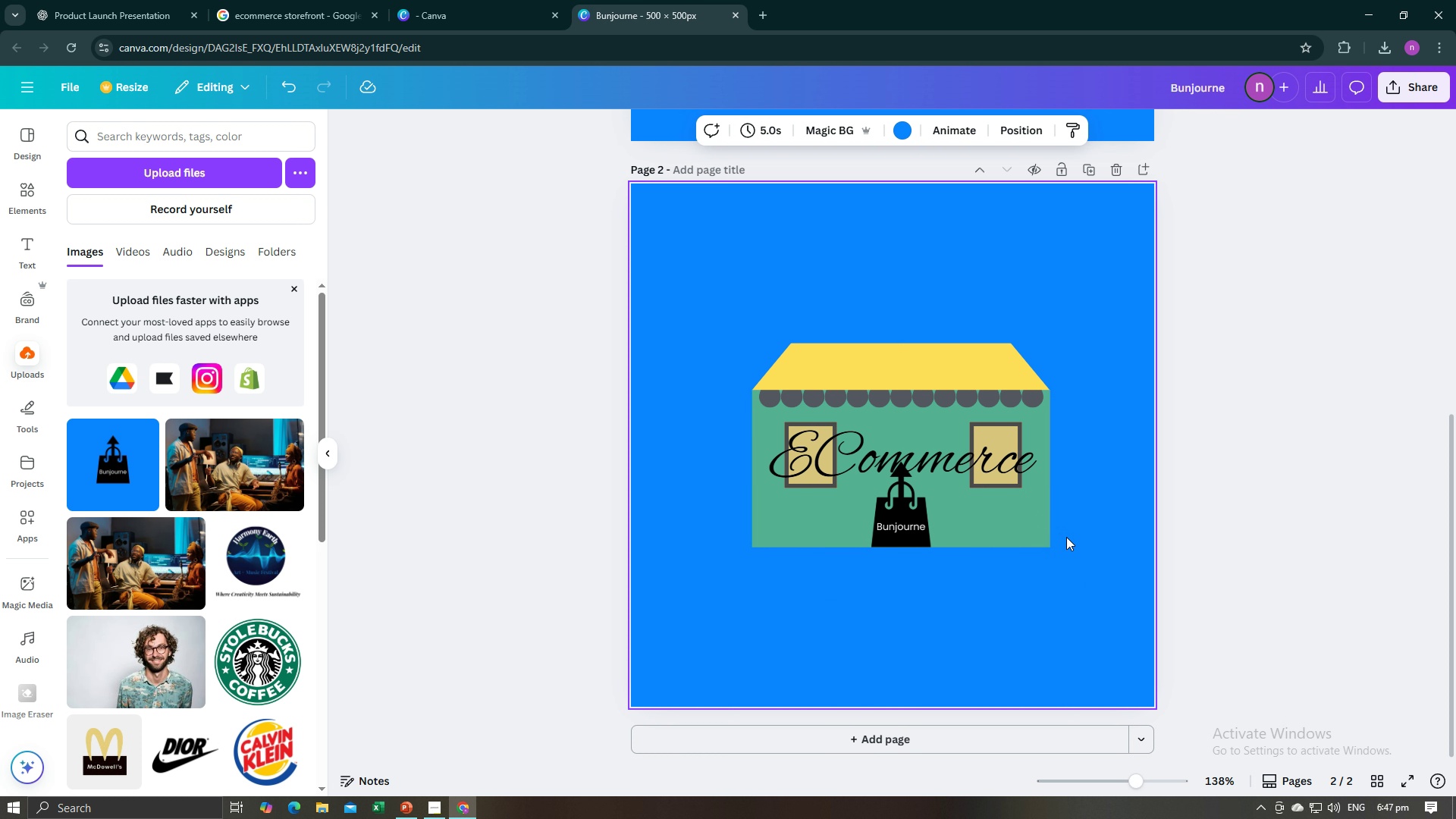 
left_click([1069, 546])
 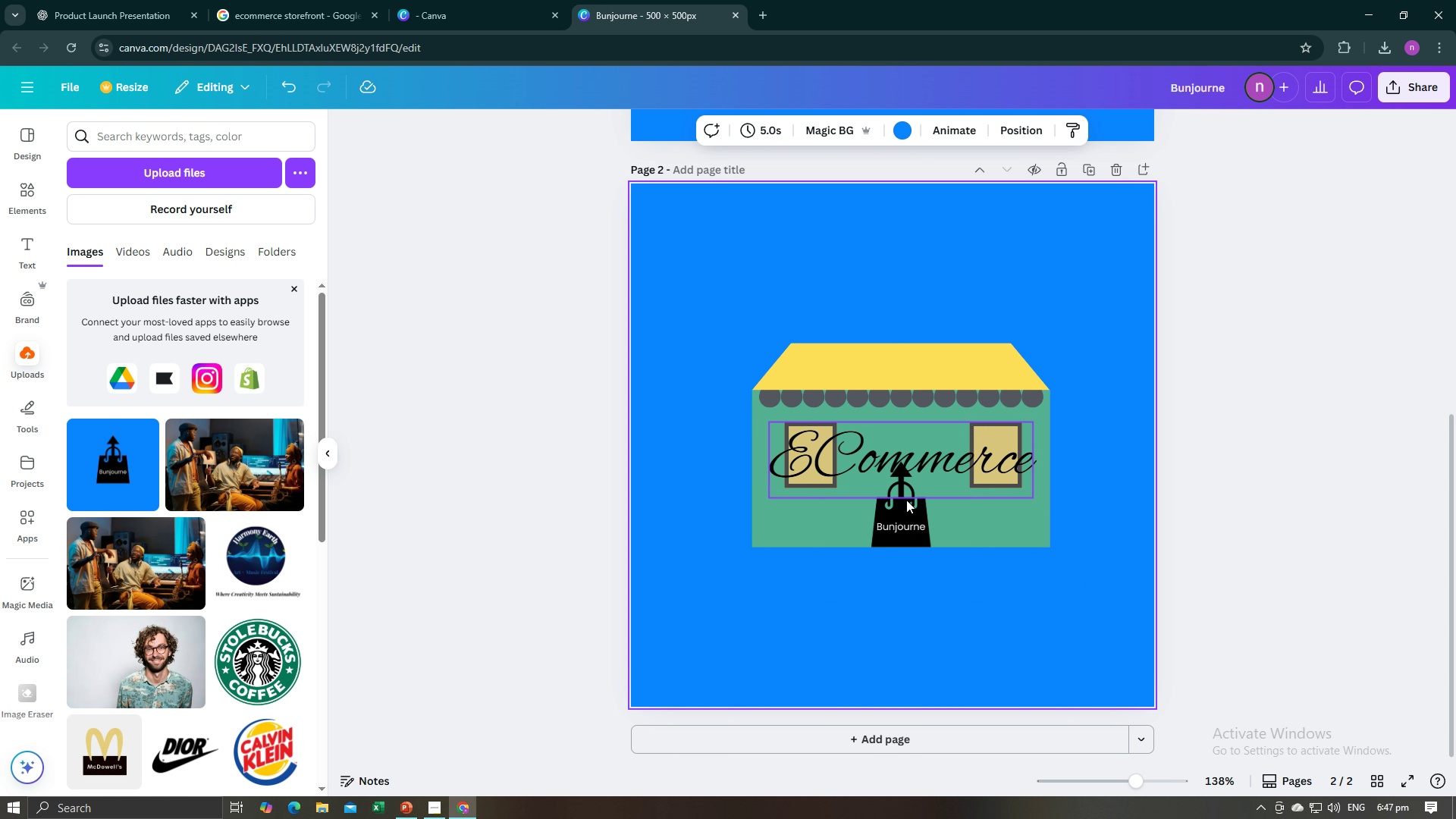 
left_click([905, 512])
 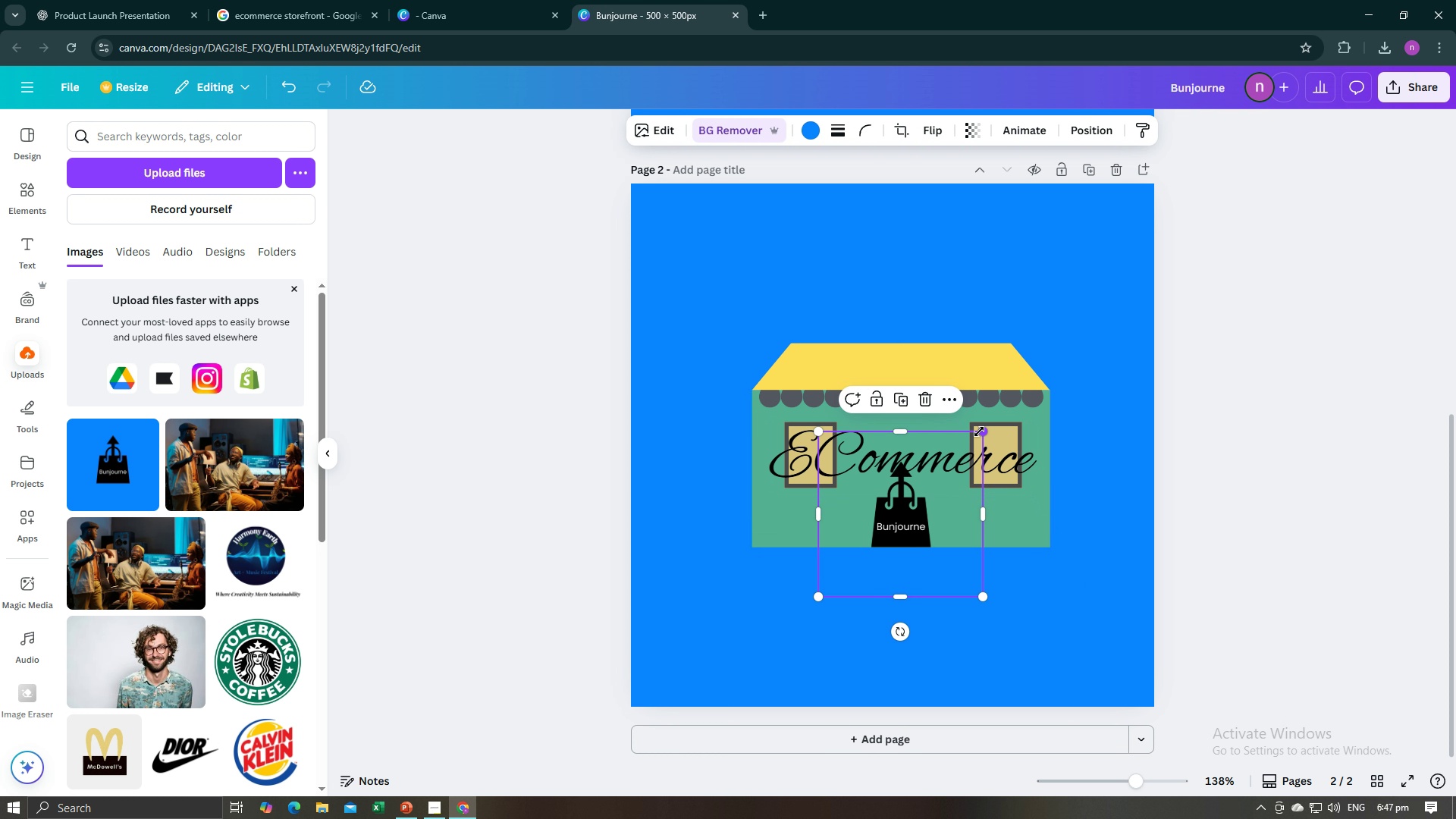 
left_click_drag(start_coordinate=[979, 431], to_coordinate=[973, 444])
 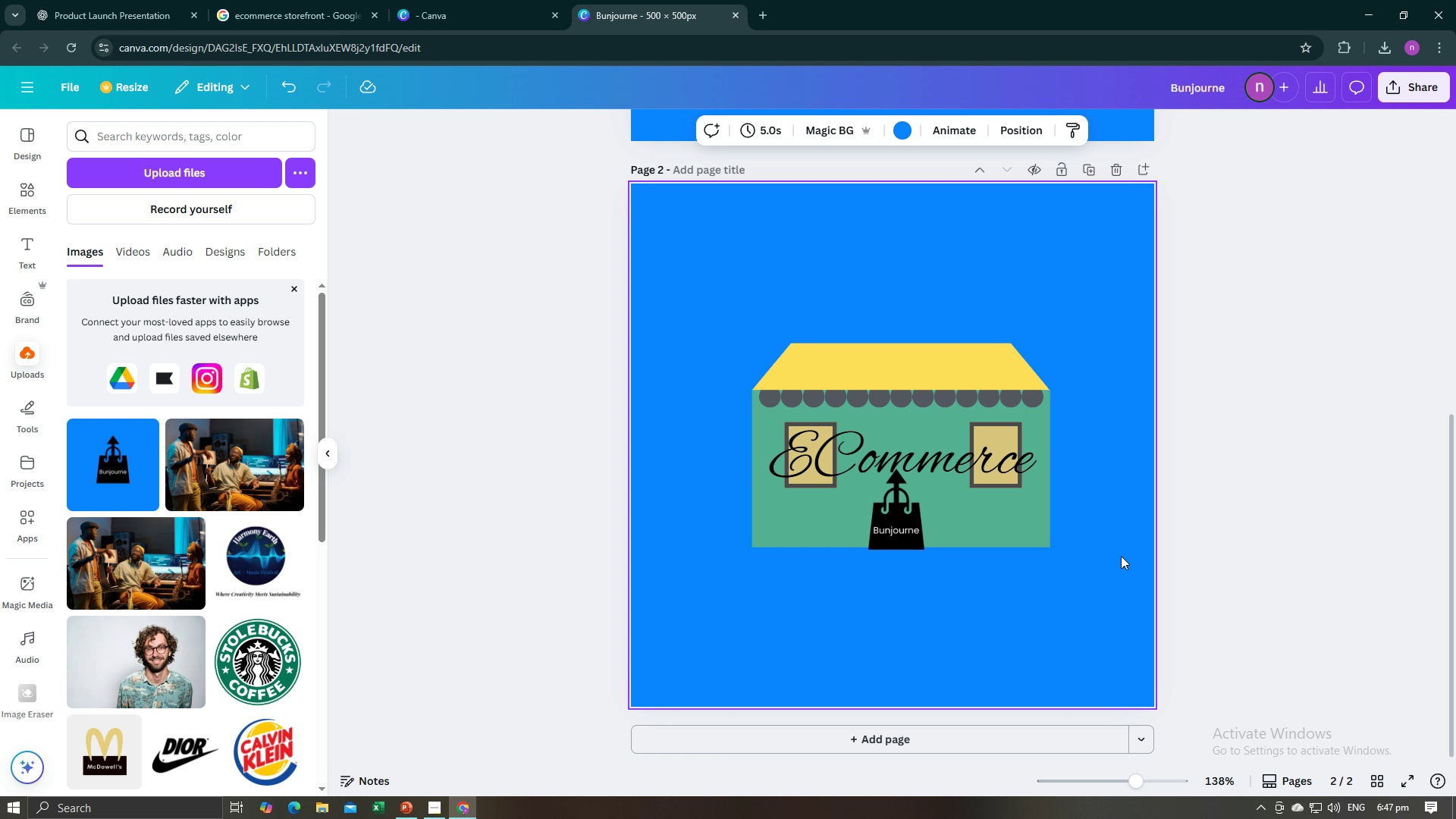 
left_click([1121, 556])
 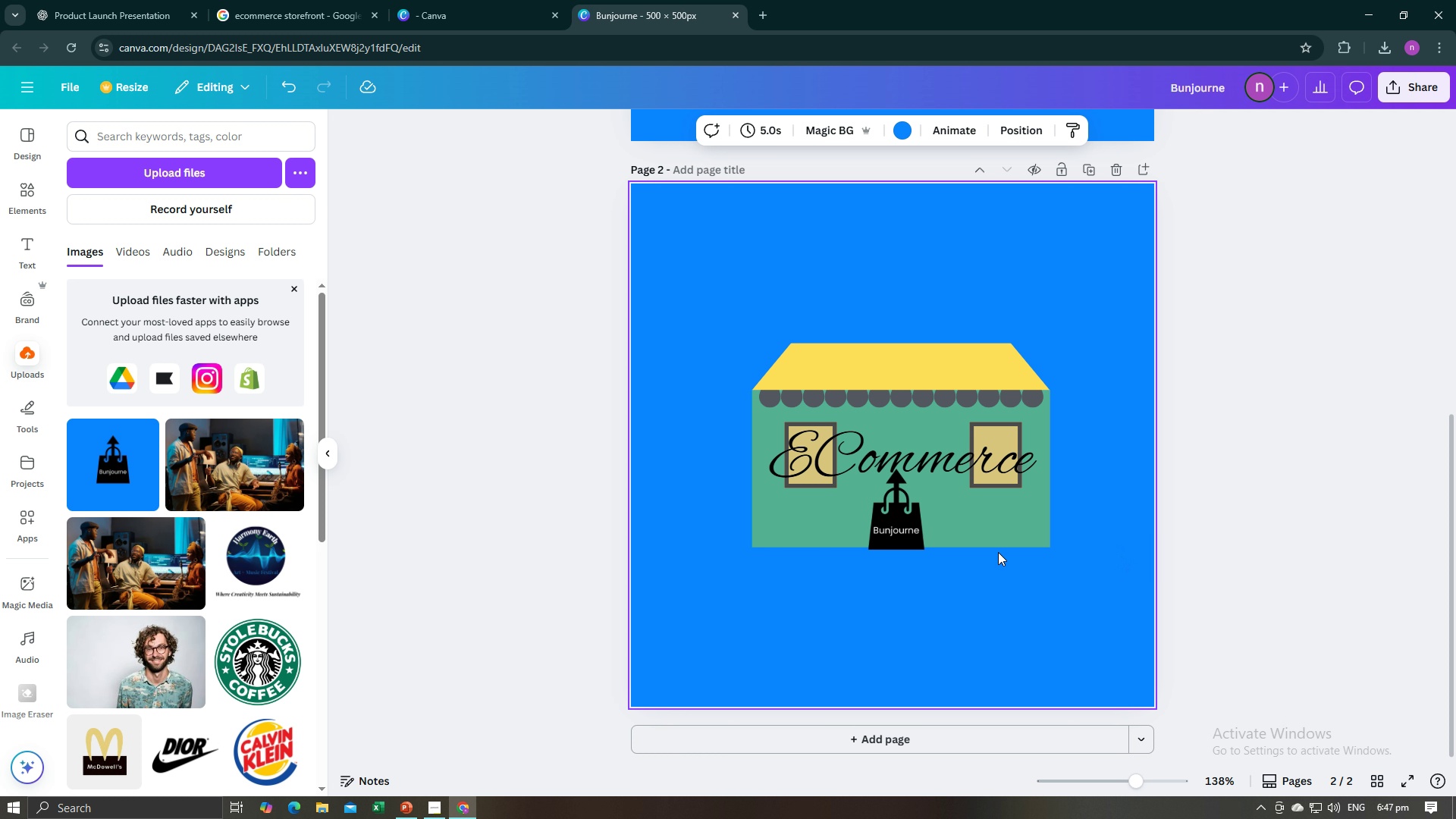 
left_click([921, 529])
 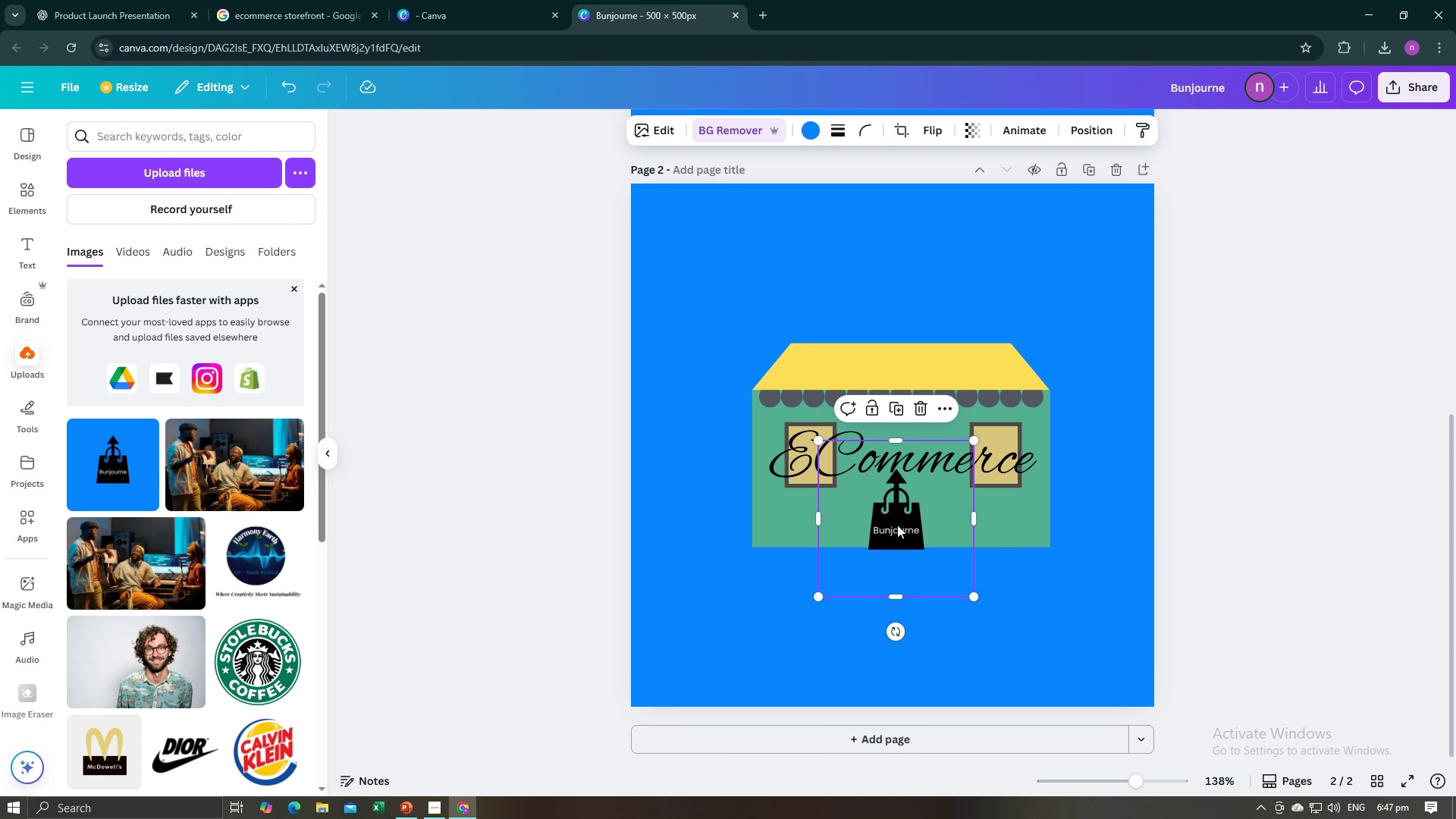 
left_click_drag(start_coordinate=[896, 525], to_coordinate=[901, 525])
 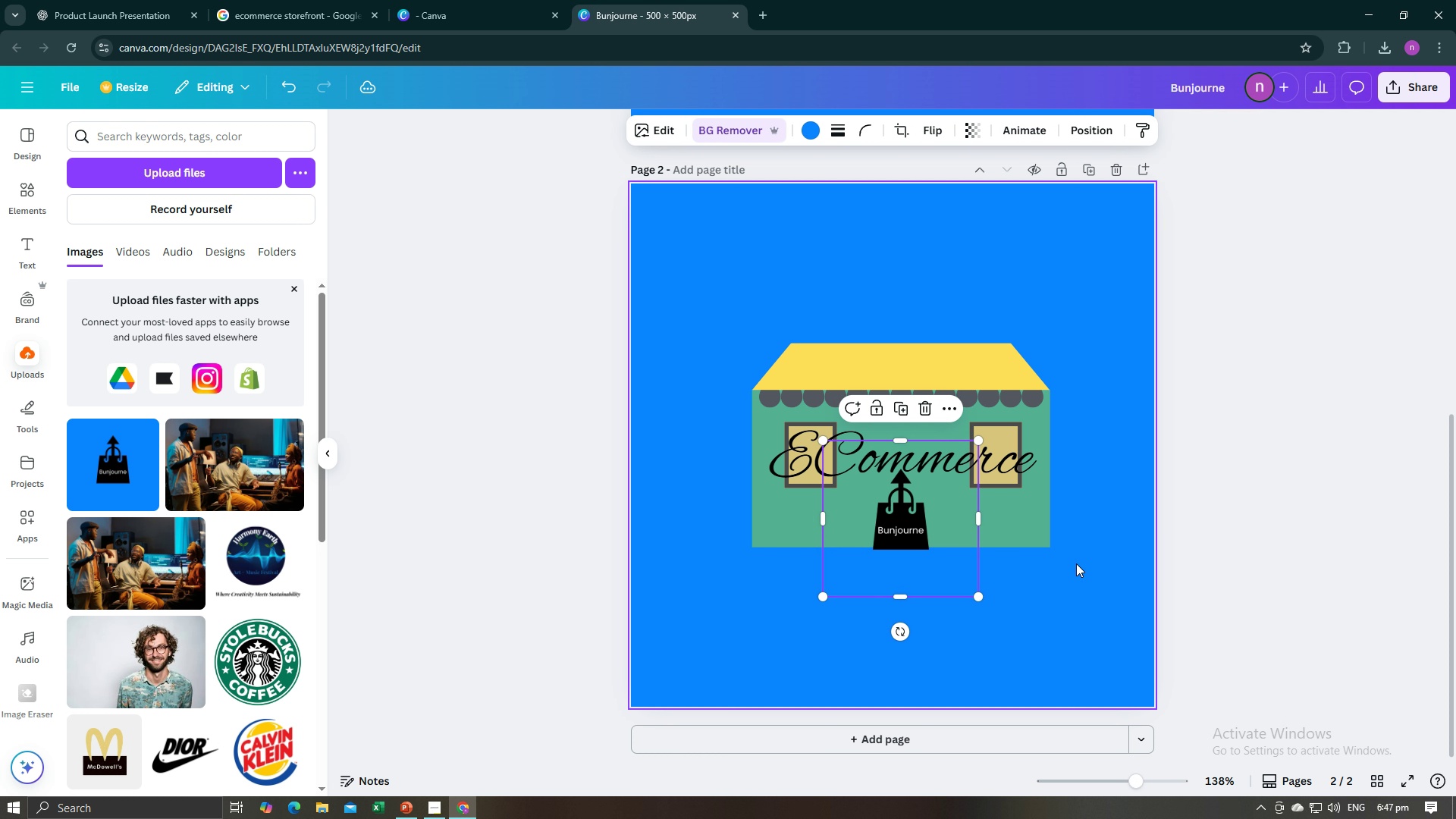 
left_click([1076, 563])
 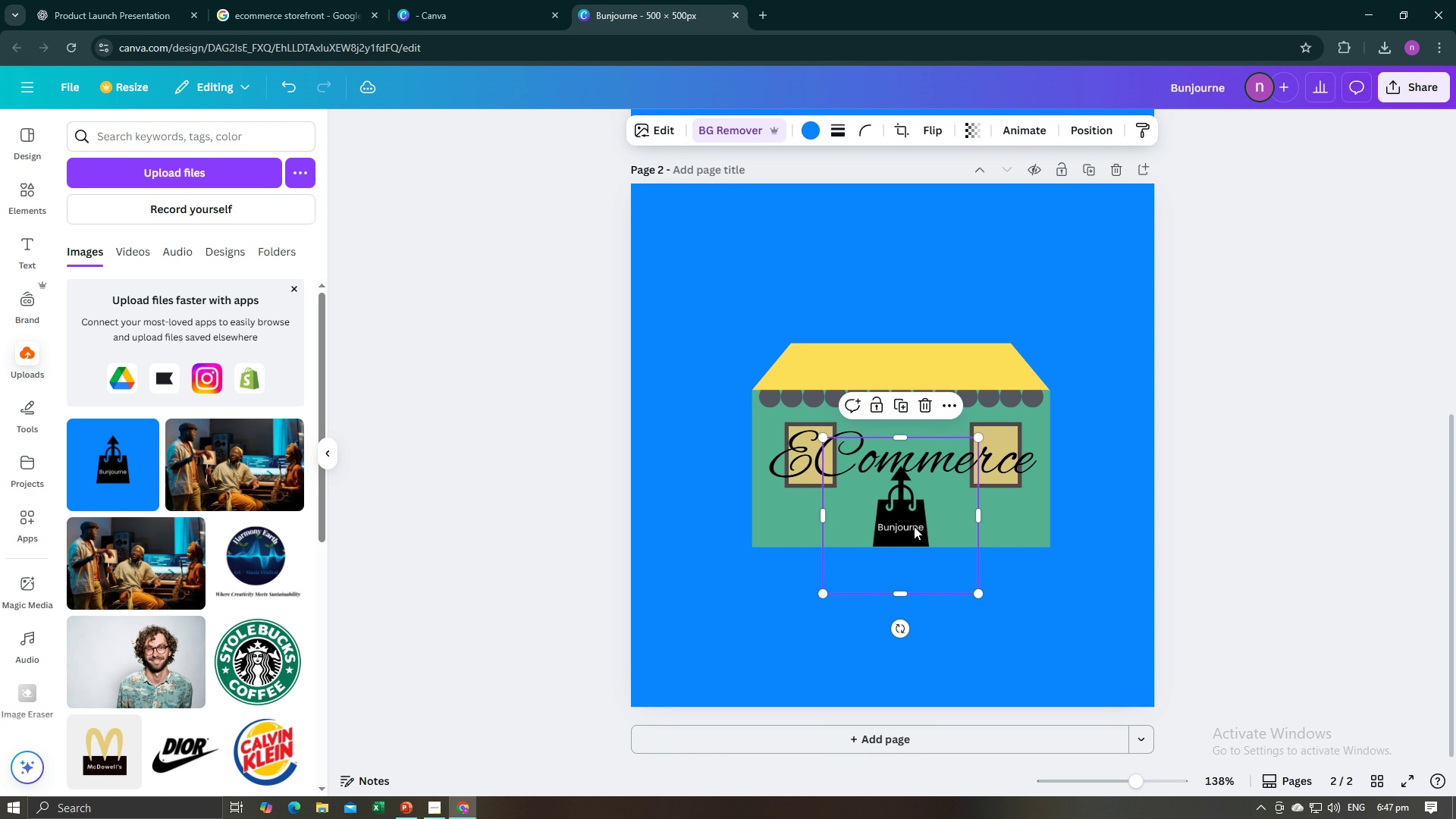 
left_click([1060, 554])
 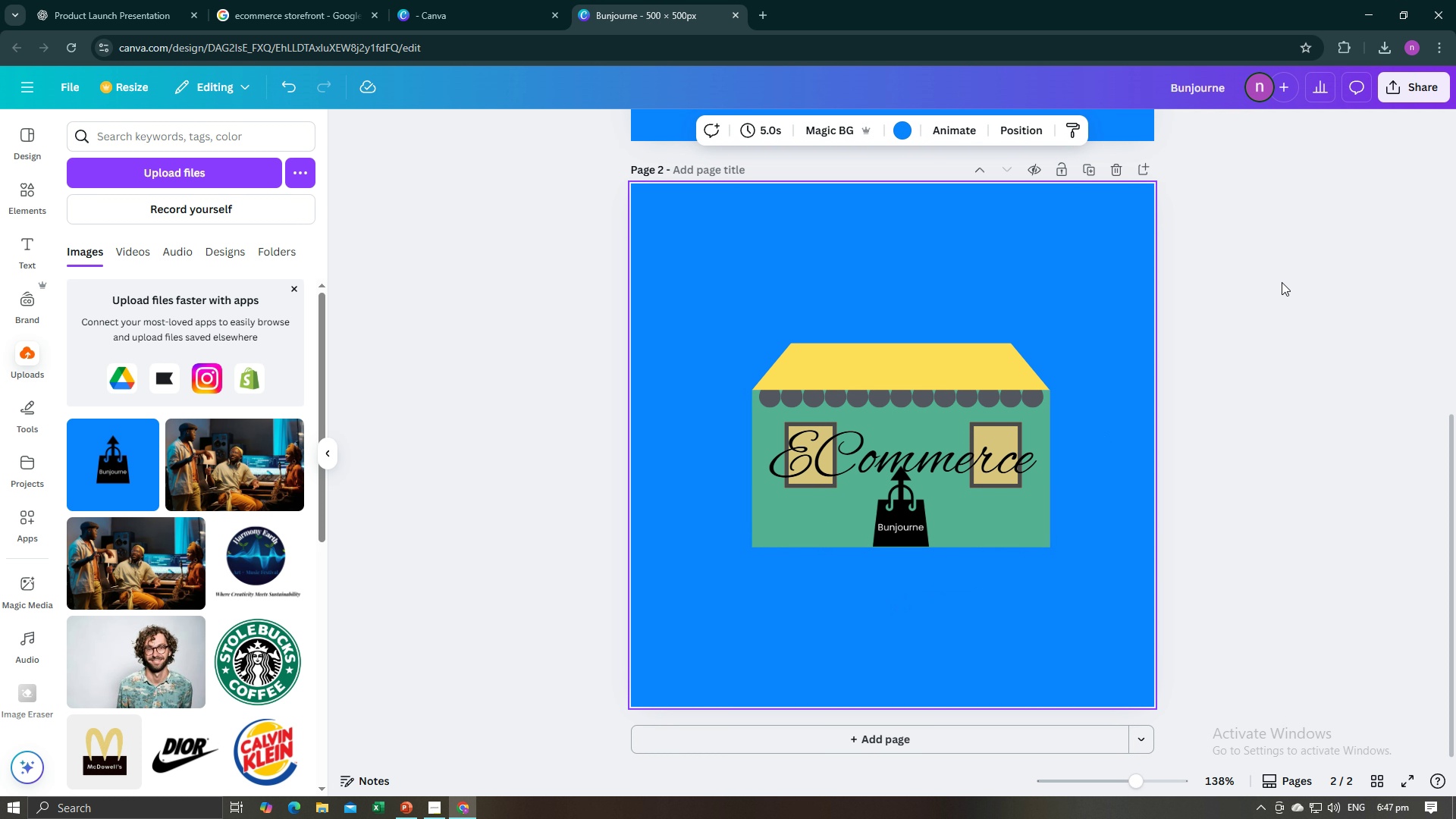 
left_click([1403, 86])
 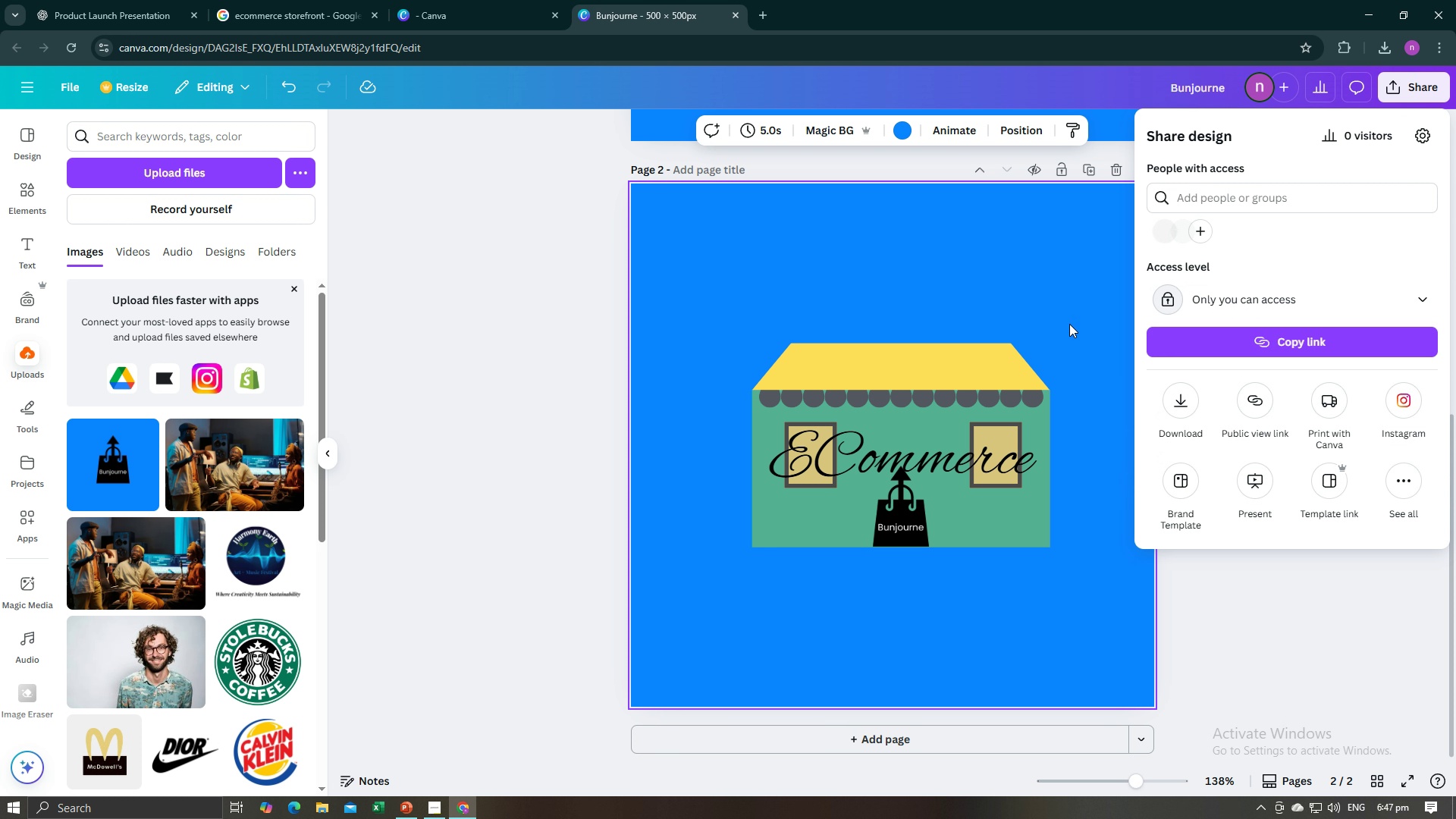 
left_click([1068, 311])
 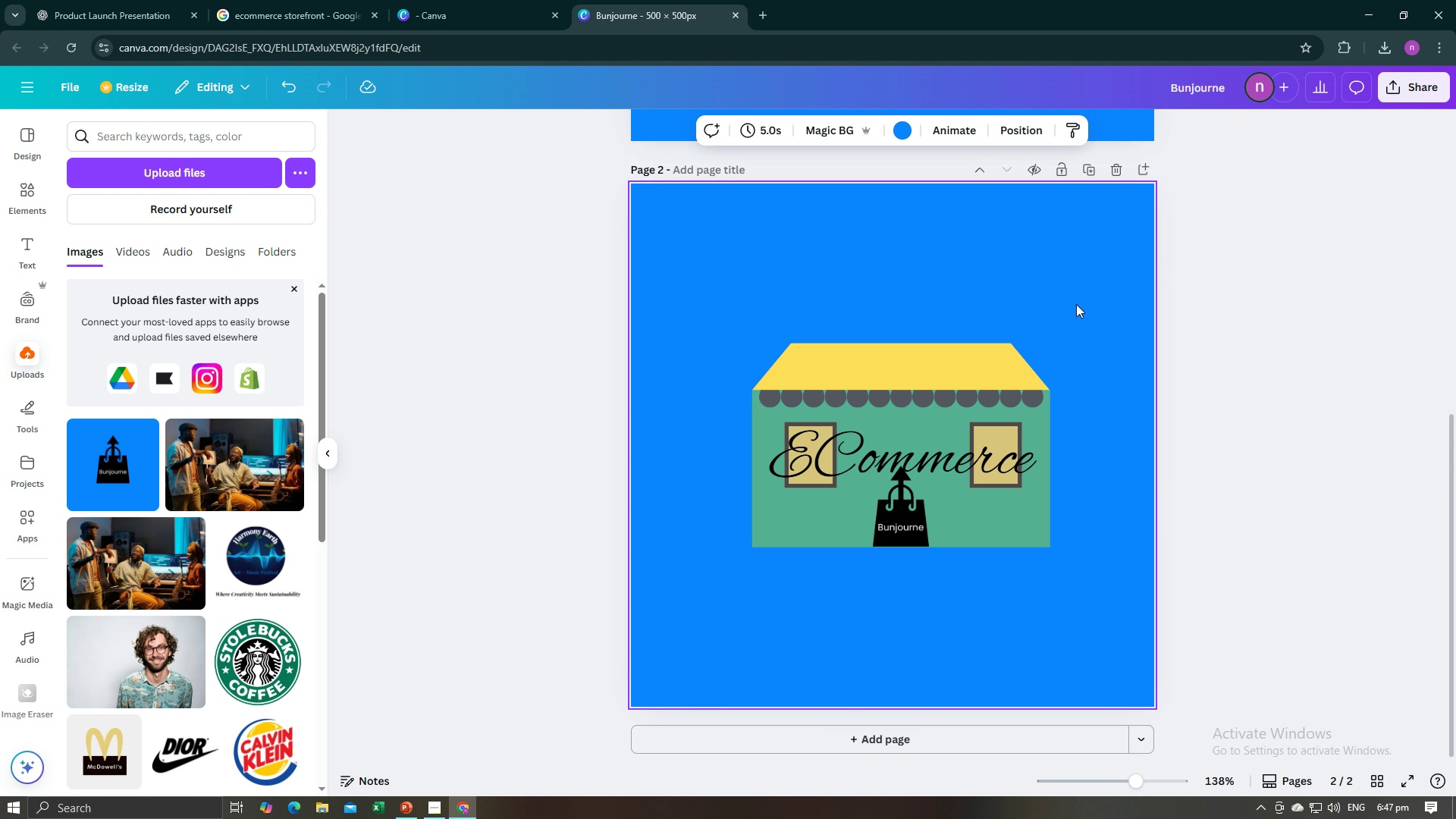 
left_click([1076, 304])
 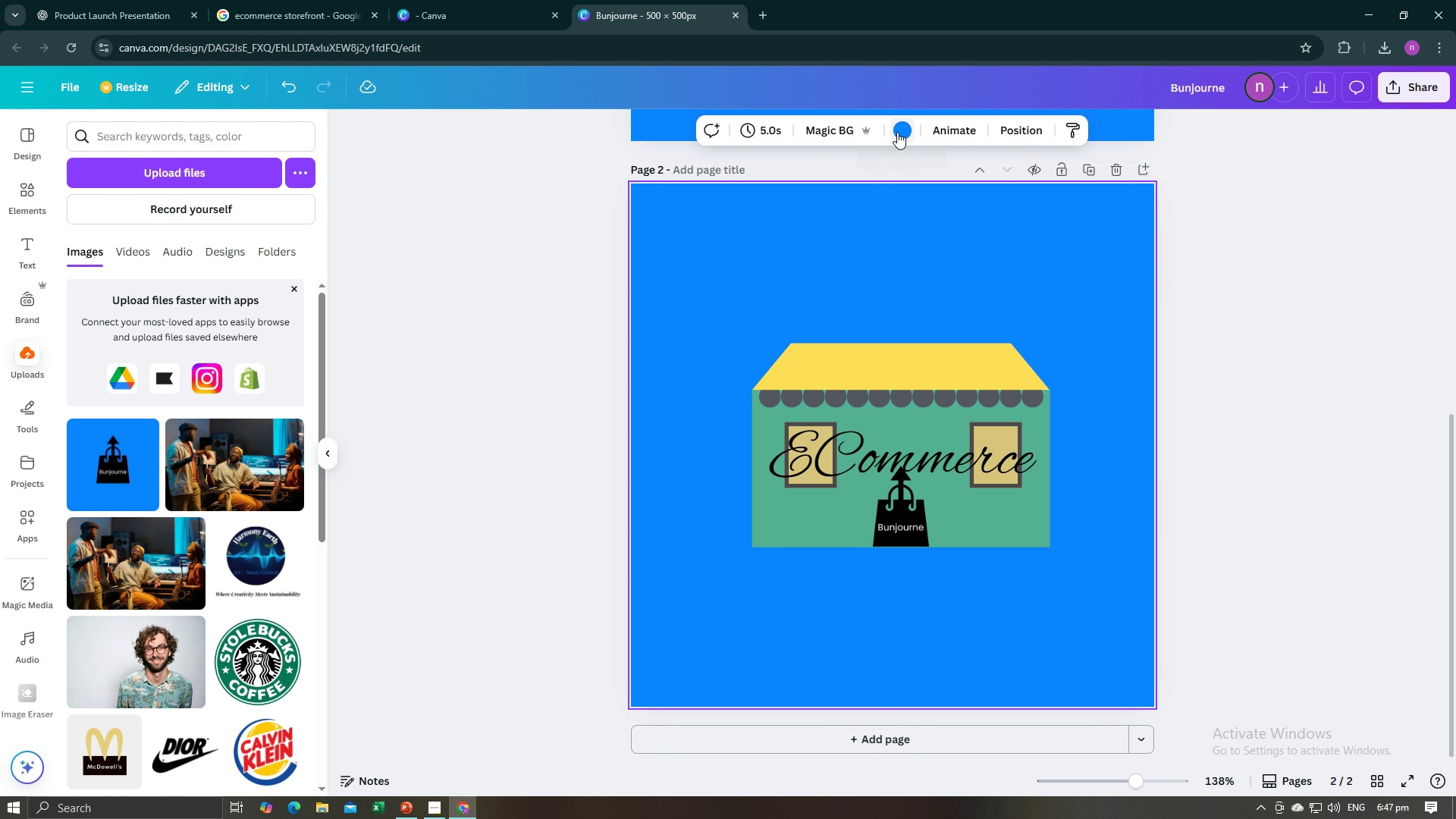 
left_click([897, 132])
 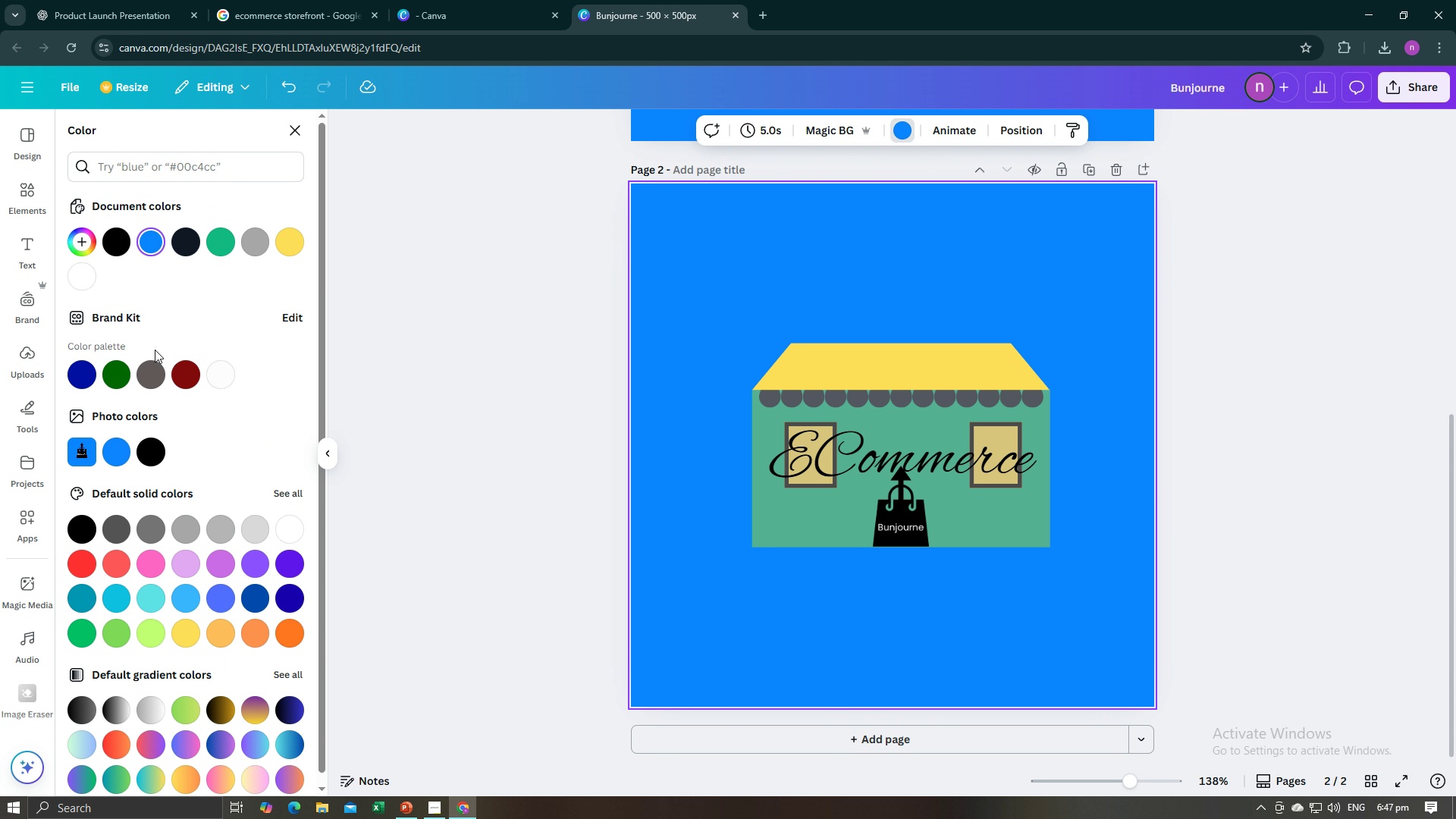 
left_click([79, 278])
 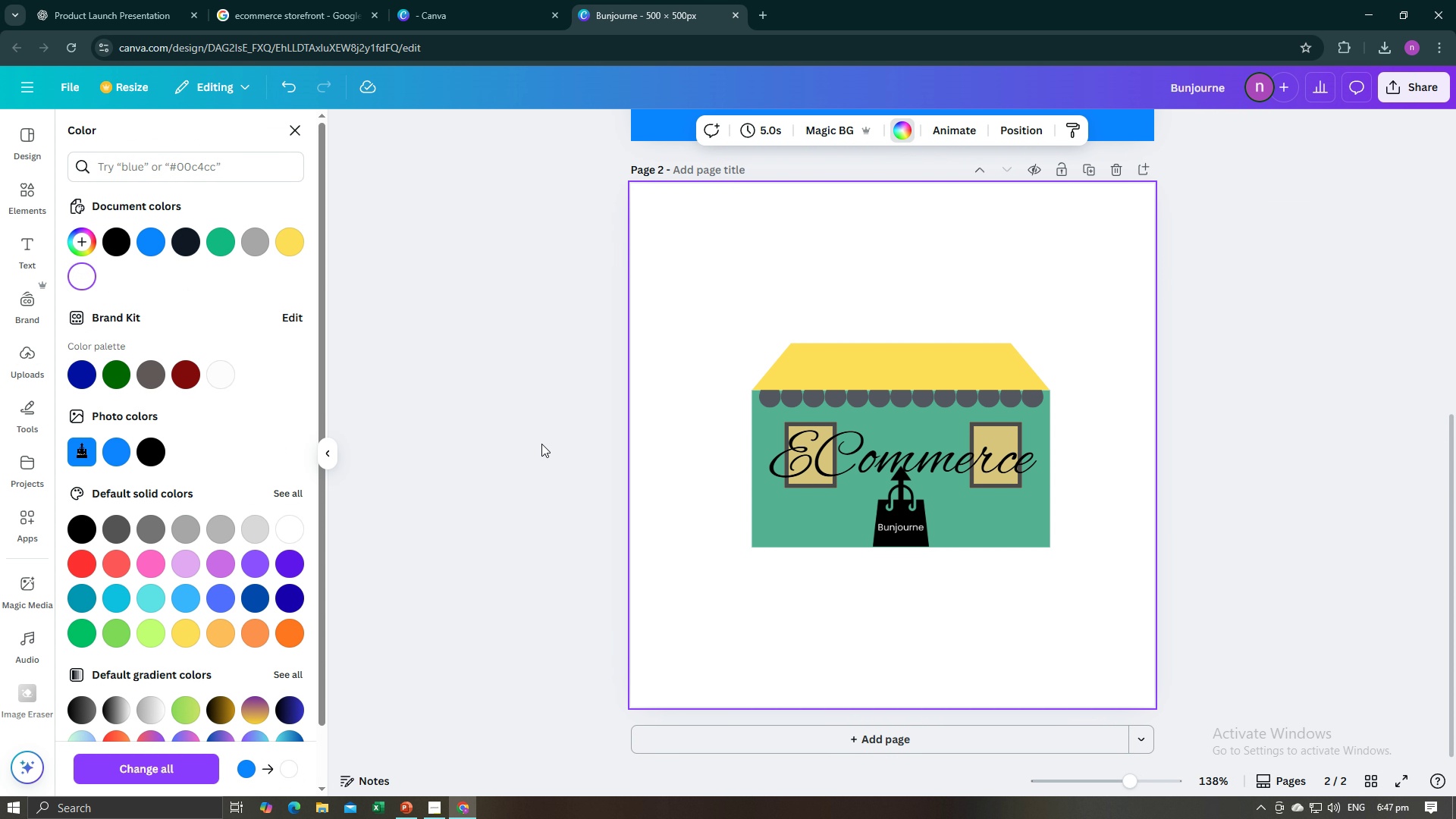 
left_click([540, 444])
 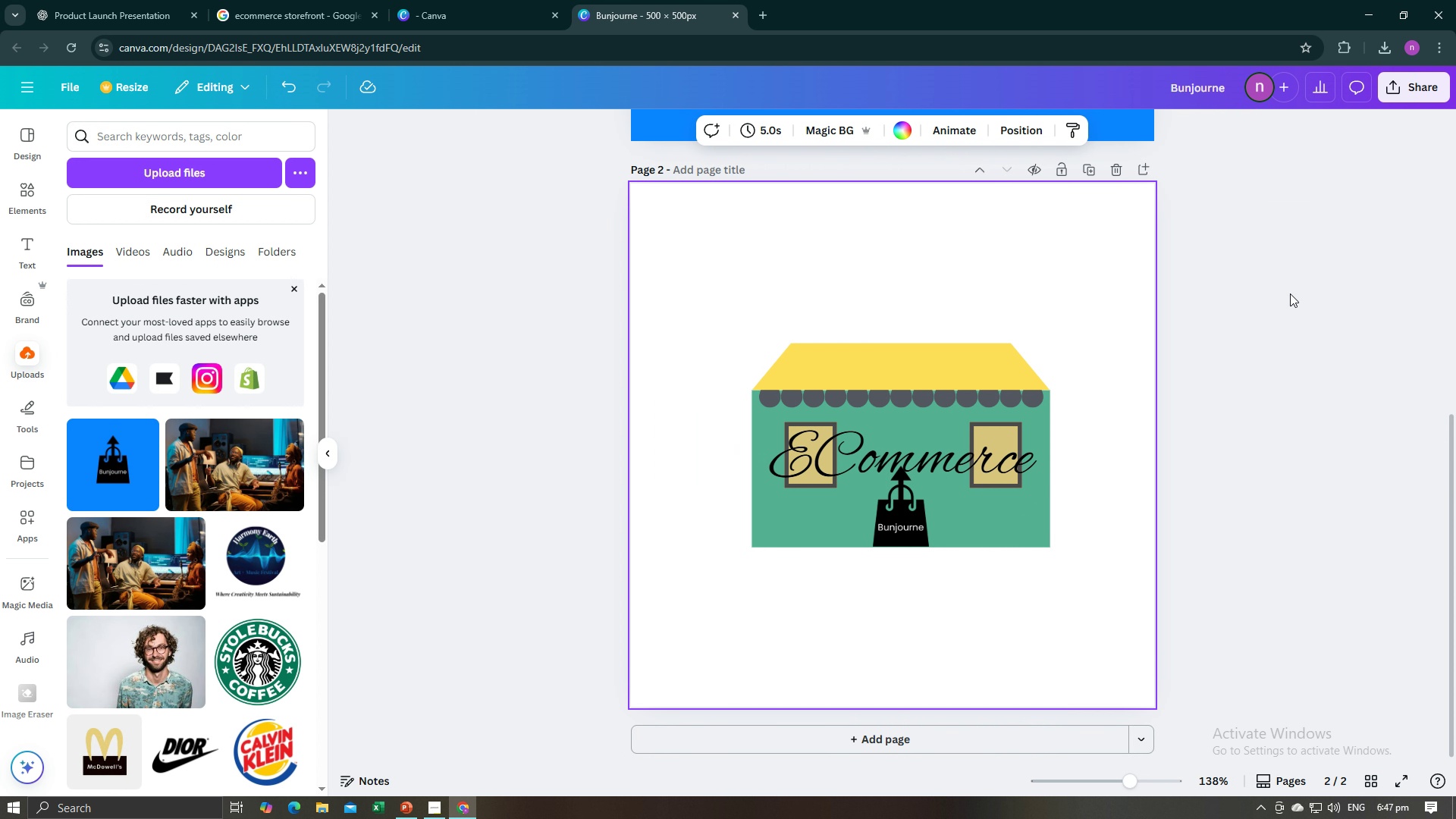 
left_click([1290, 293])
 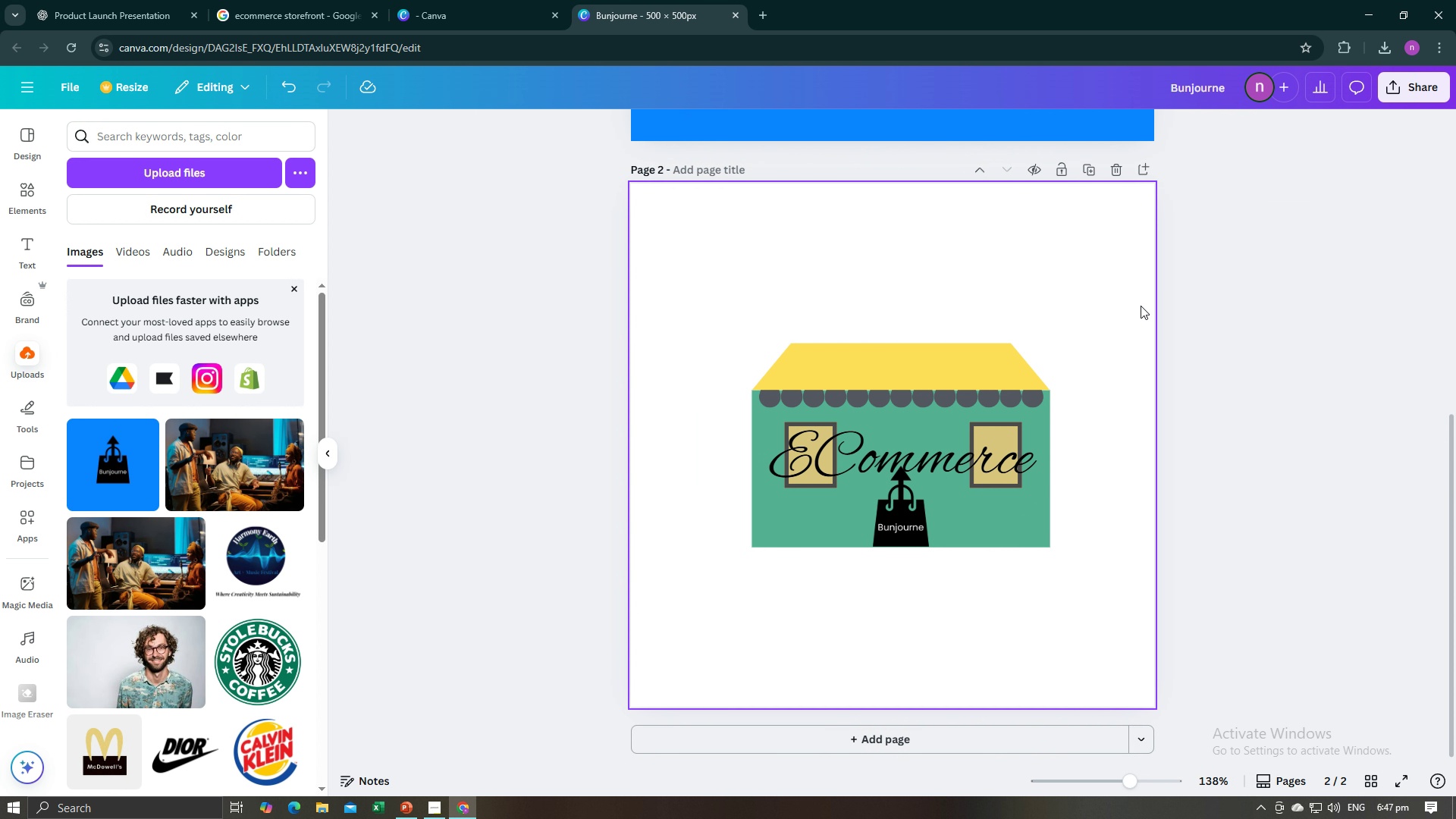 
left_click([1141, 306])
 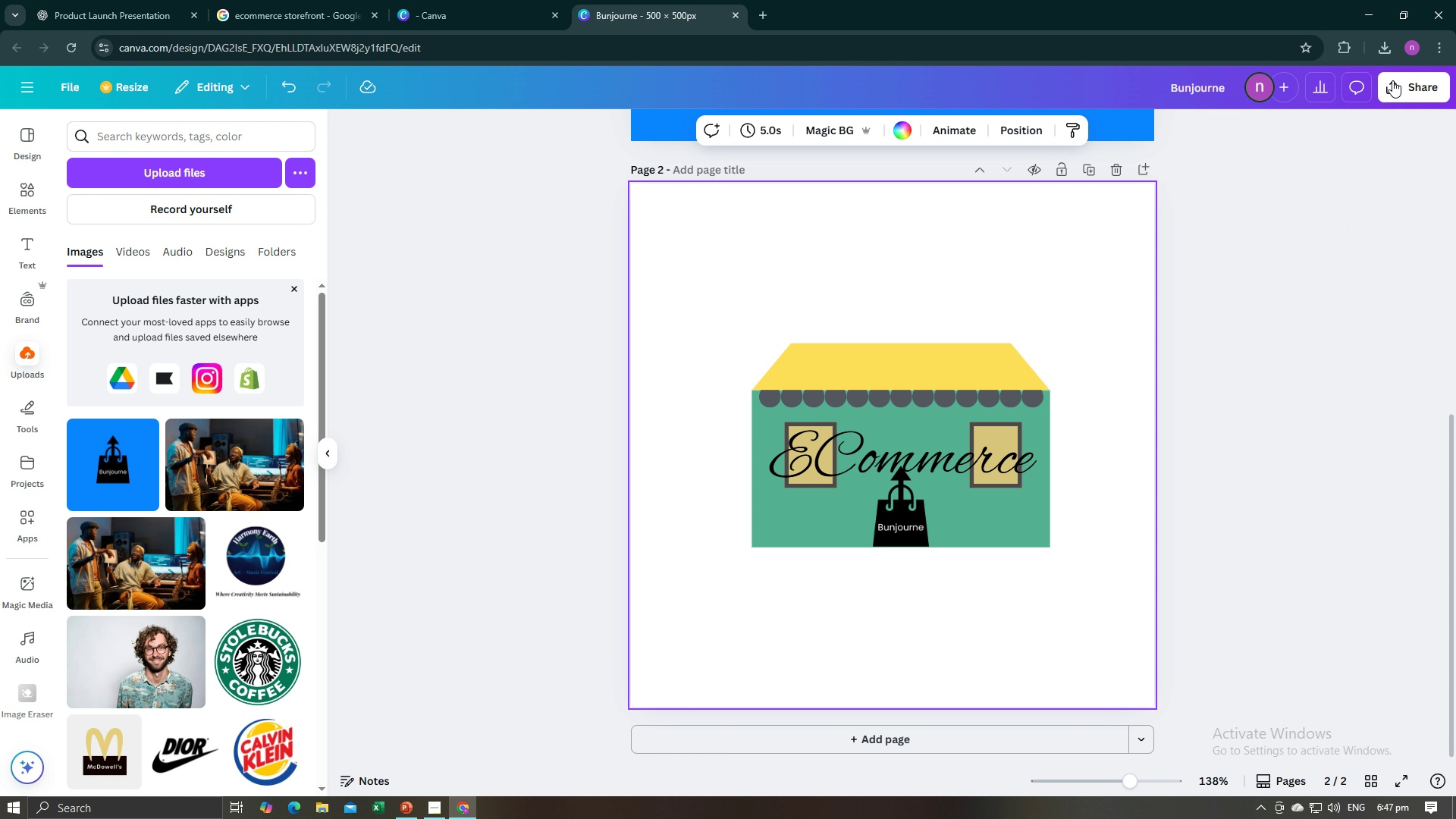 
left_click([1392, 80])
 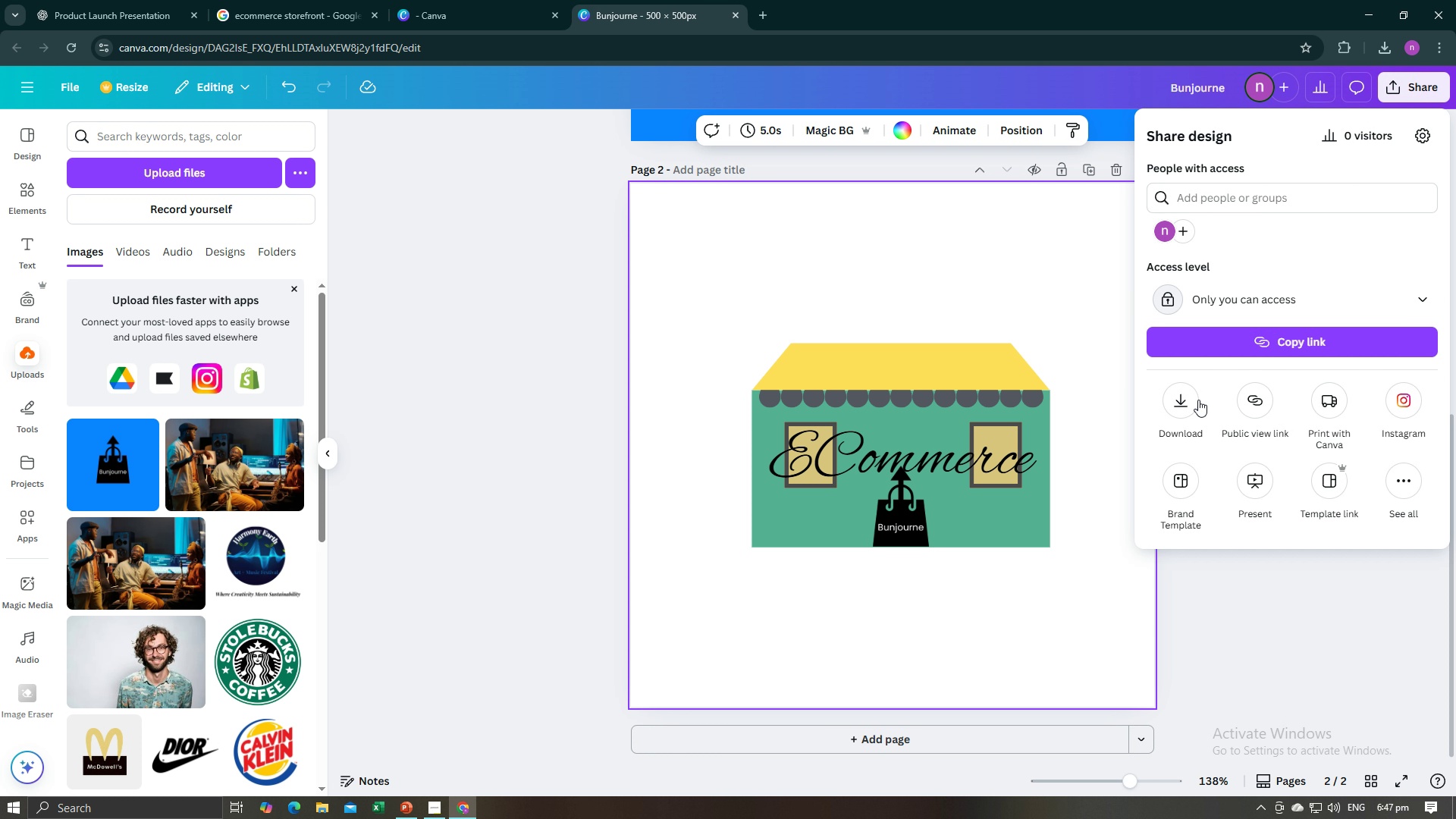 
left_click([1191, 400])
 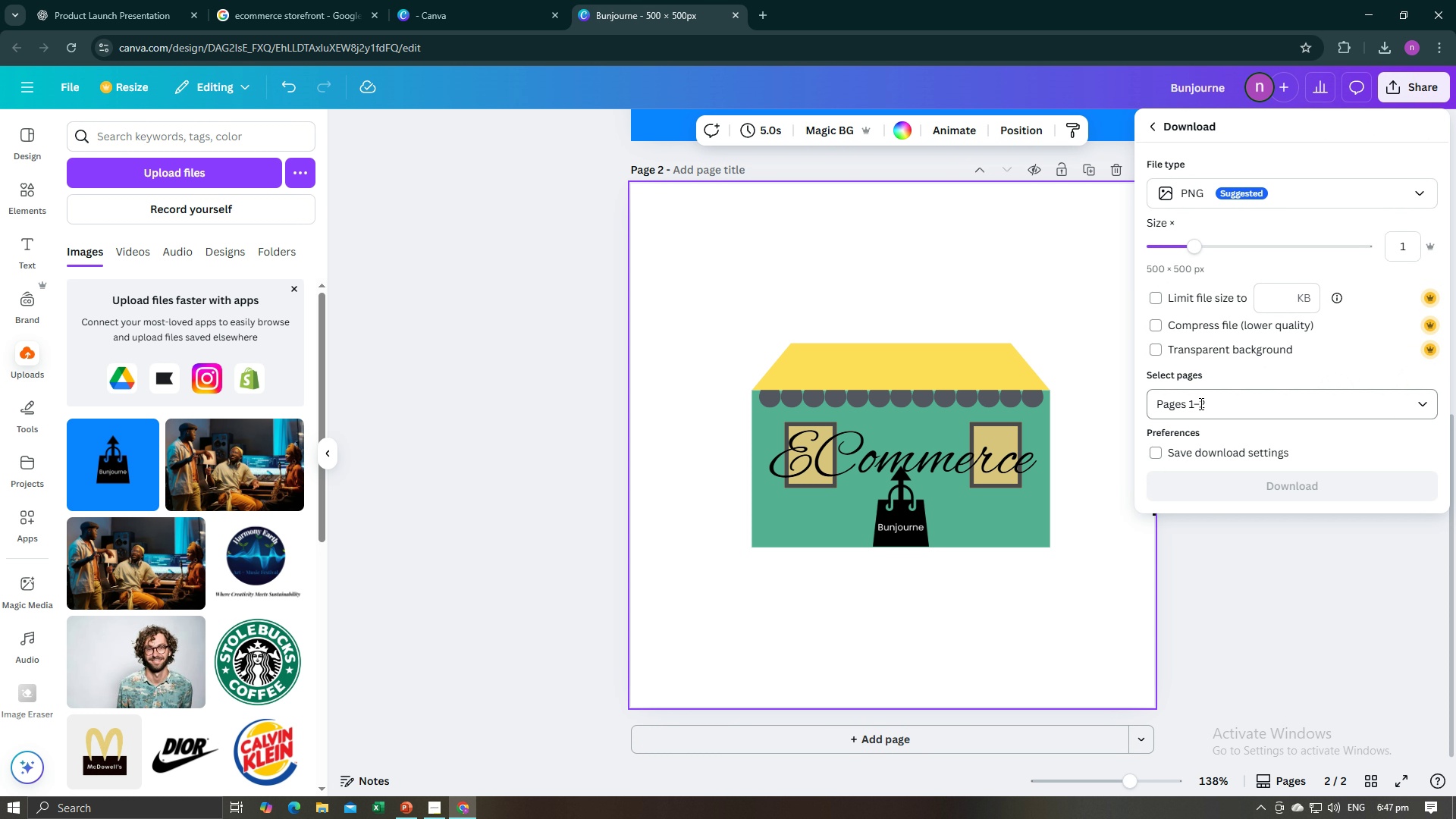 
left_click([1200, 403])
 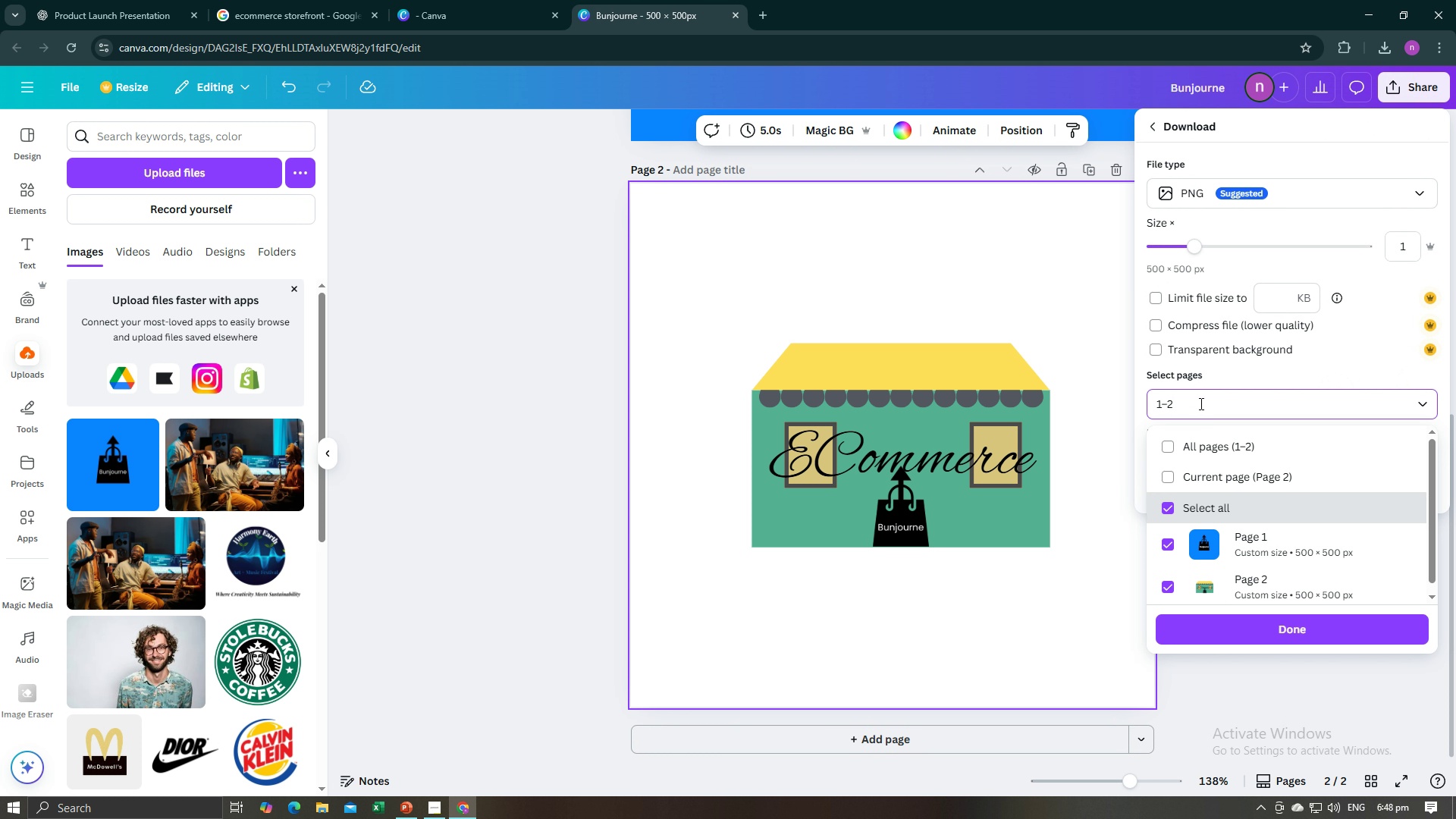 
left_click_drag(start_coordinate=[1200, 403], to_coordinate=[1150, 406])
 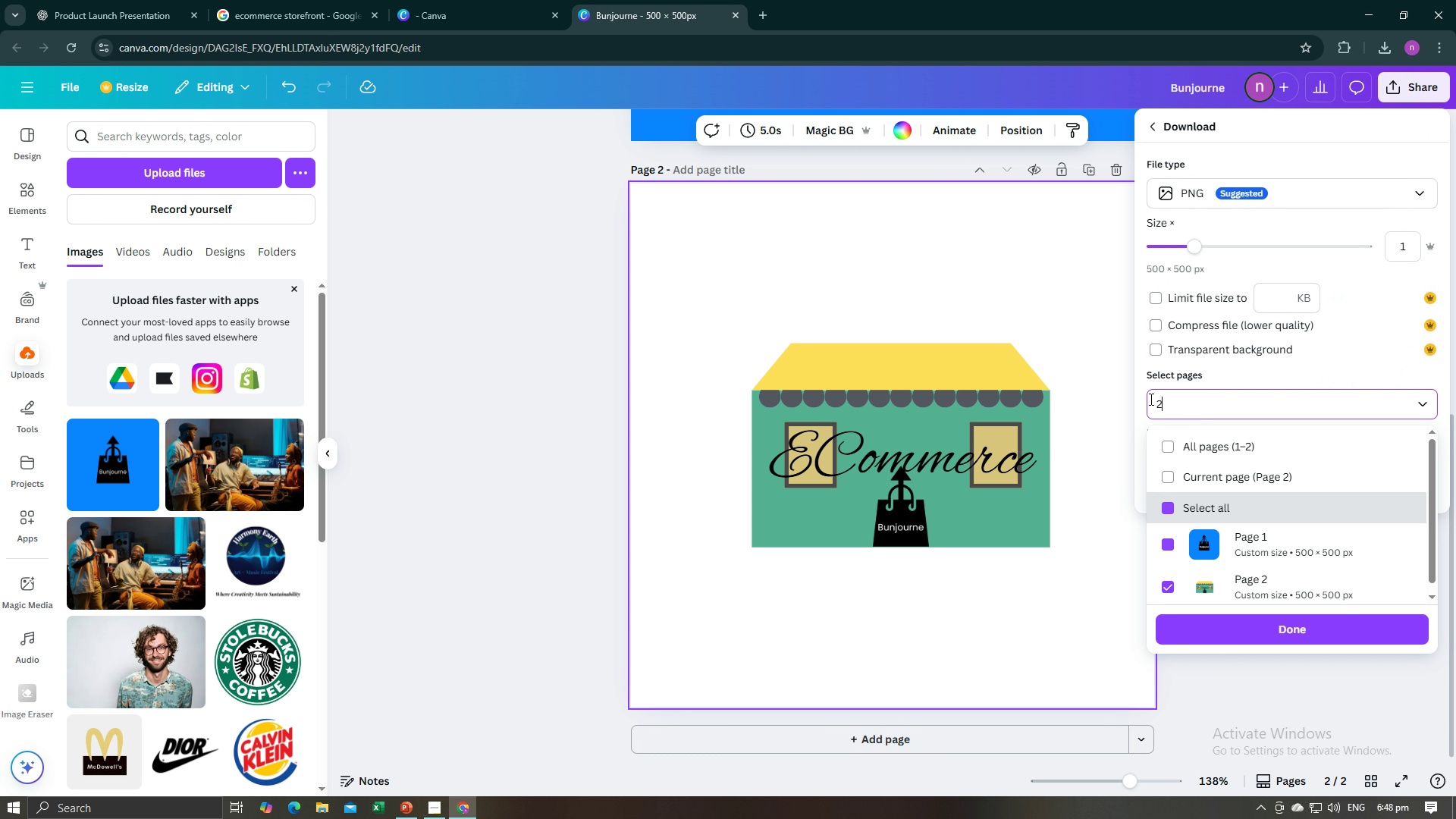 
key(2)
 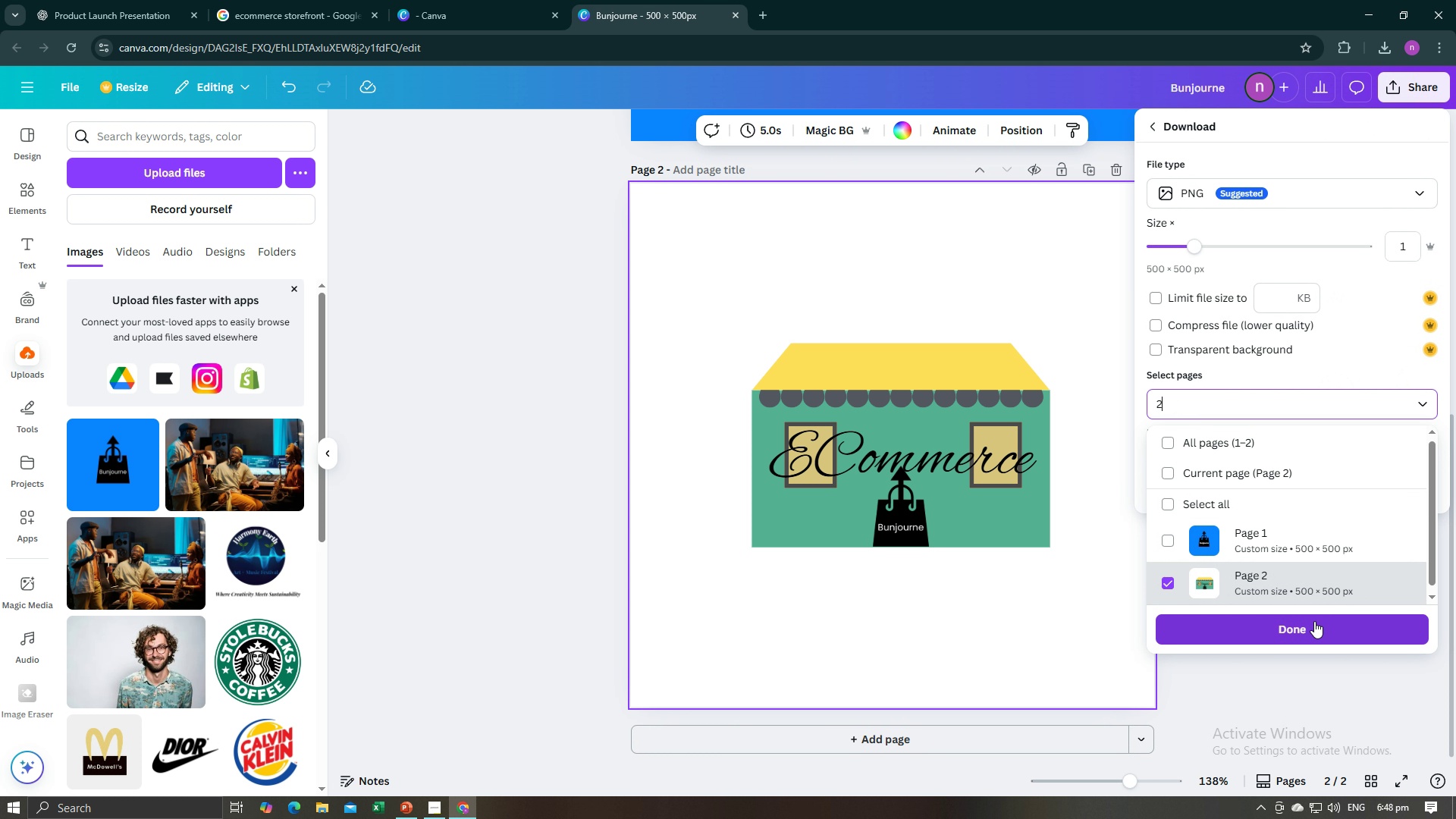 
left_click([1315, 628])
 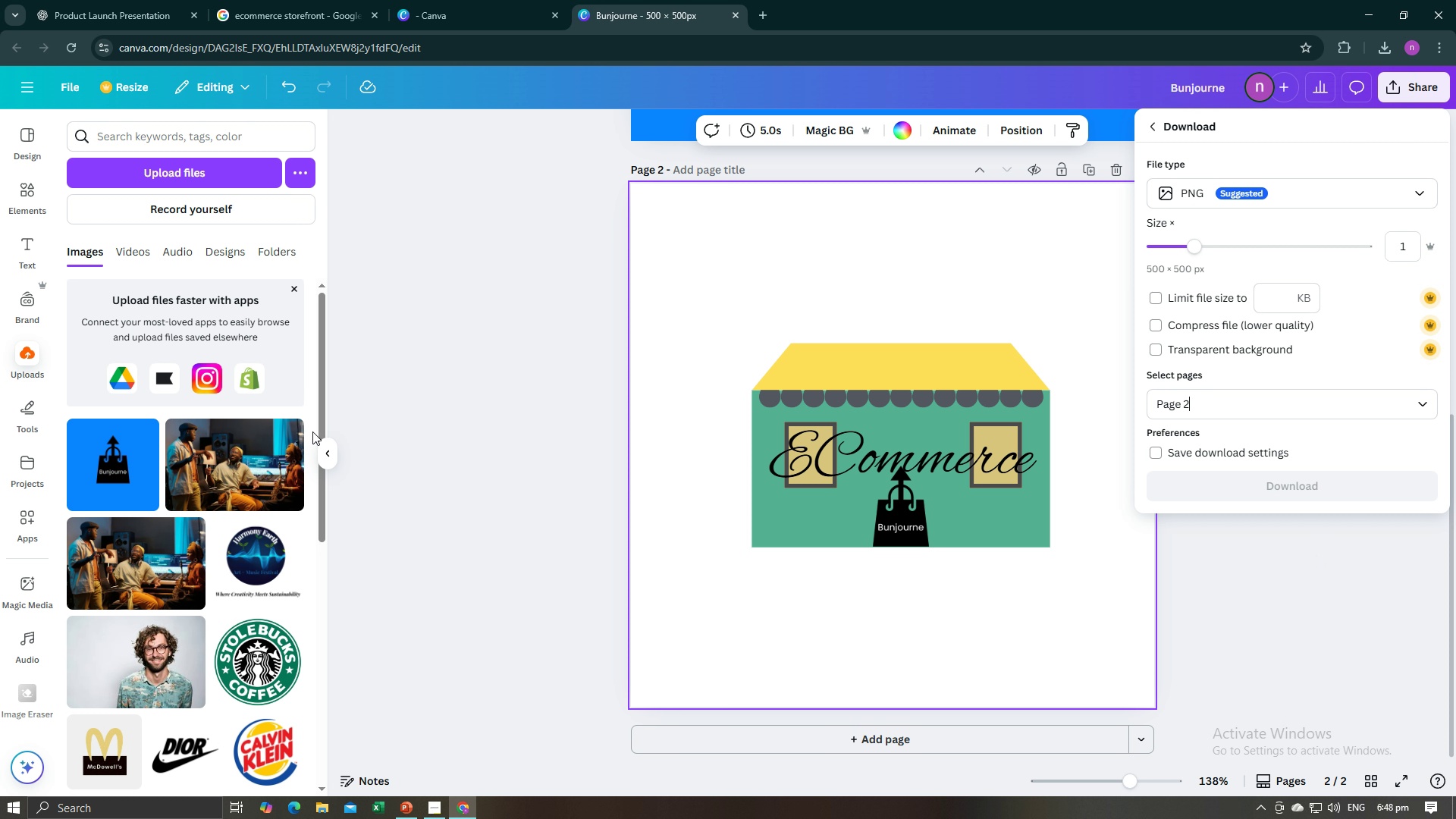 
wait(5.76)
 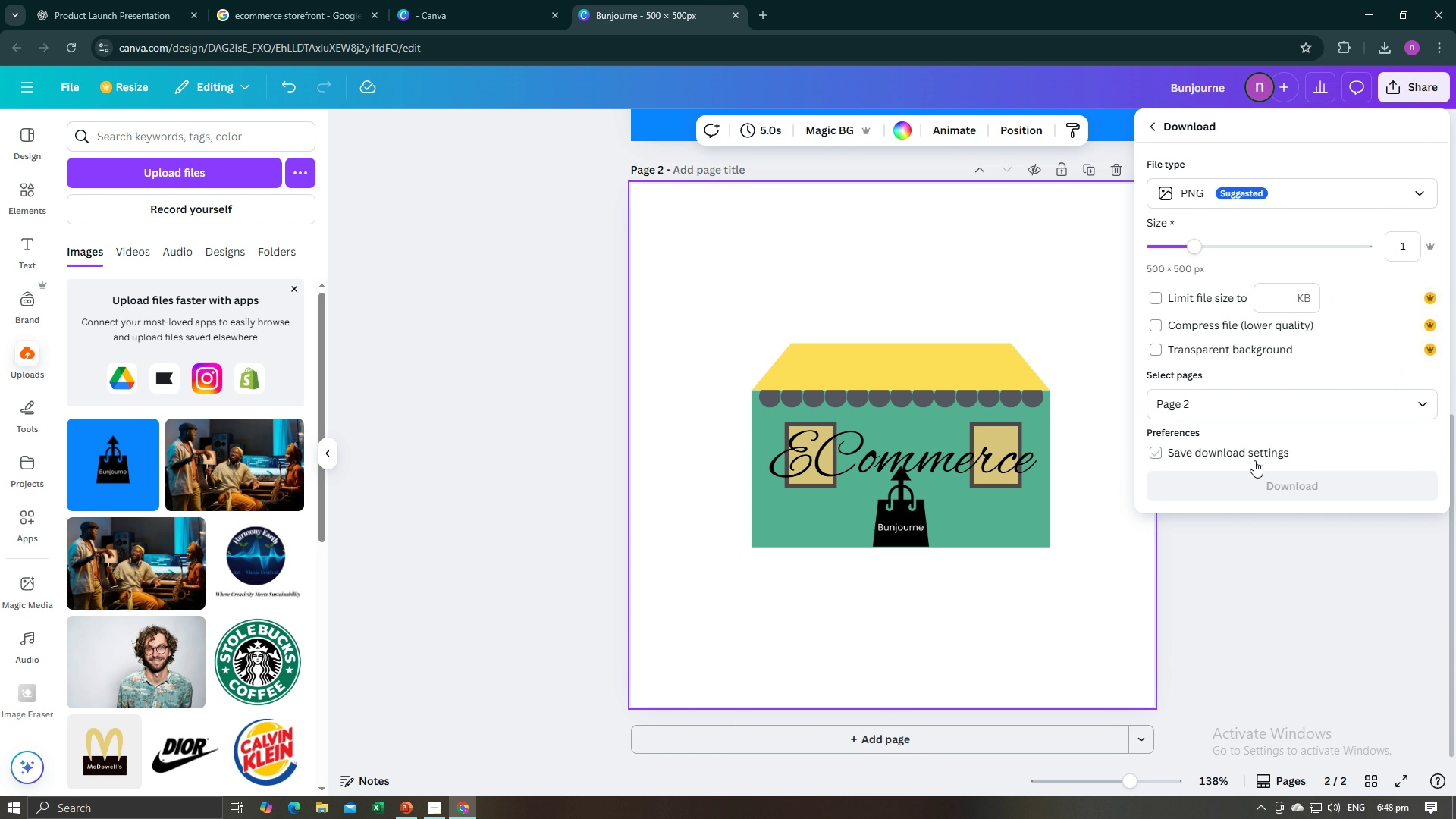 
left_click([327, 452])
 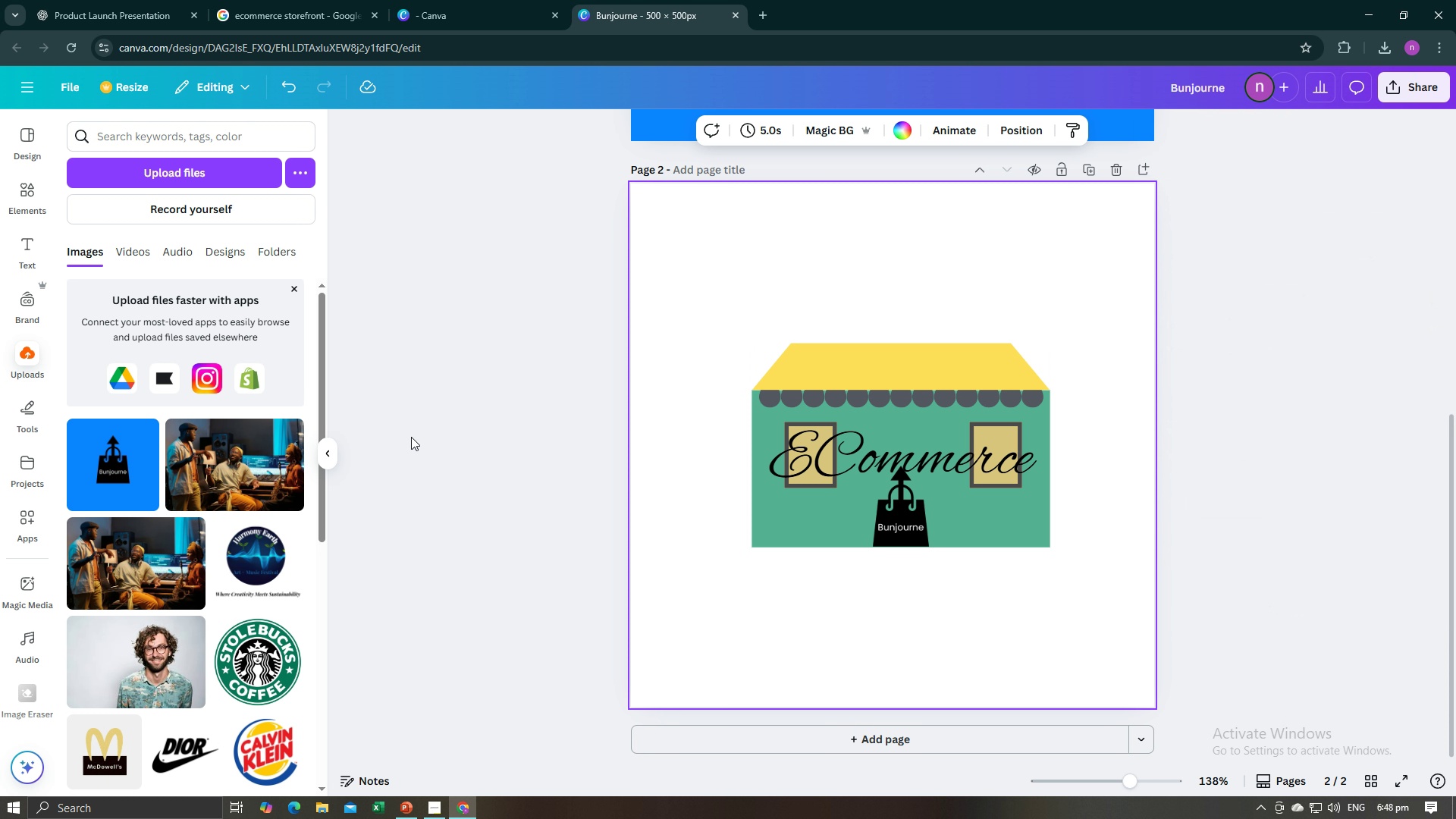 
left_click([334, 455])
 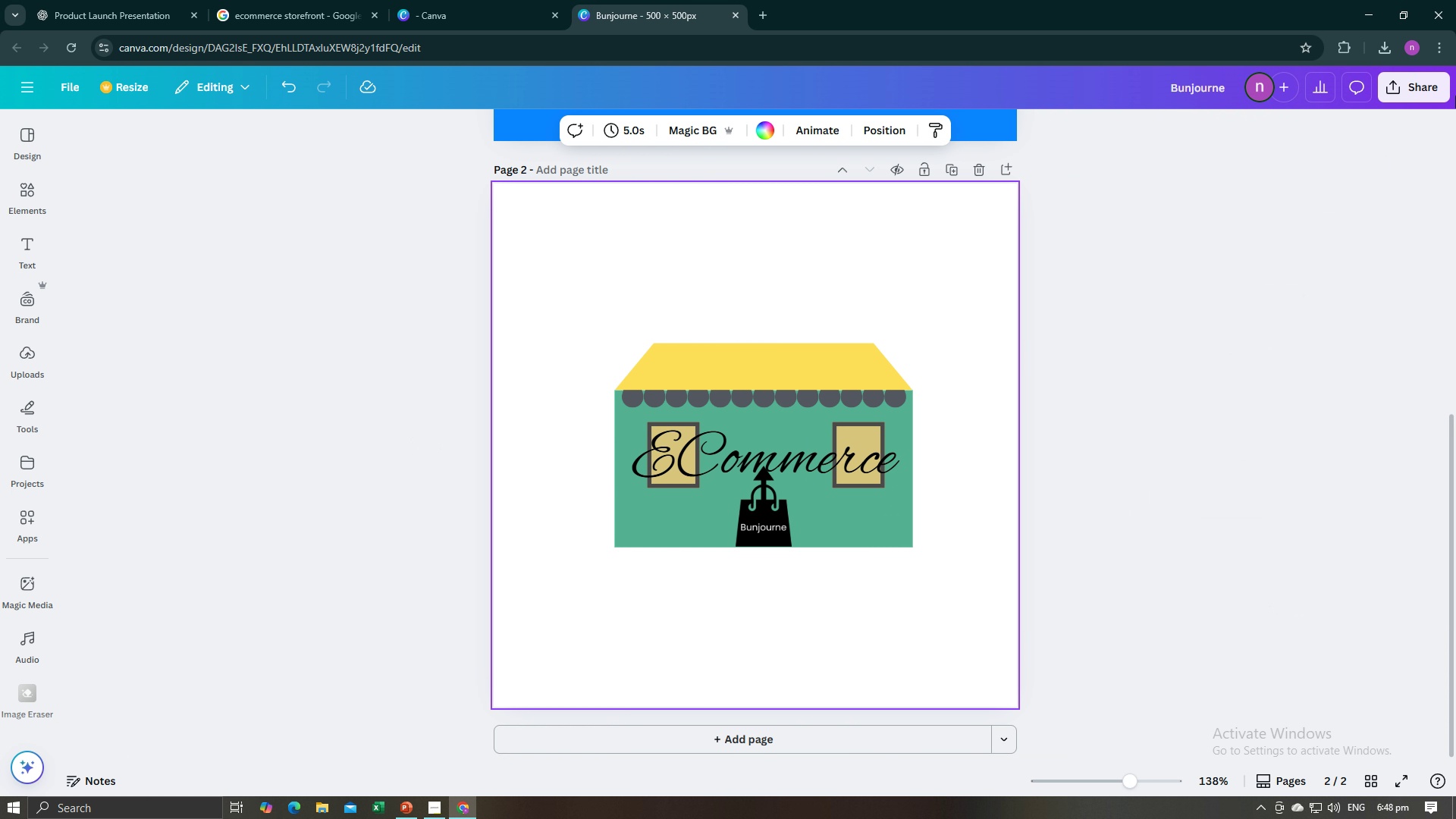 
left_click([1419, 97])
 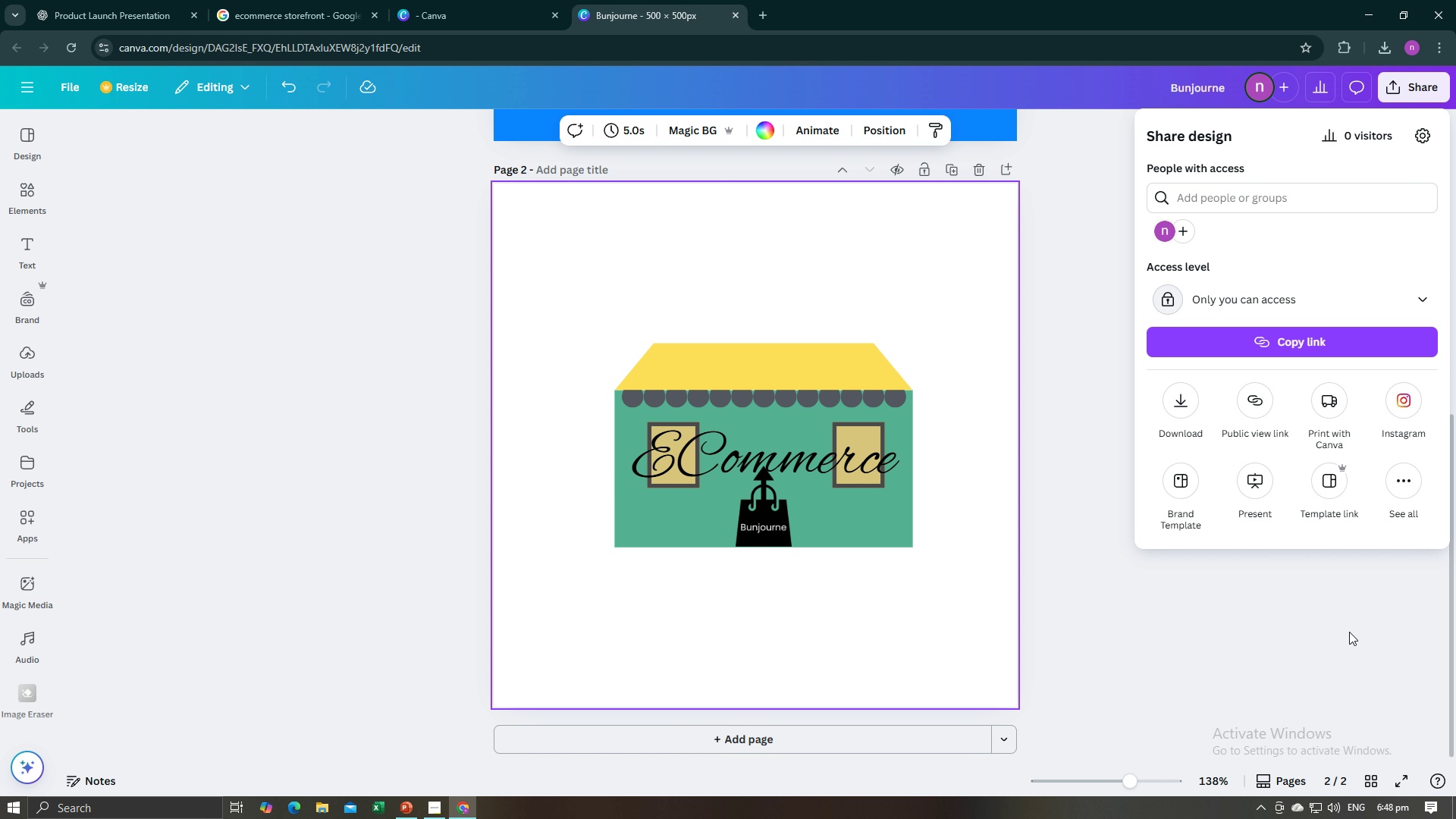 
left_click([1346, 615])
 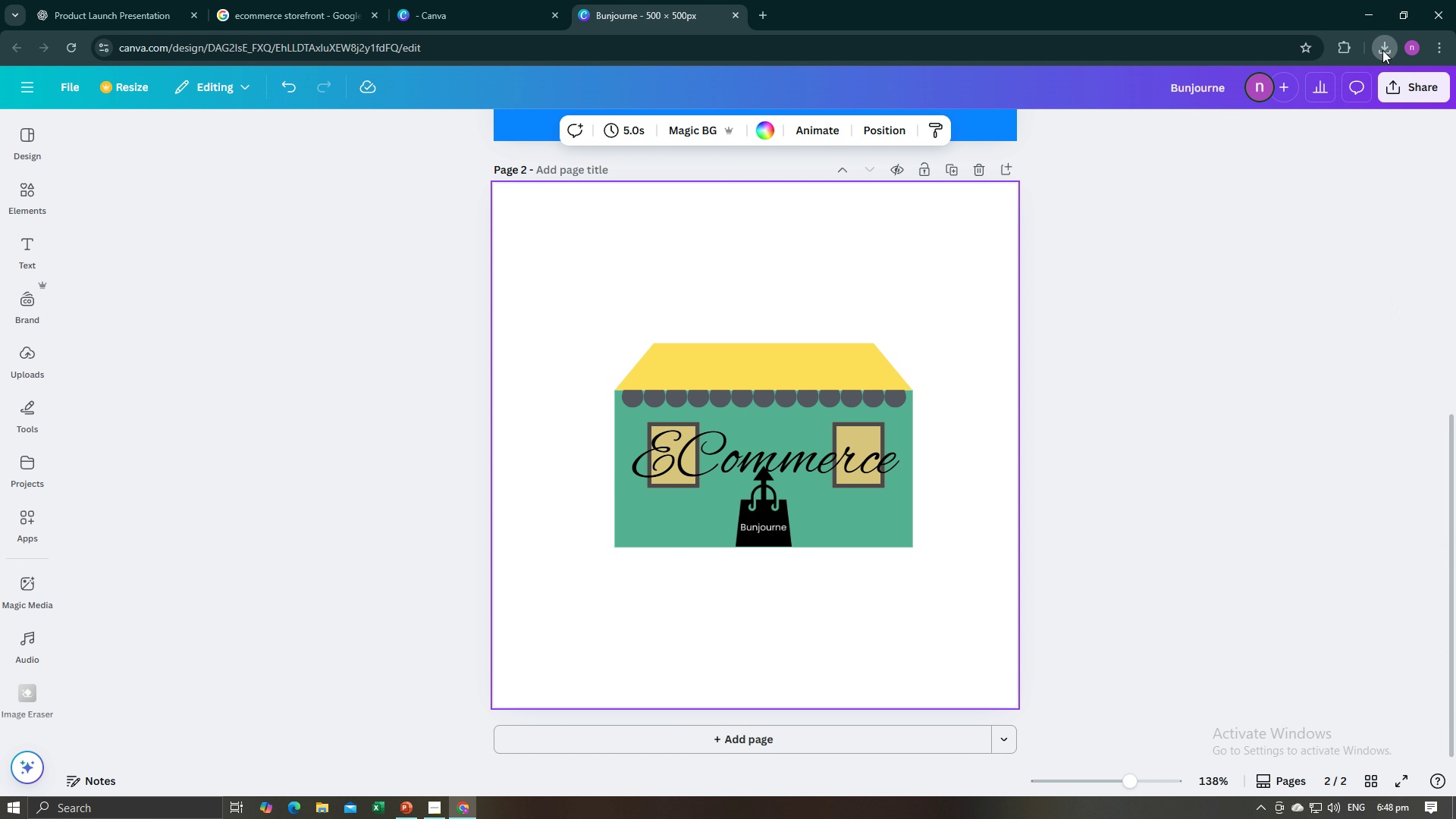 
left_click([1382, 50])
 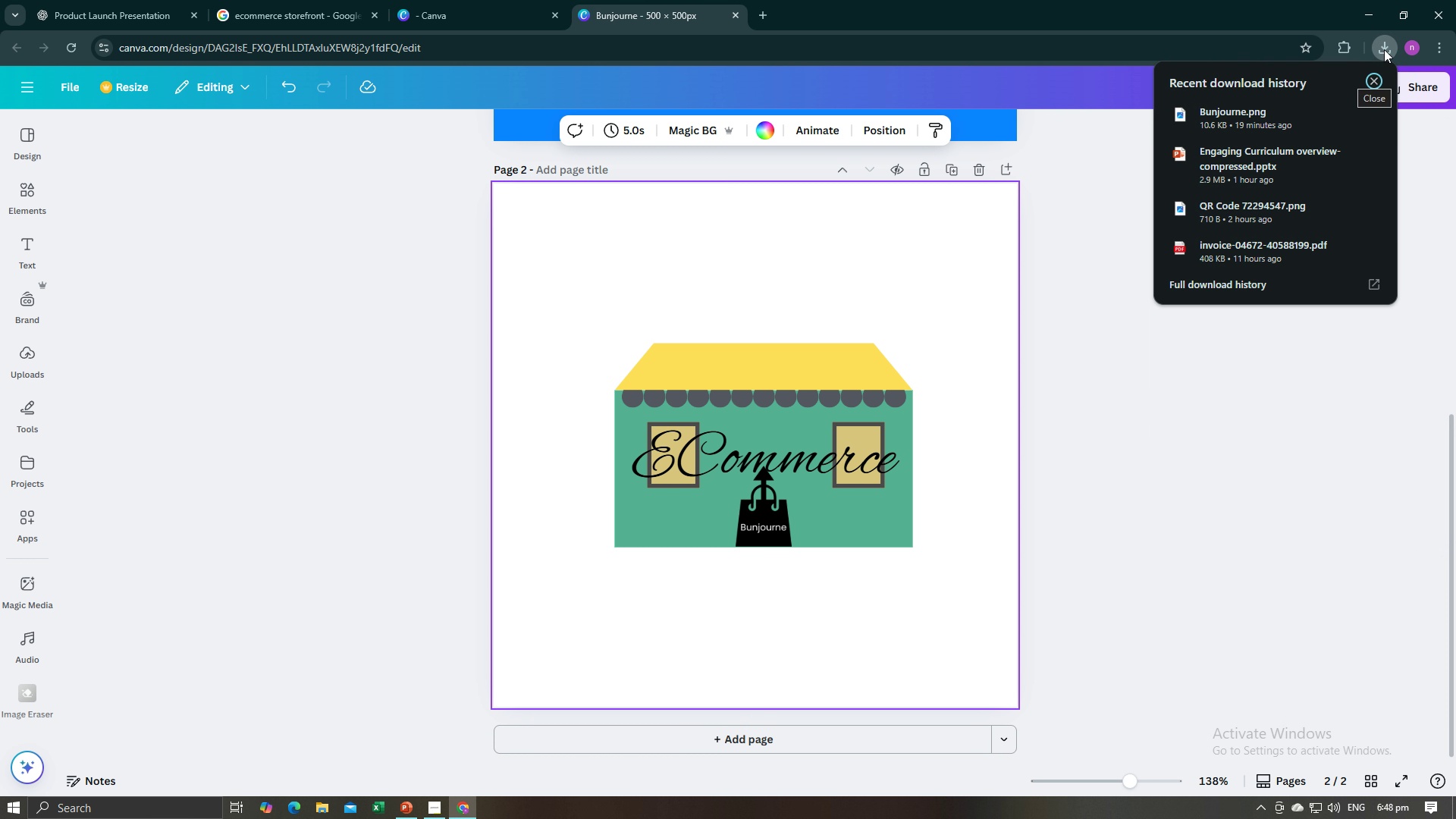 
left_click([1363, 385])
 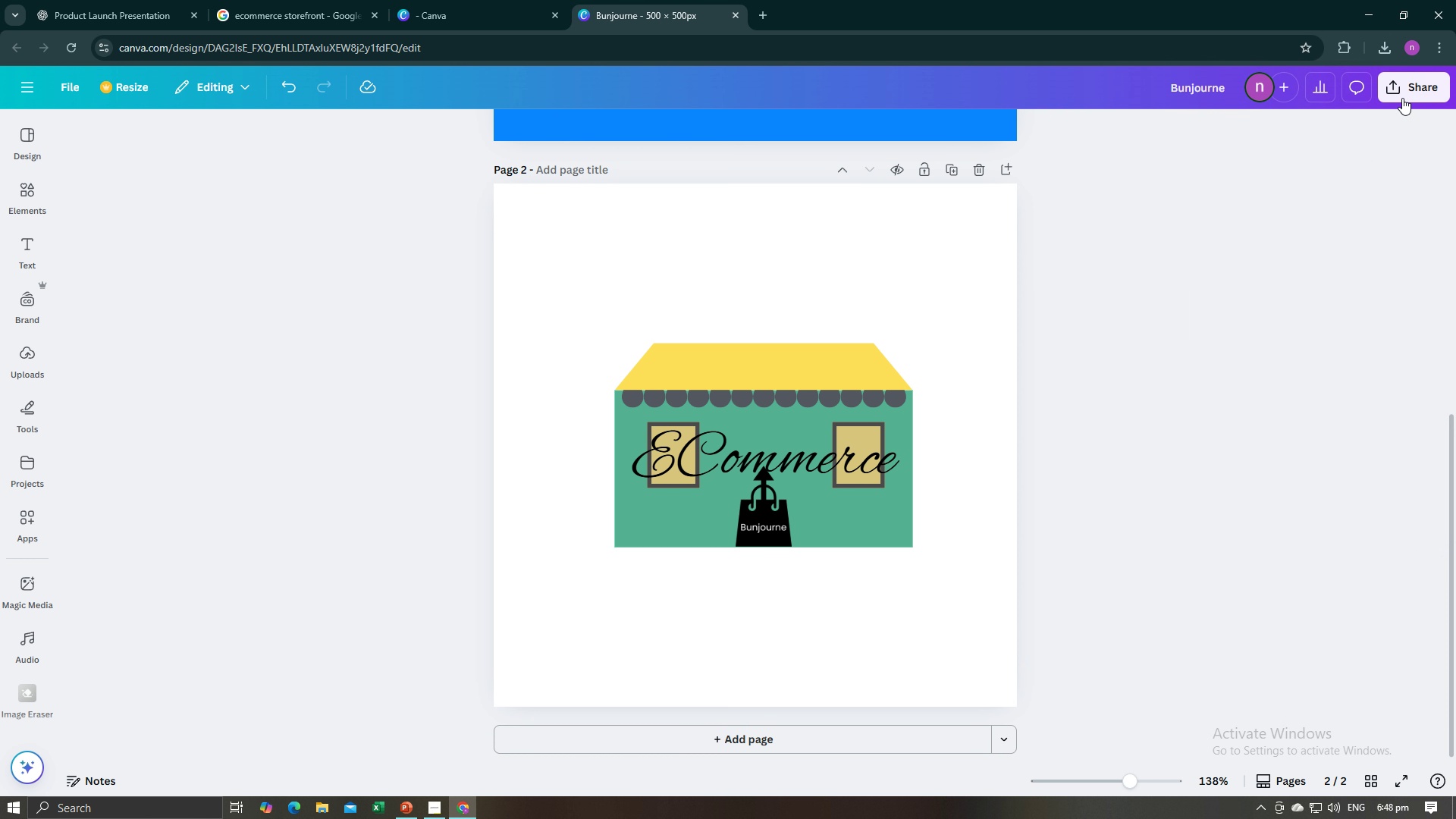 
left_click([1402, 98])
 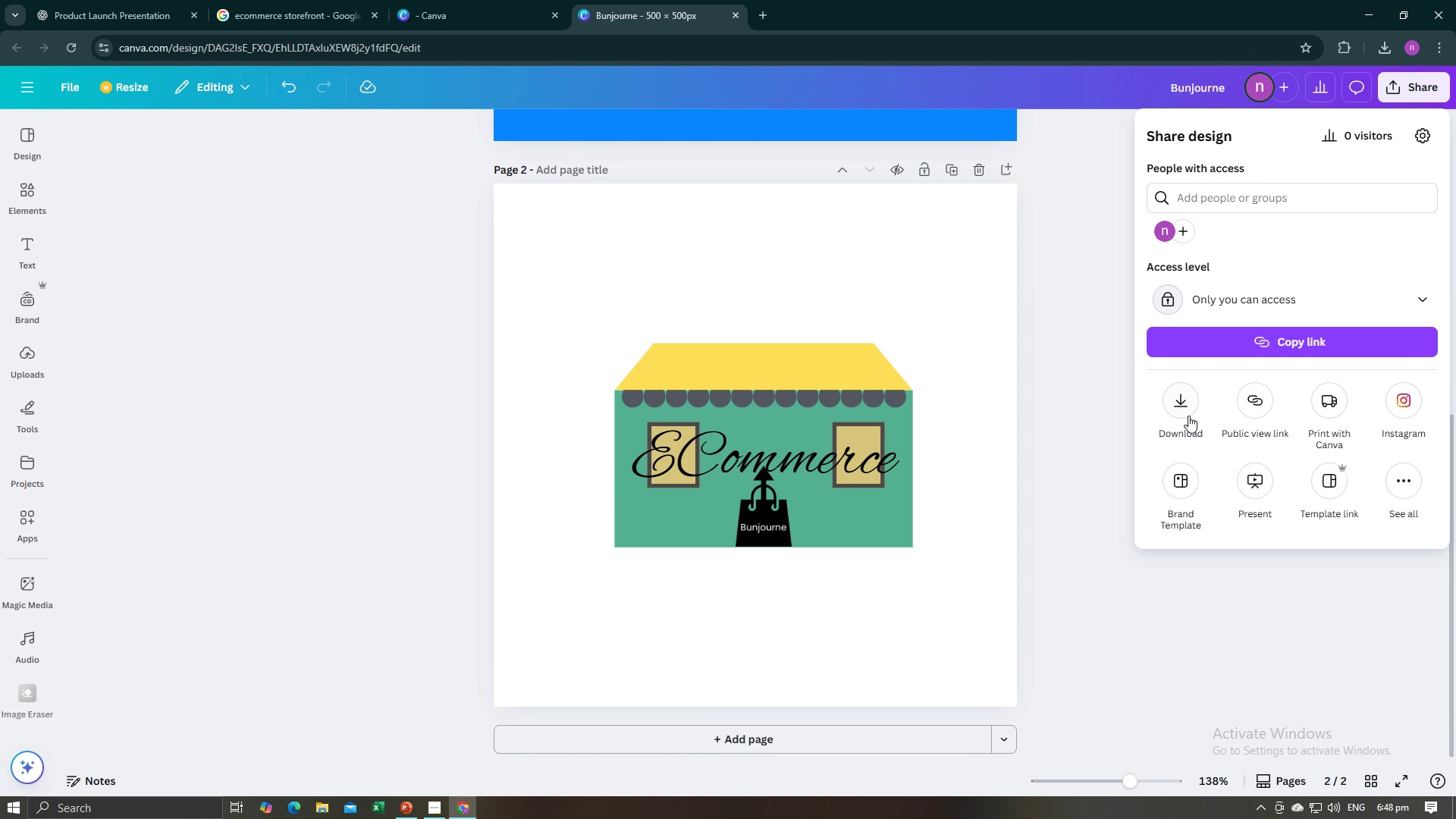 
left_click([1193, 416])
 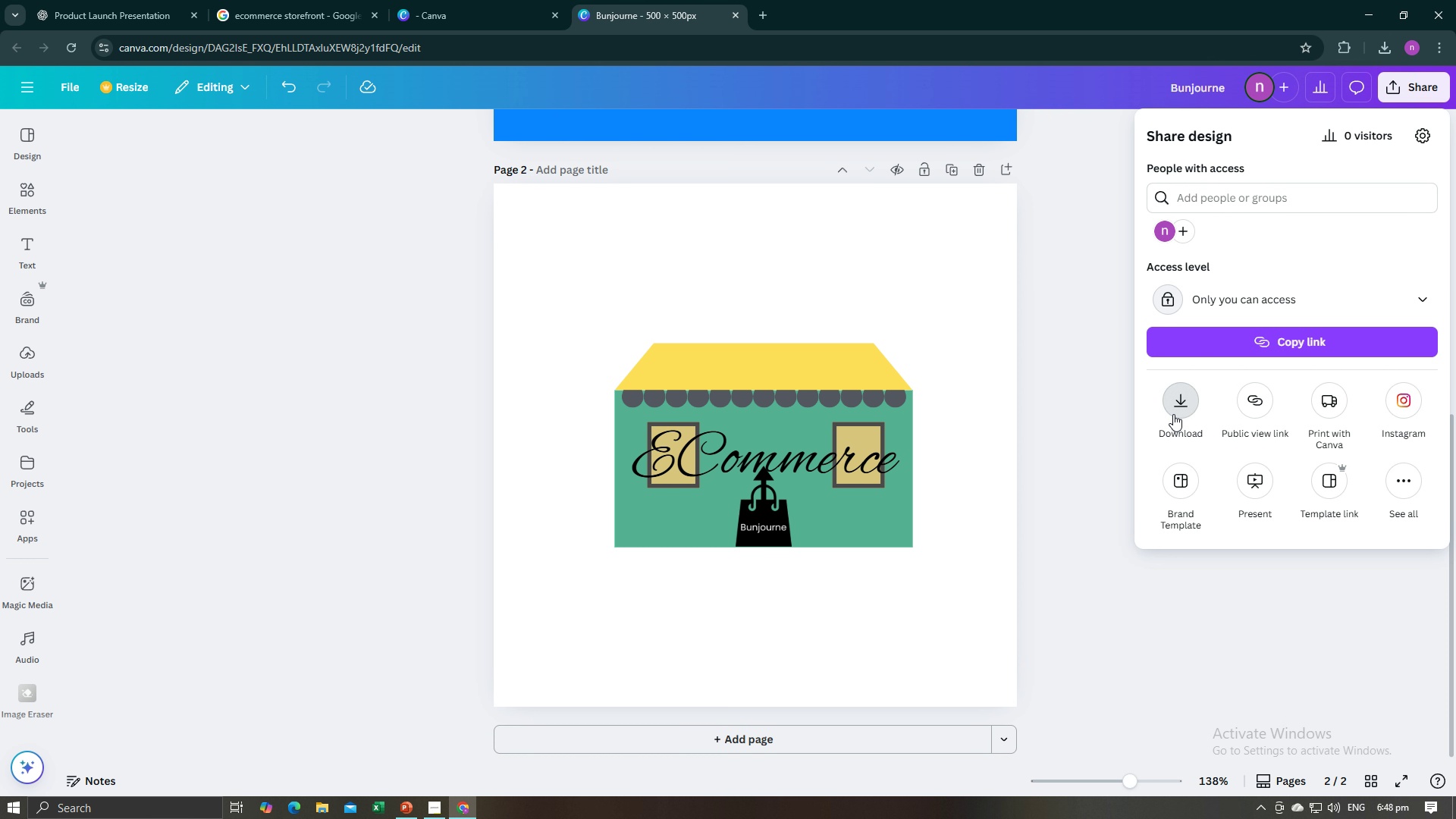 
left_click([1173, 414])
 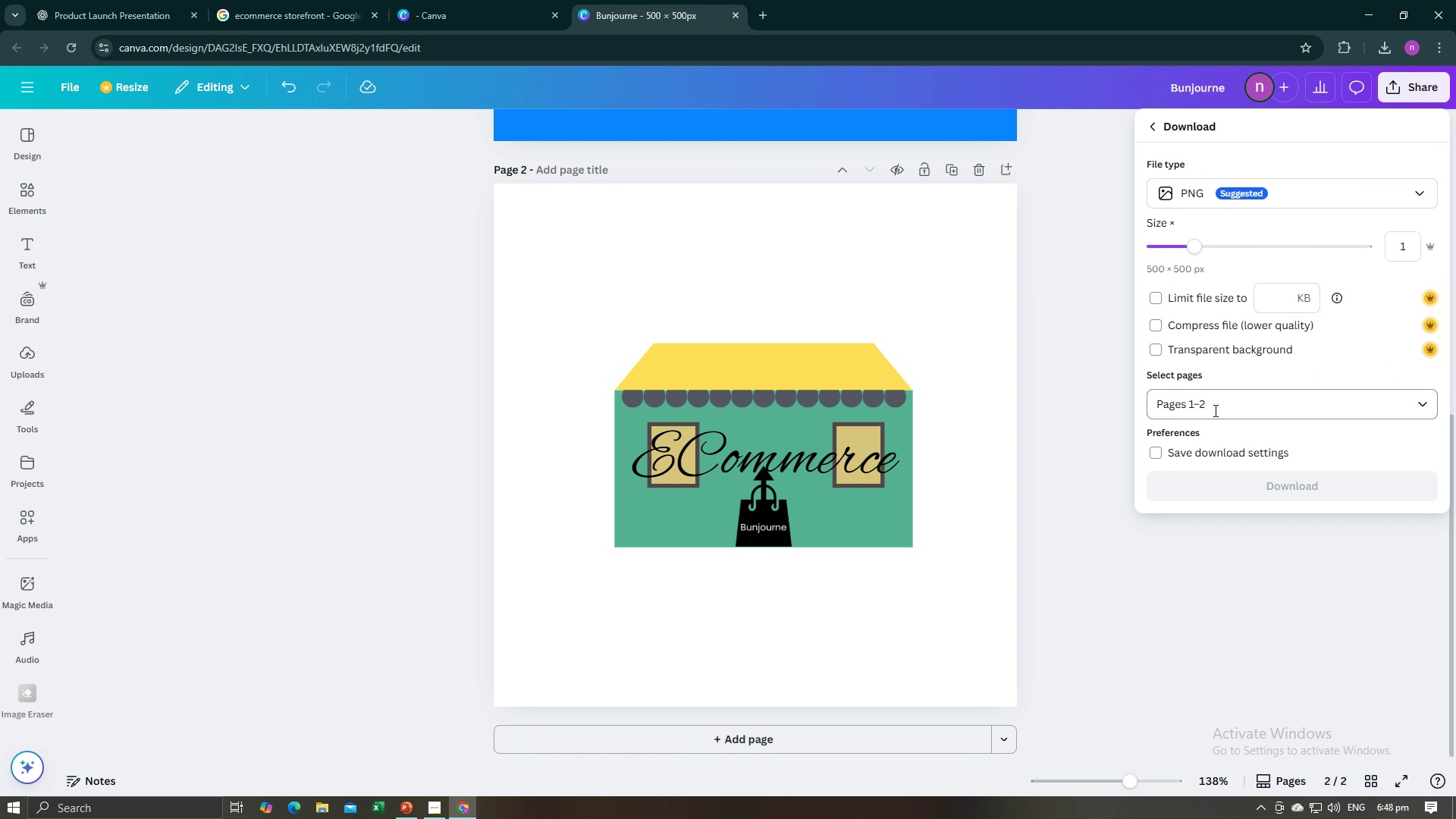 
left_click([1214, 410])
 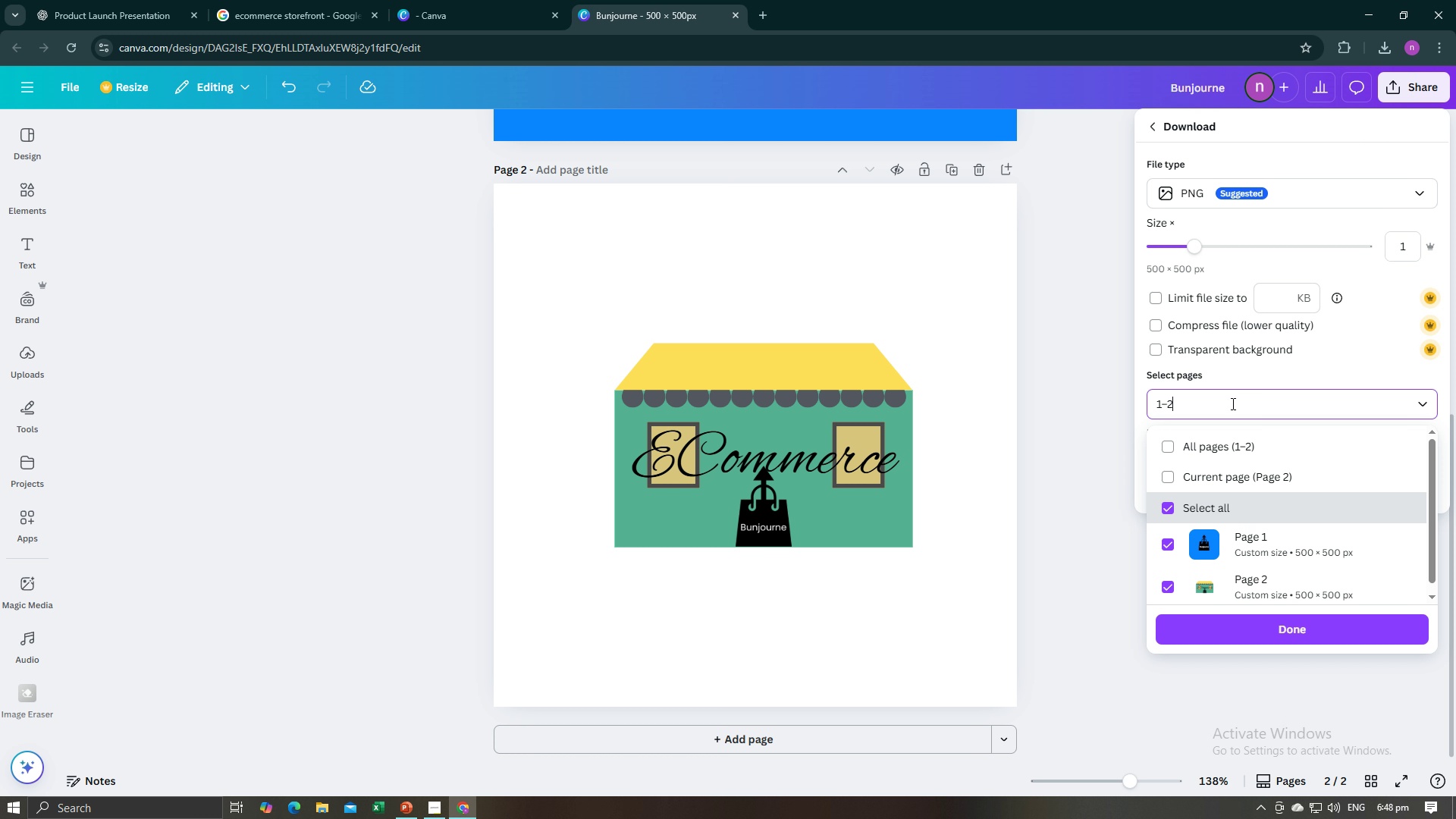 
left_click_drag(start_coordinate=[1245, 400], to_coordinate=[1122, 409])
 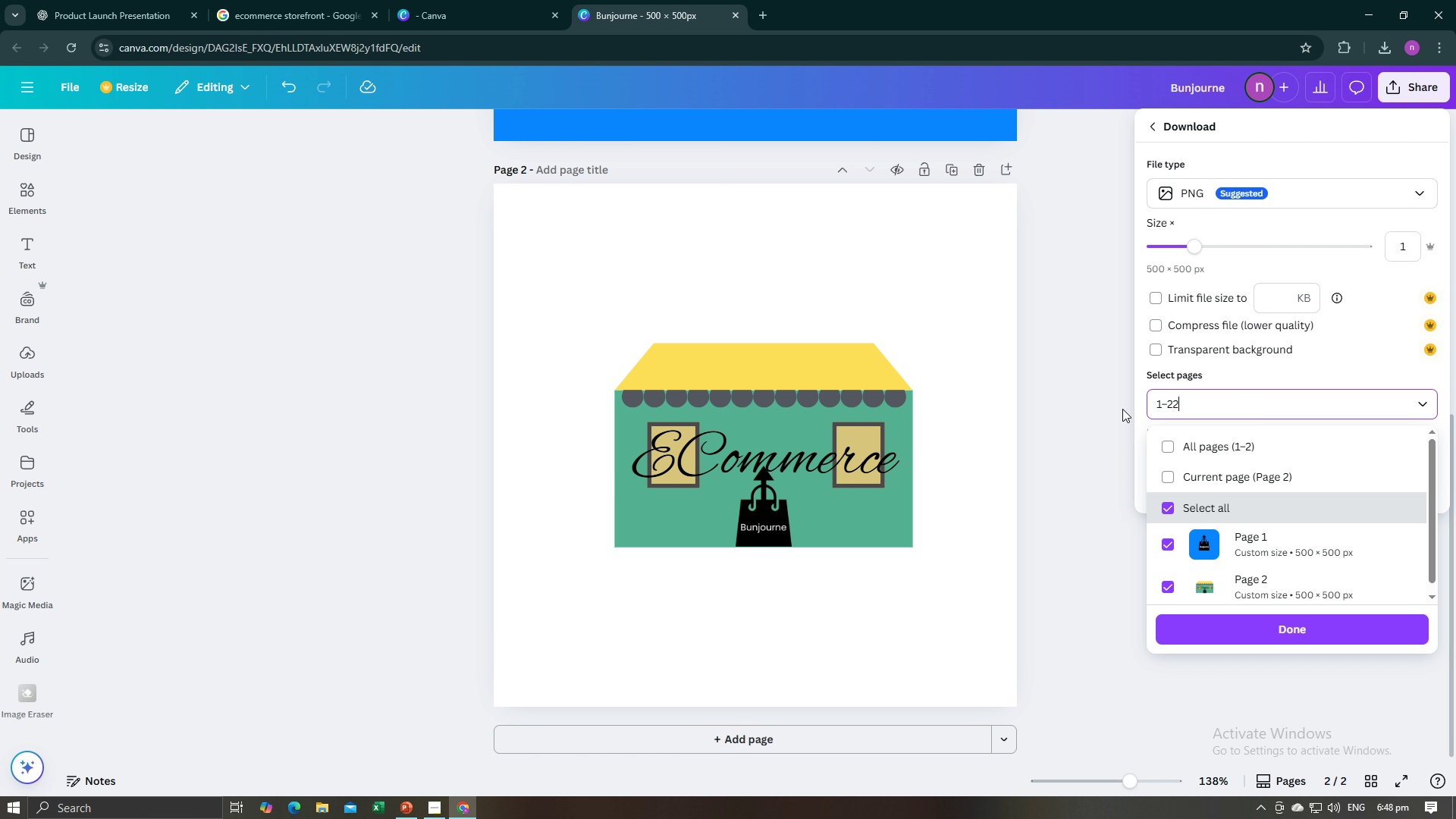 
key(2)
 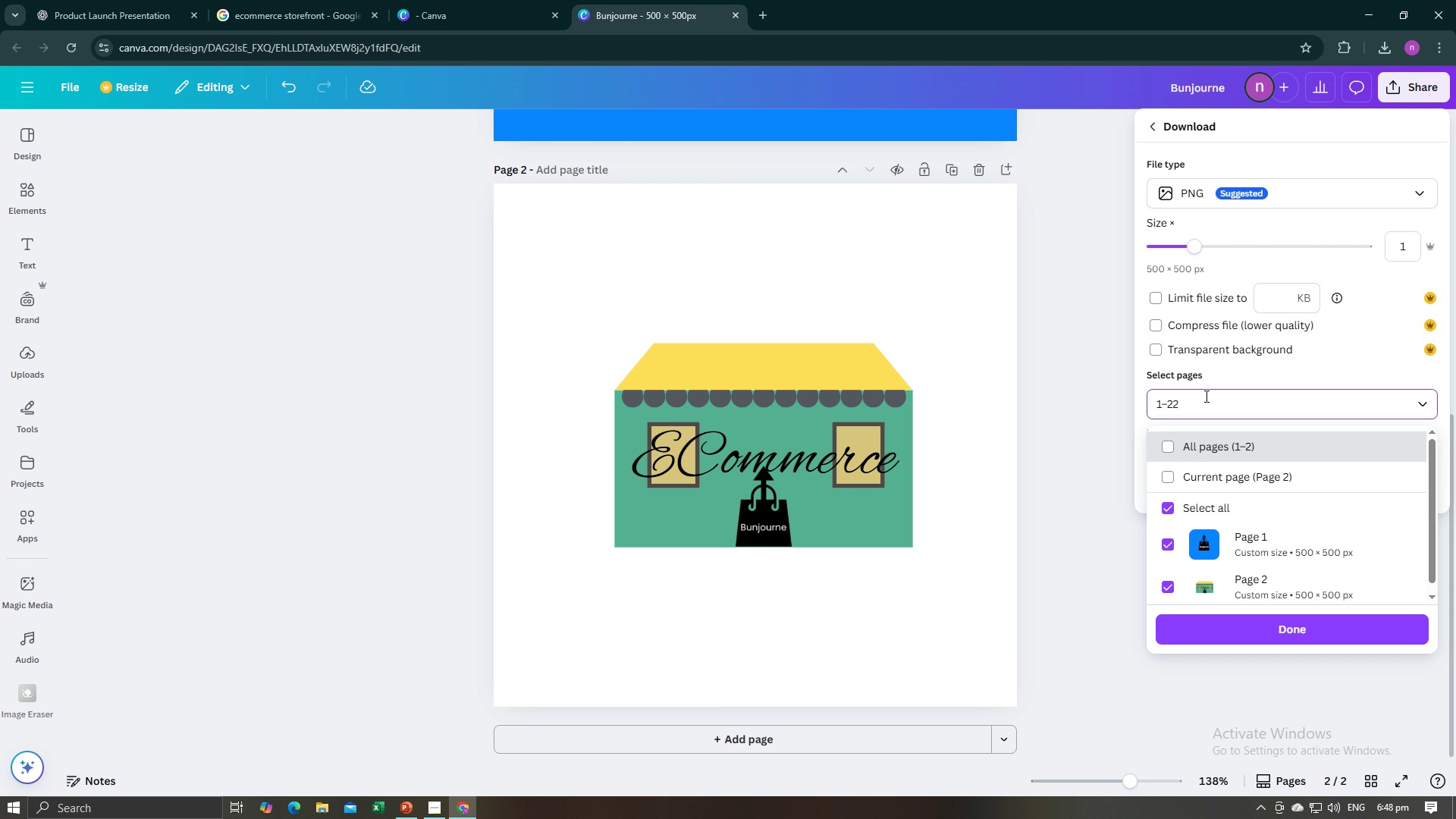 
left_click_drag(start_coordinate=[1205, 396], to_coordinate=[1104, 406])
 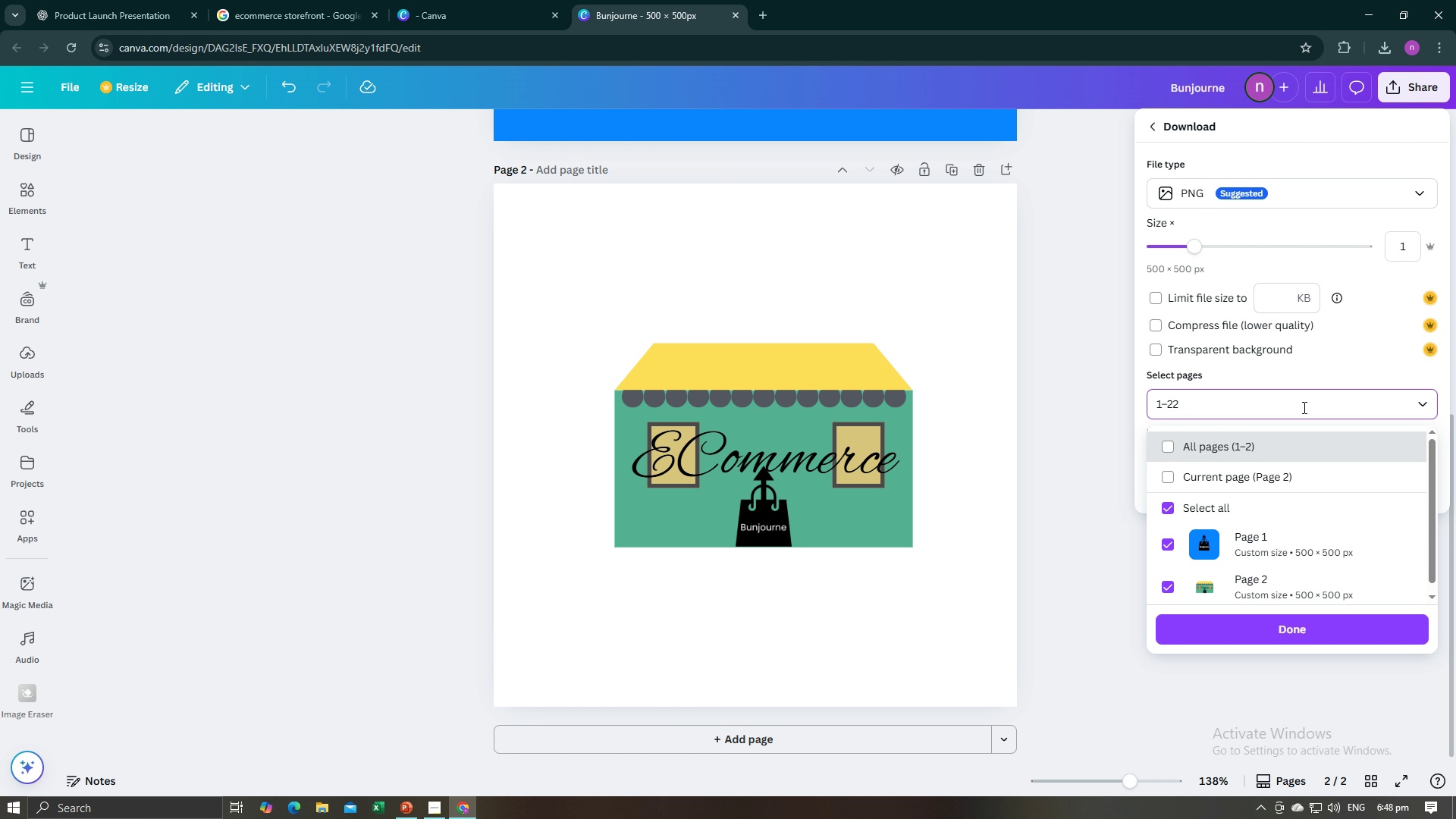 
left_click_drag(start_coordinate=[1301, 407], to_coordinate=[1116, 407])
 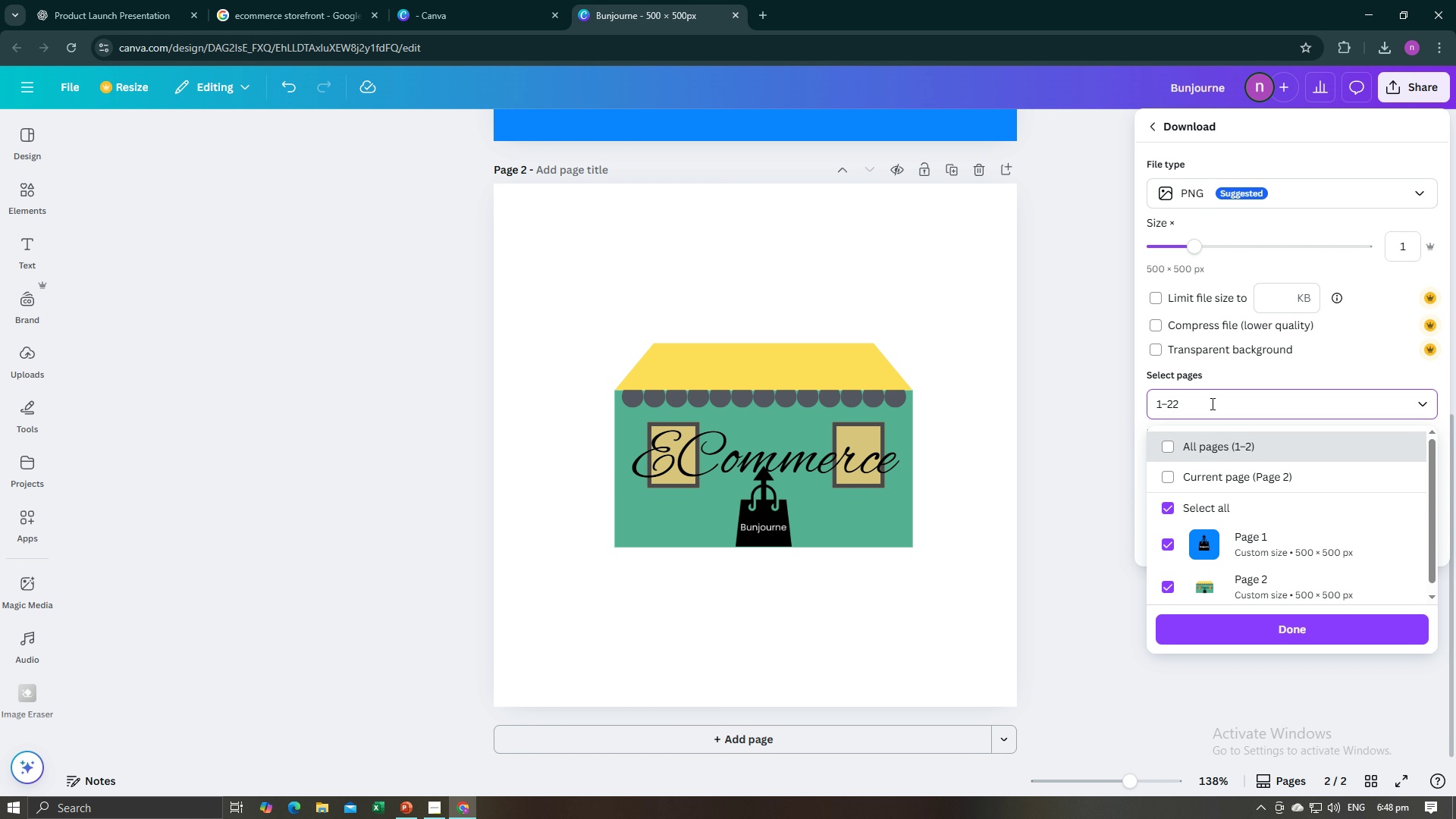 
left_click_drag(start_coordinate=[1216, 403], to_coordinate=[1151, 403])
 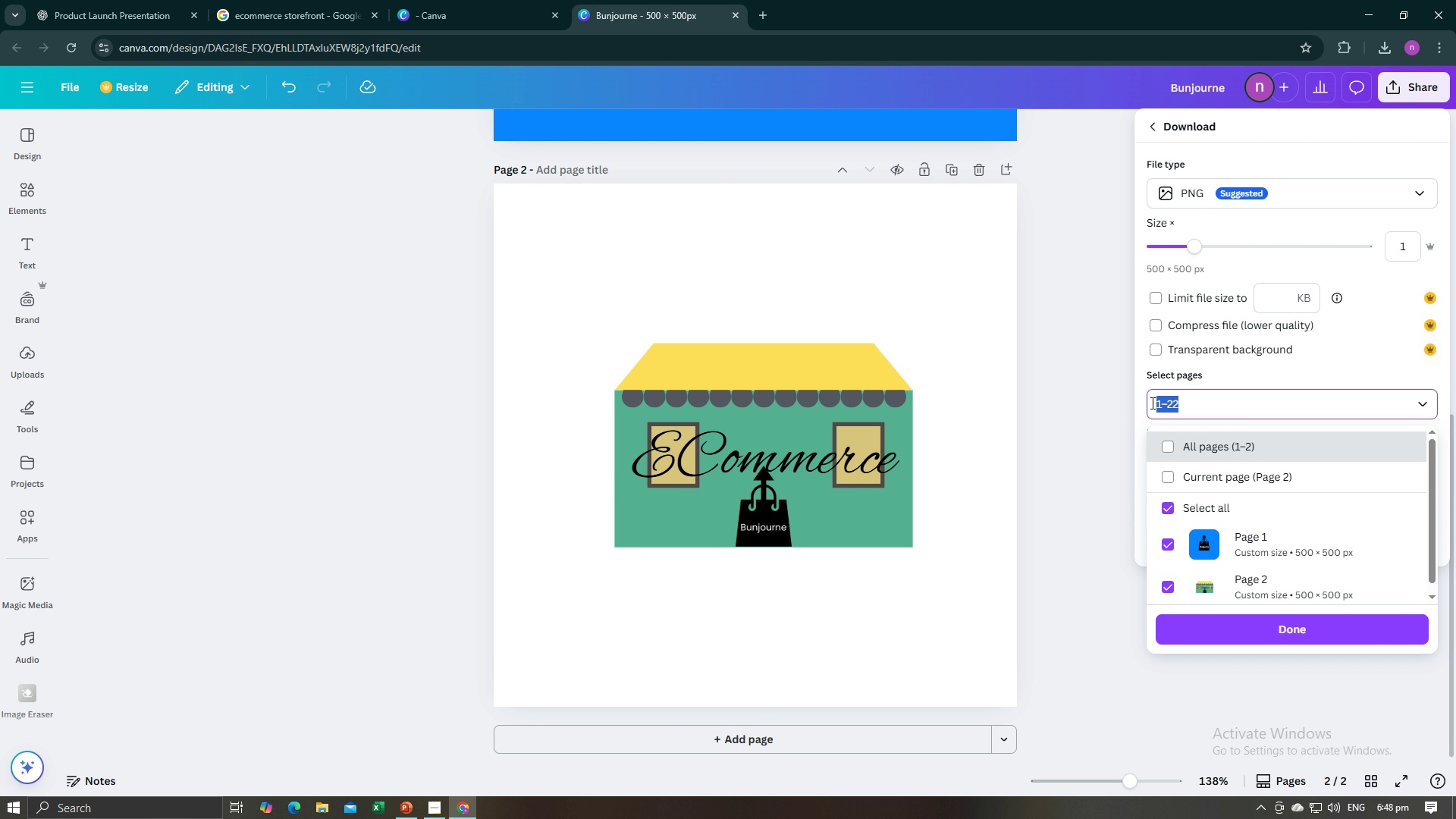 
key(2)
 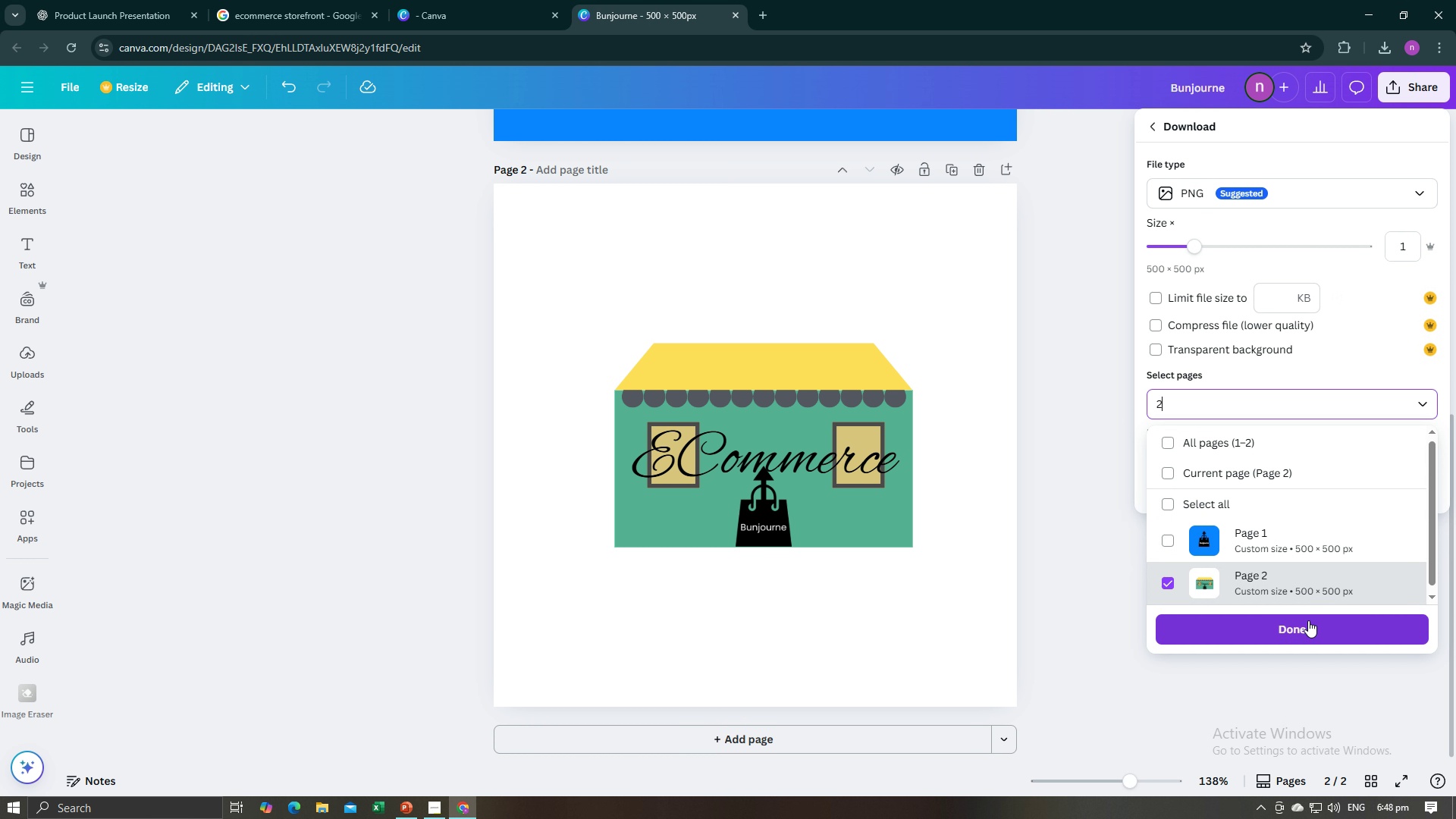 
left_click([1309, 623])
 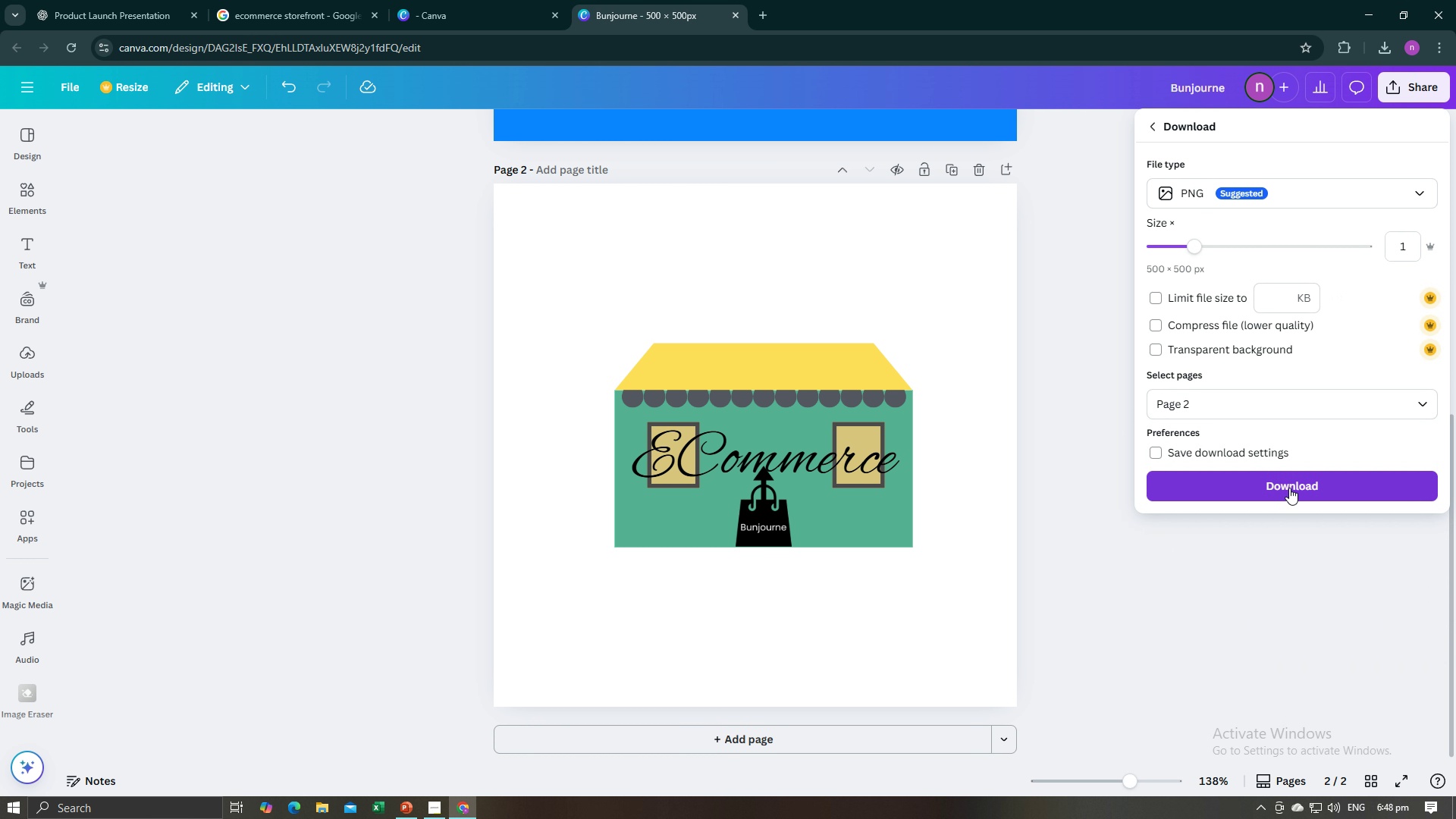 
left_click([1289, 488])
 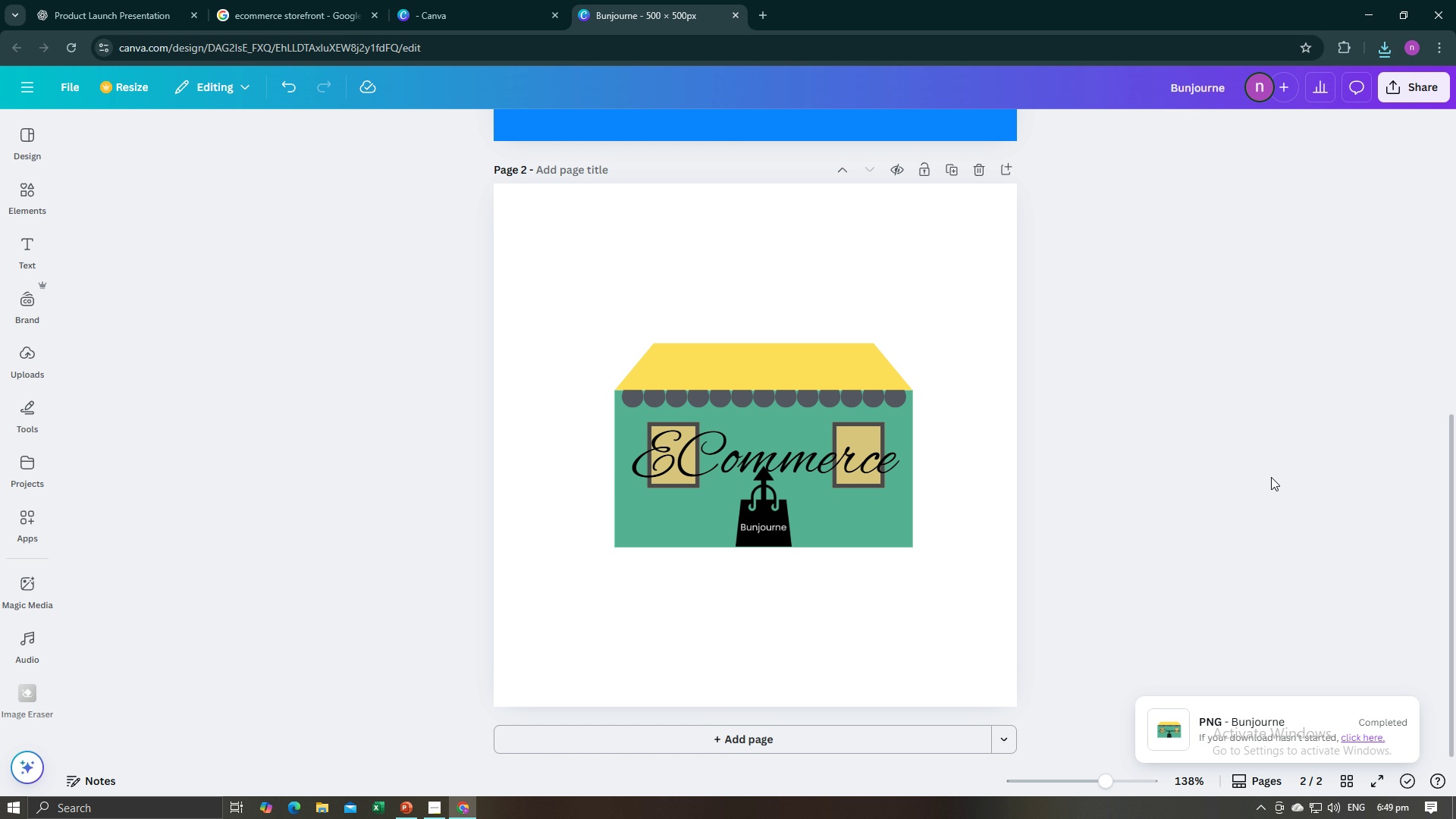 
wait(35.87)
 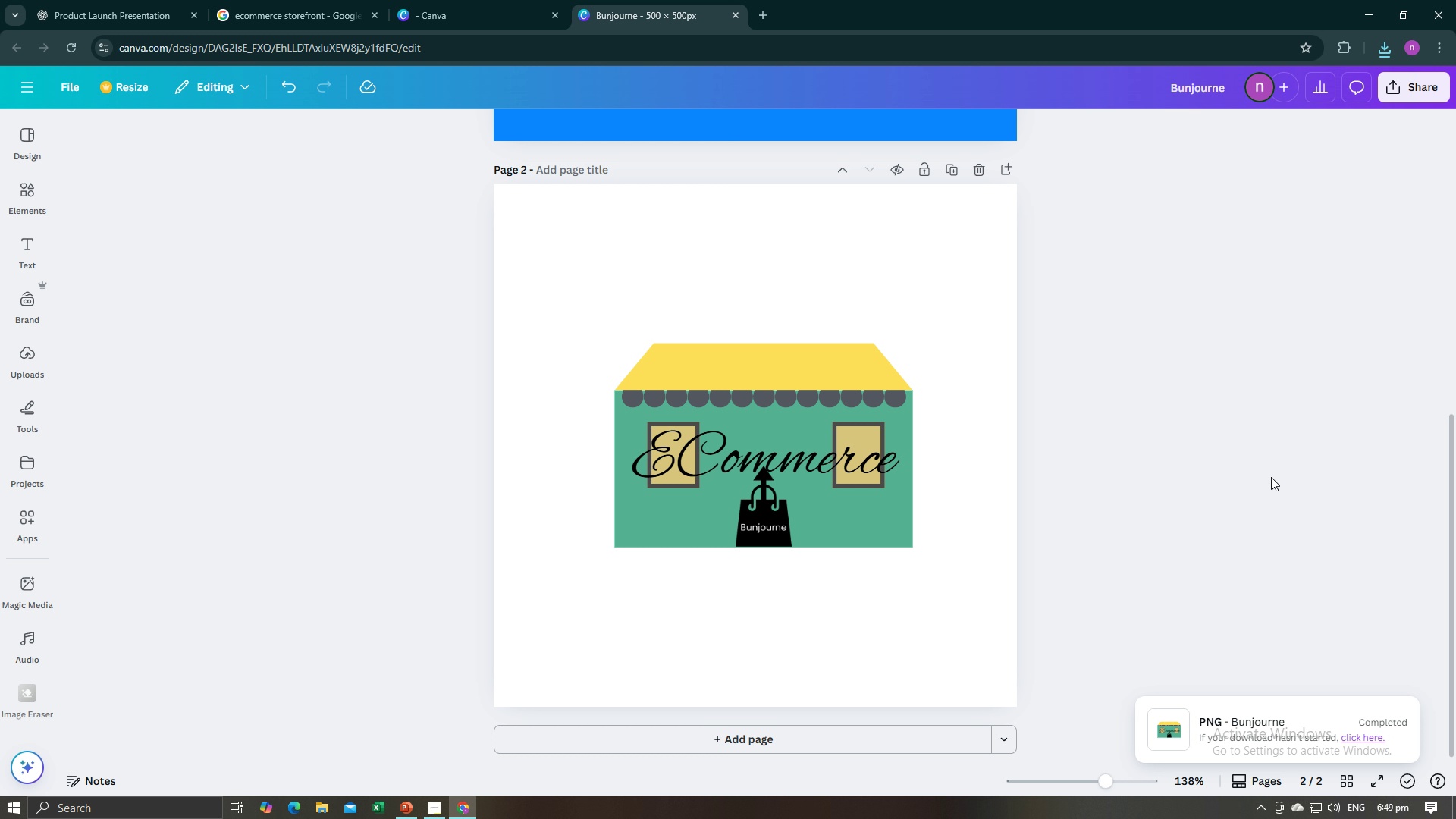 
key(Alt+AltLeft)
 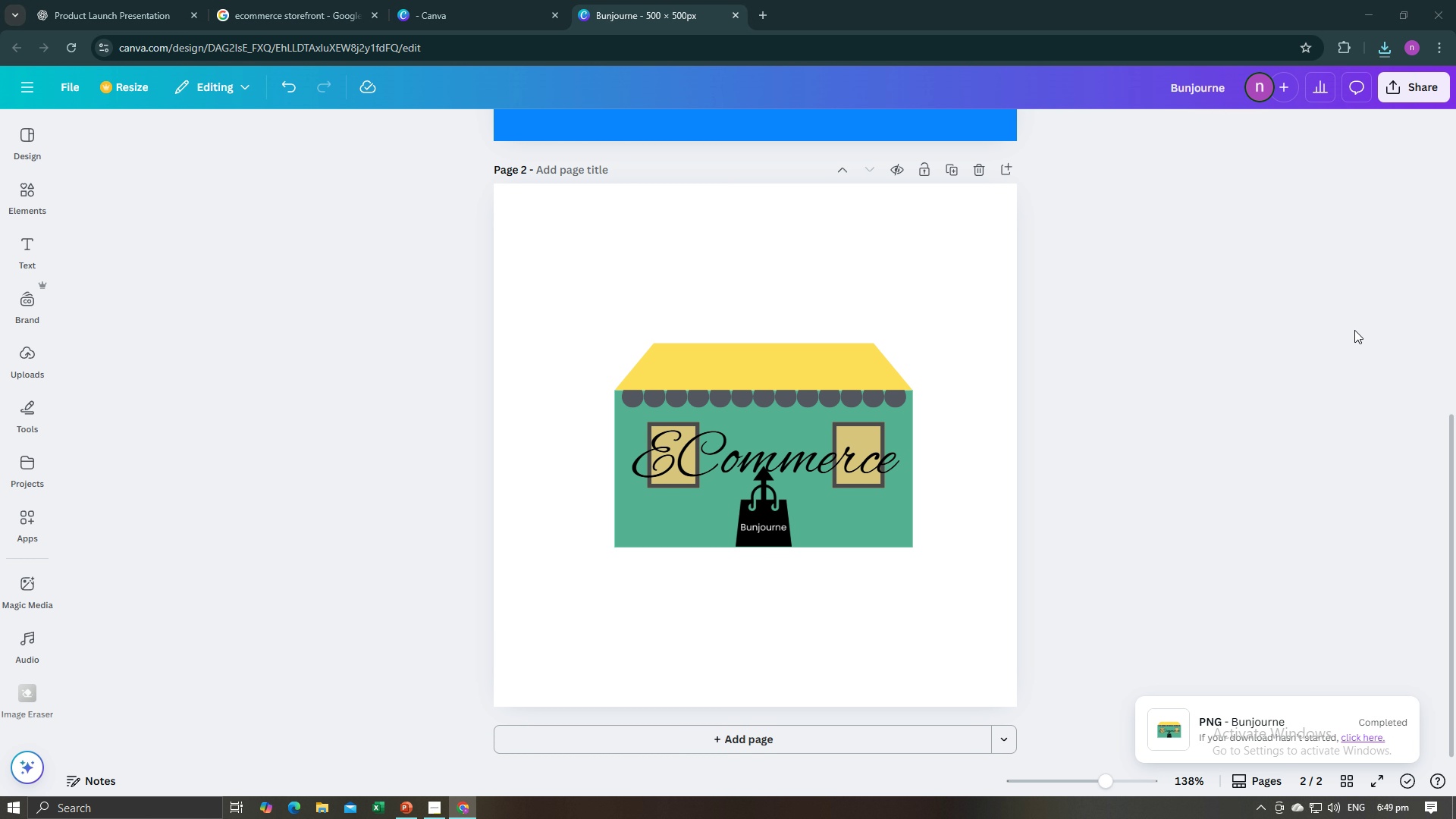 
key(Alt+Tab)
 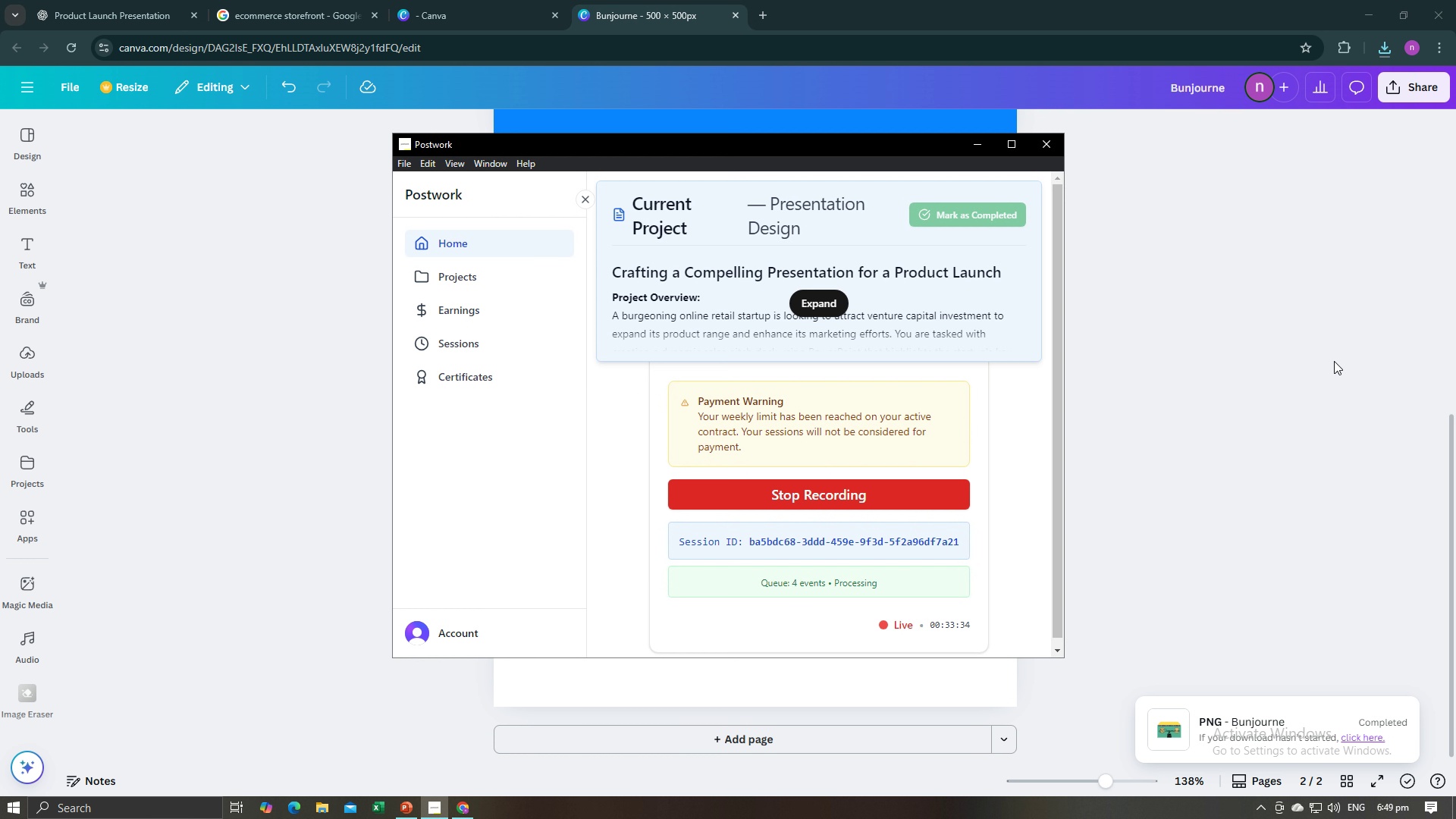 
key(Alt+Tab)
 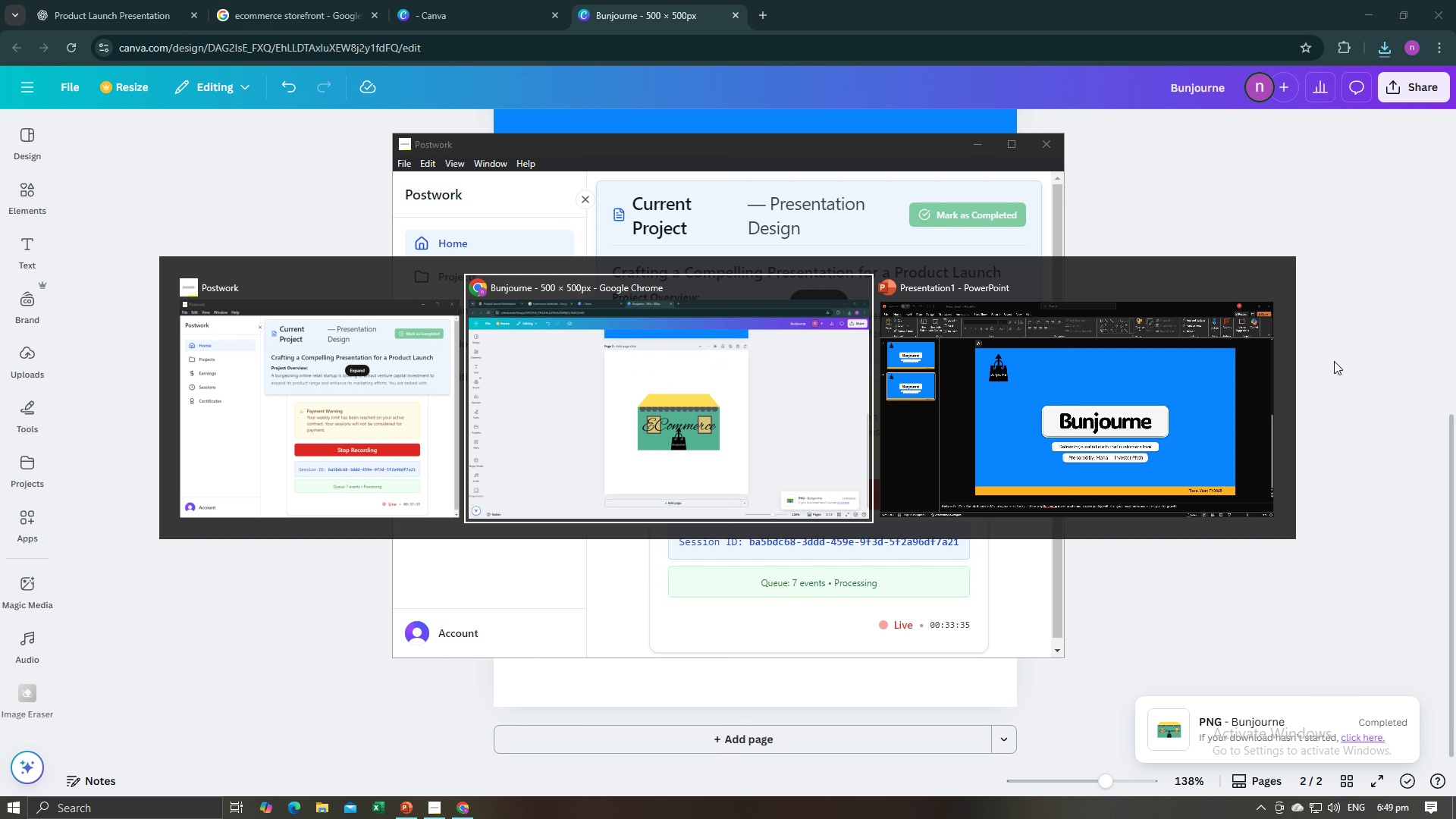 
key(Alt+Tab)
 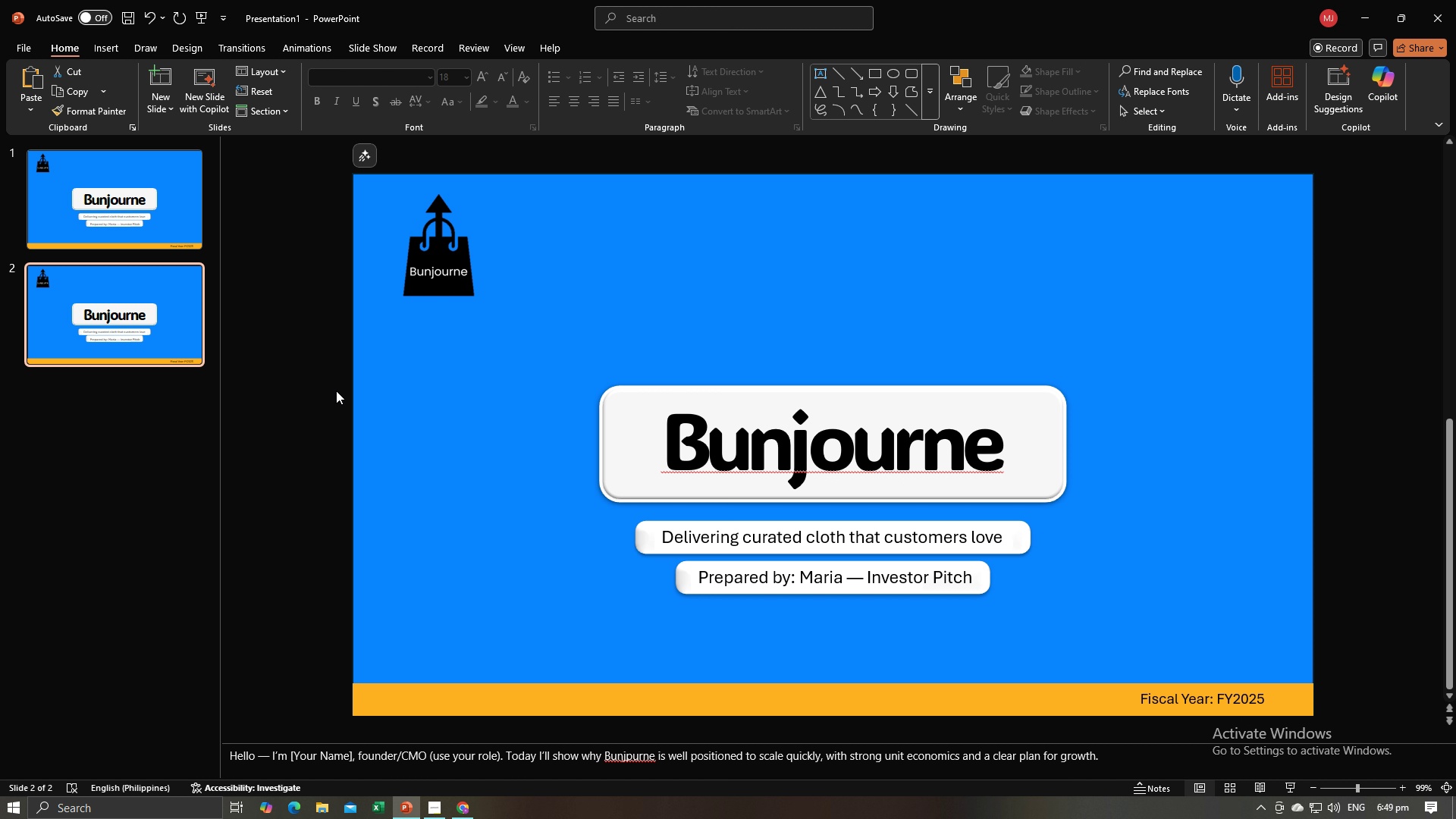 
left_click([328, 402])
 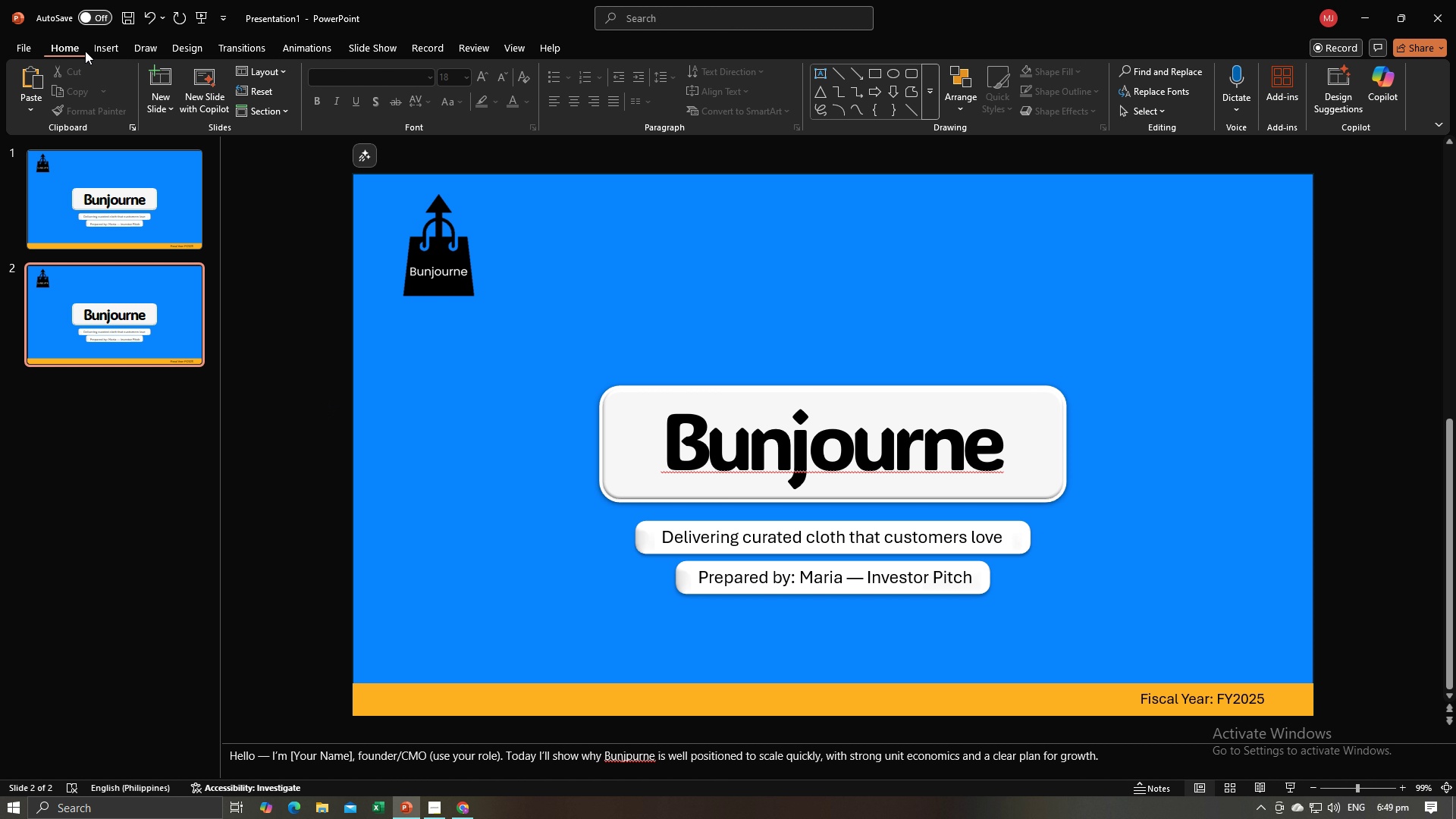 
left_click([96, 48])
 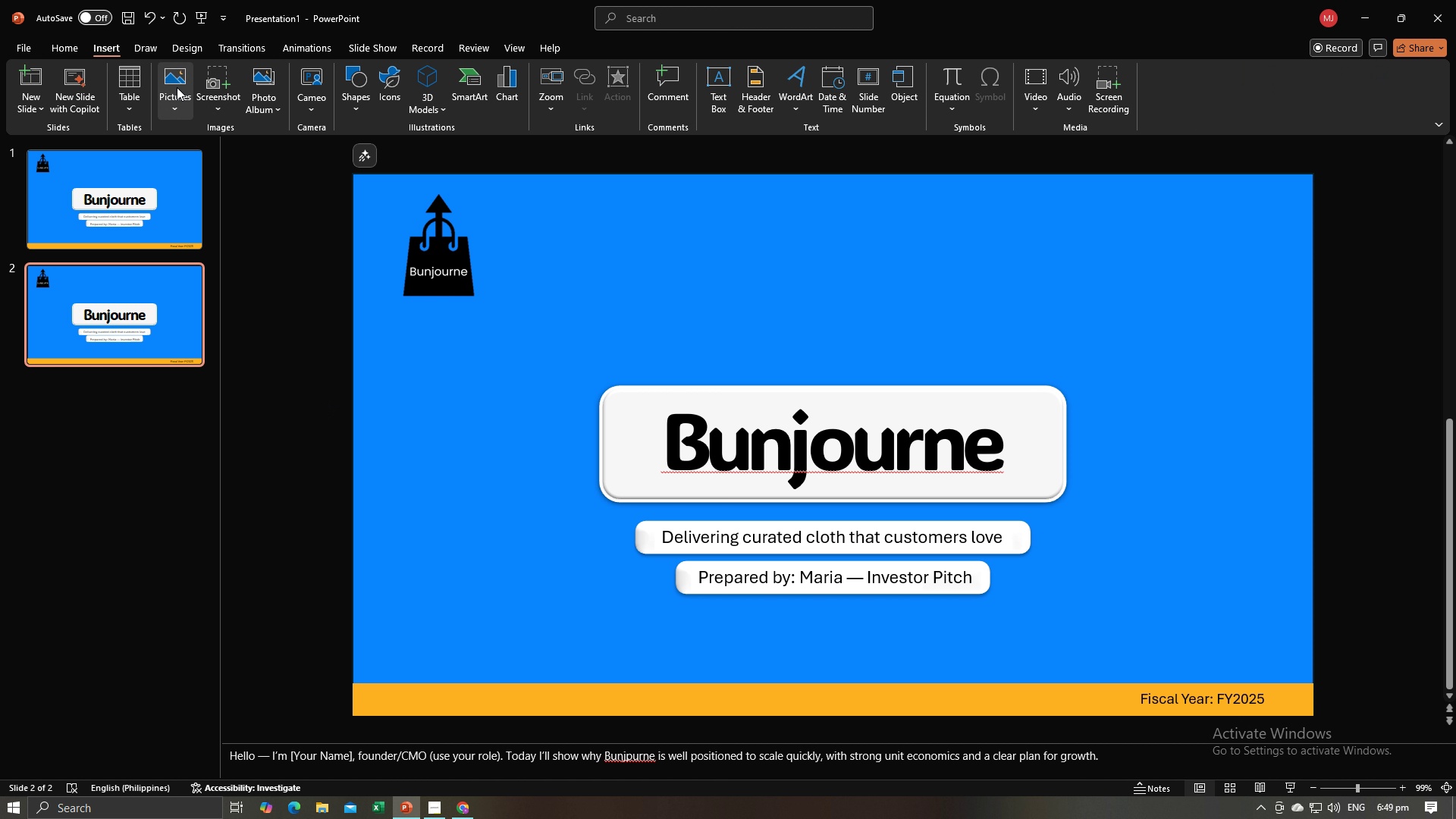 
left_click([177, 87])
 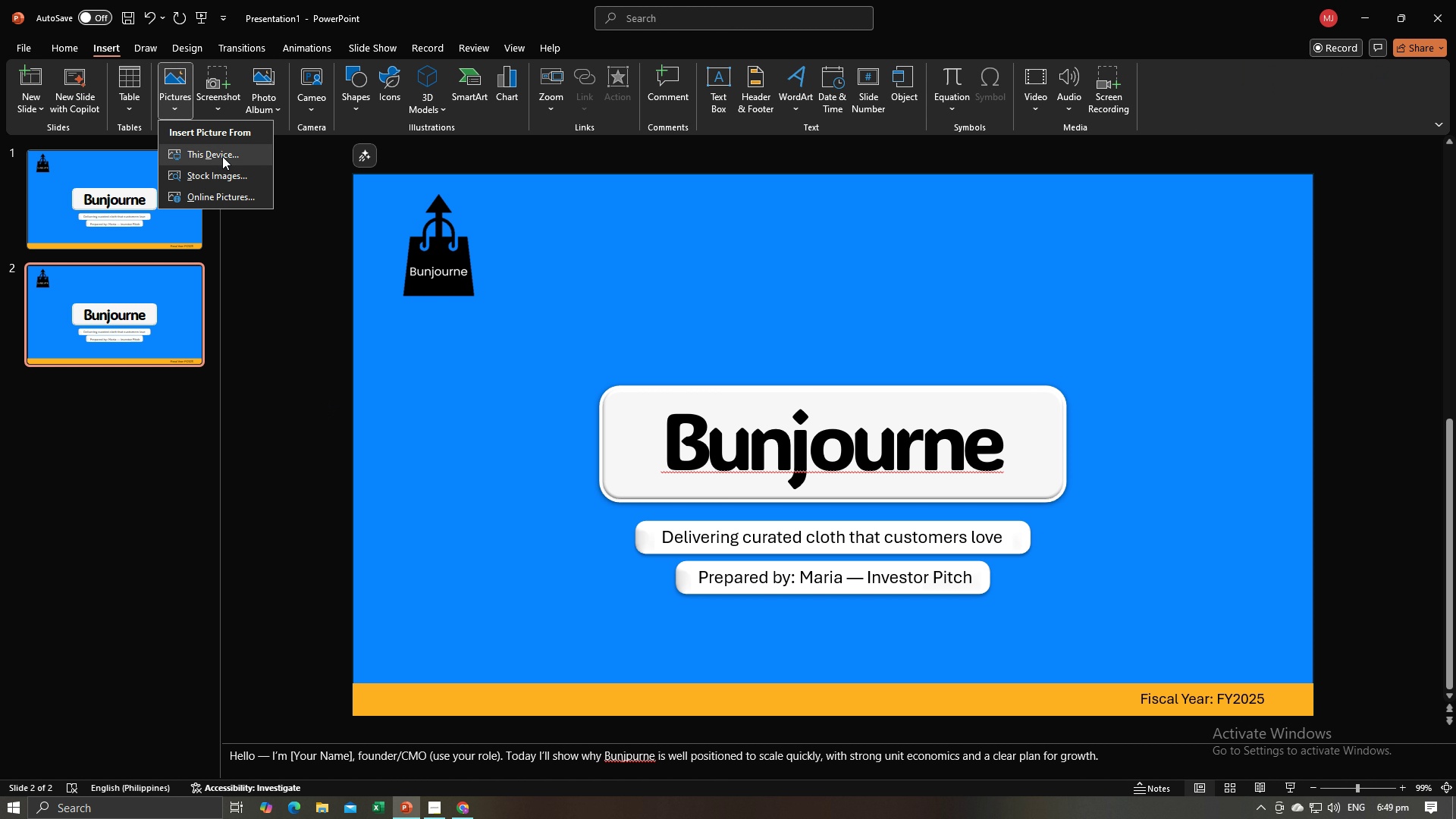 
left_click([222, 156])
 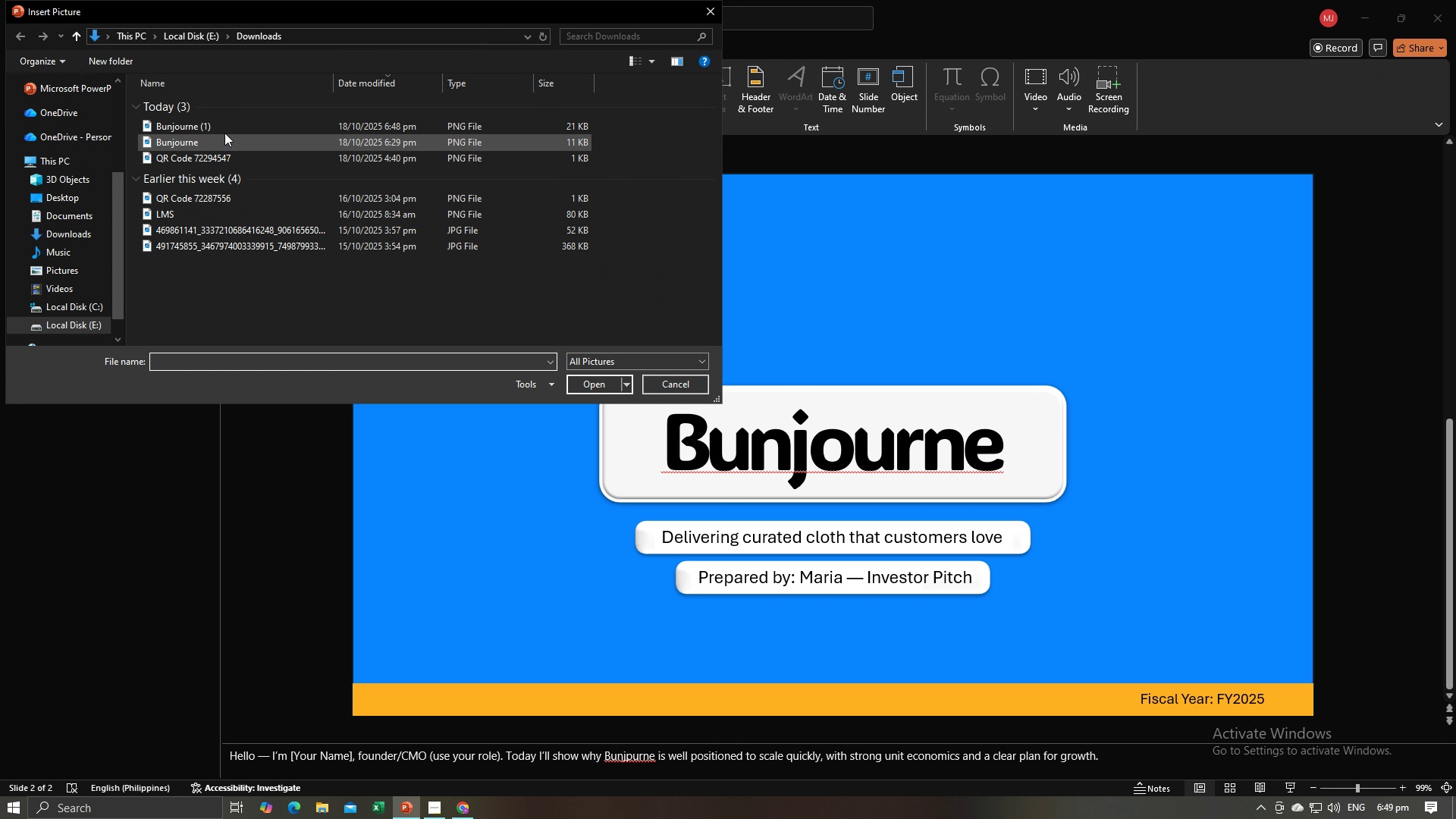 
left_click([224, 128])
 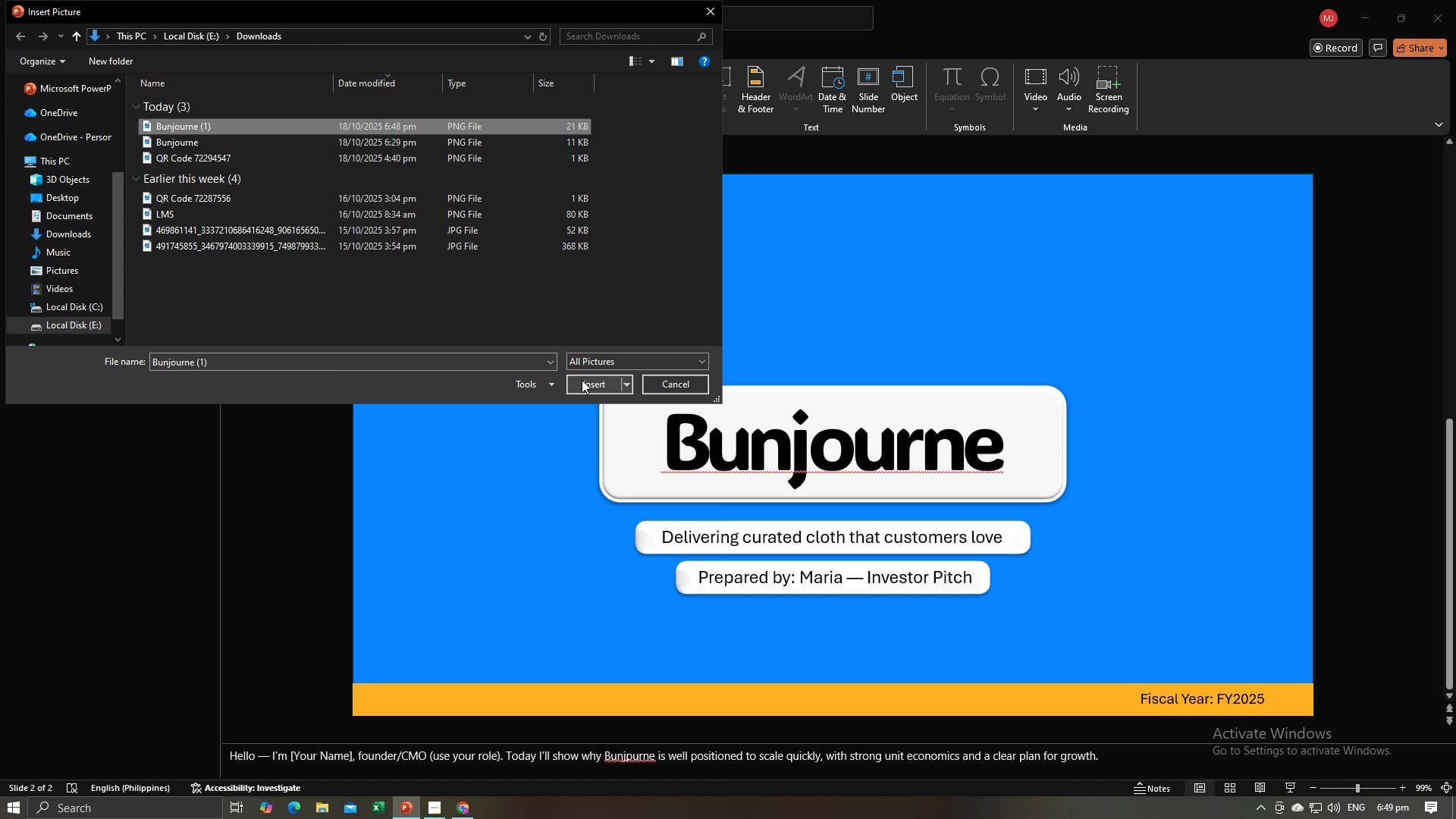 
left_click([582, 380])
 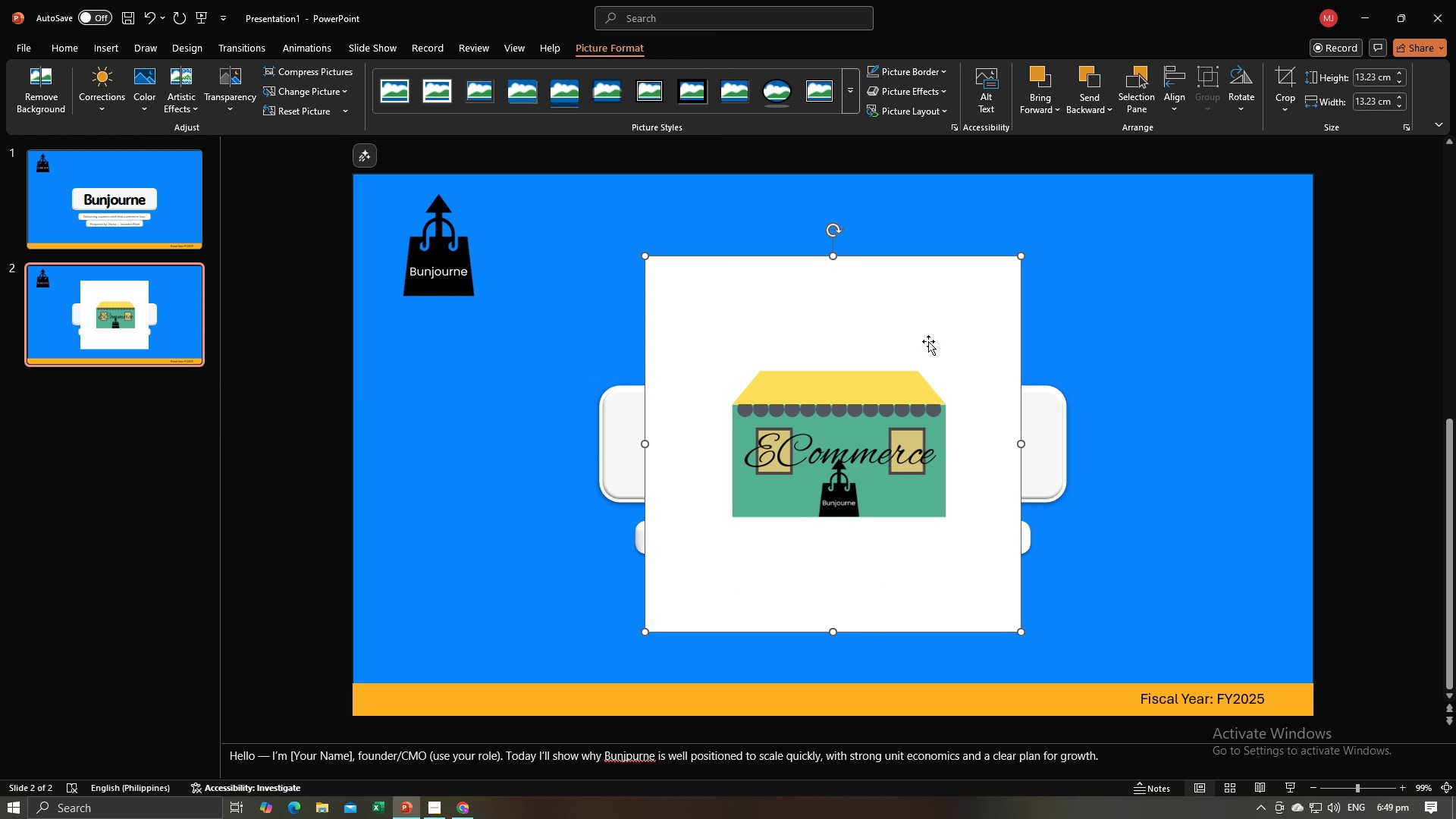 
left_click_drag(start_coordinate=[924, 340], to_coordinate=[946, 340])
 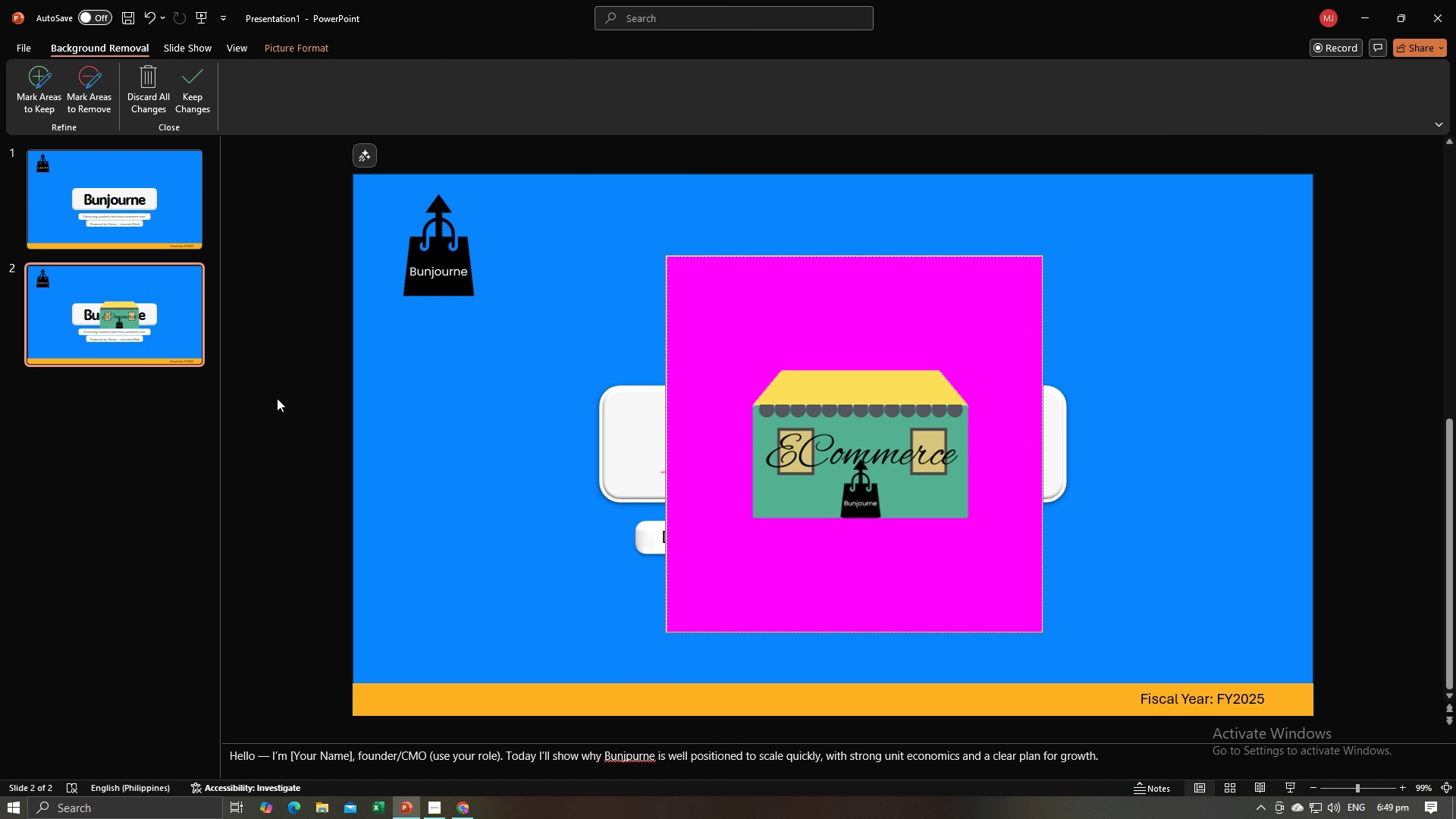 
left_click([287, 445])
 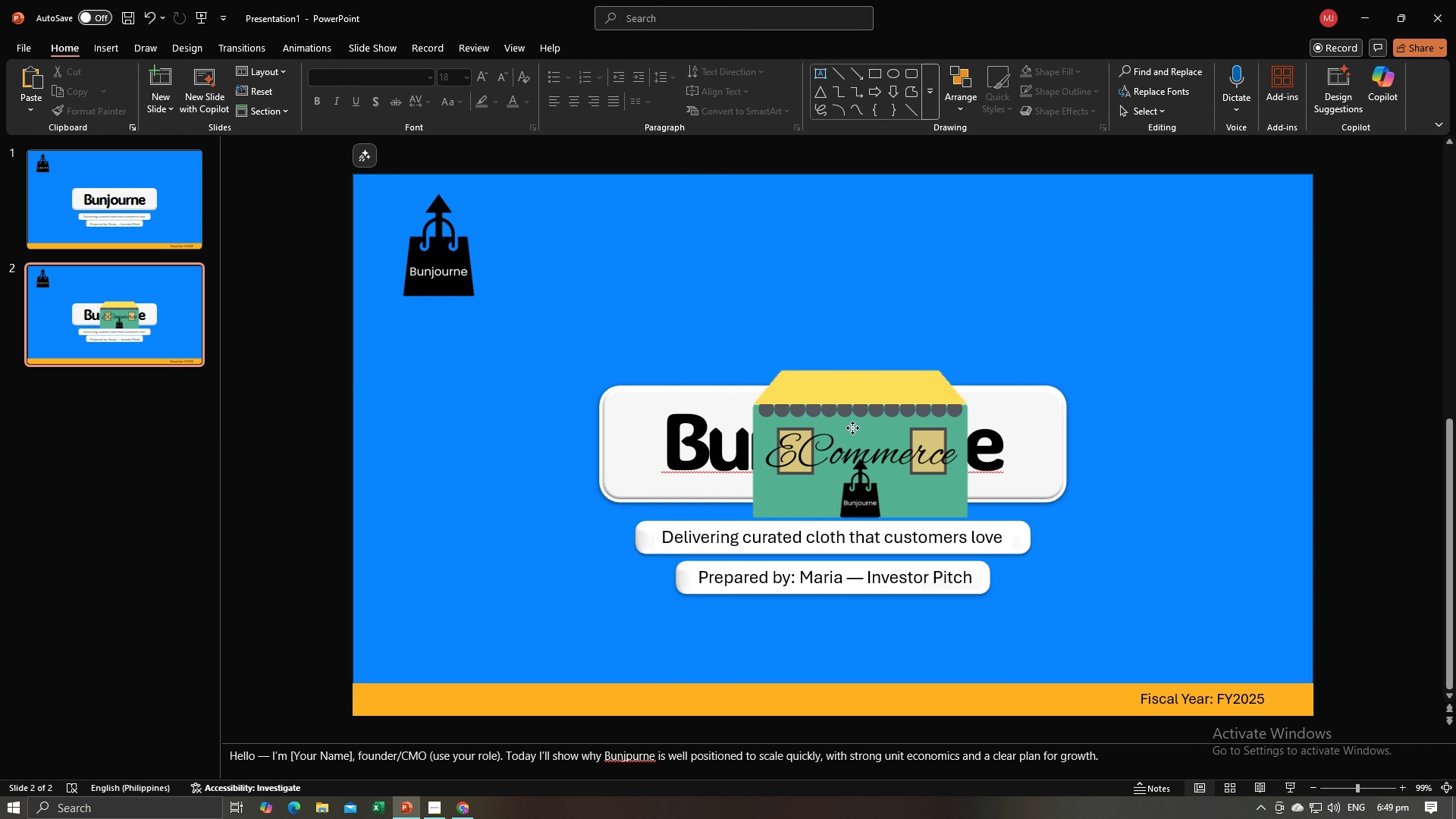 
left_click([852, 428])
 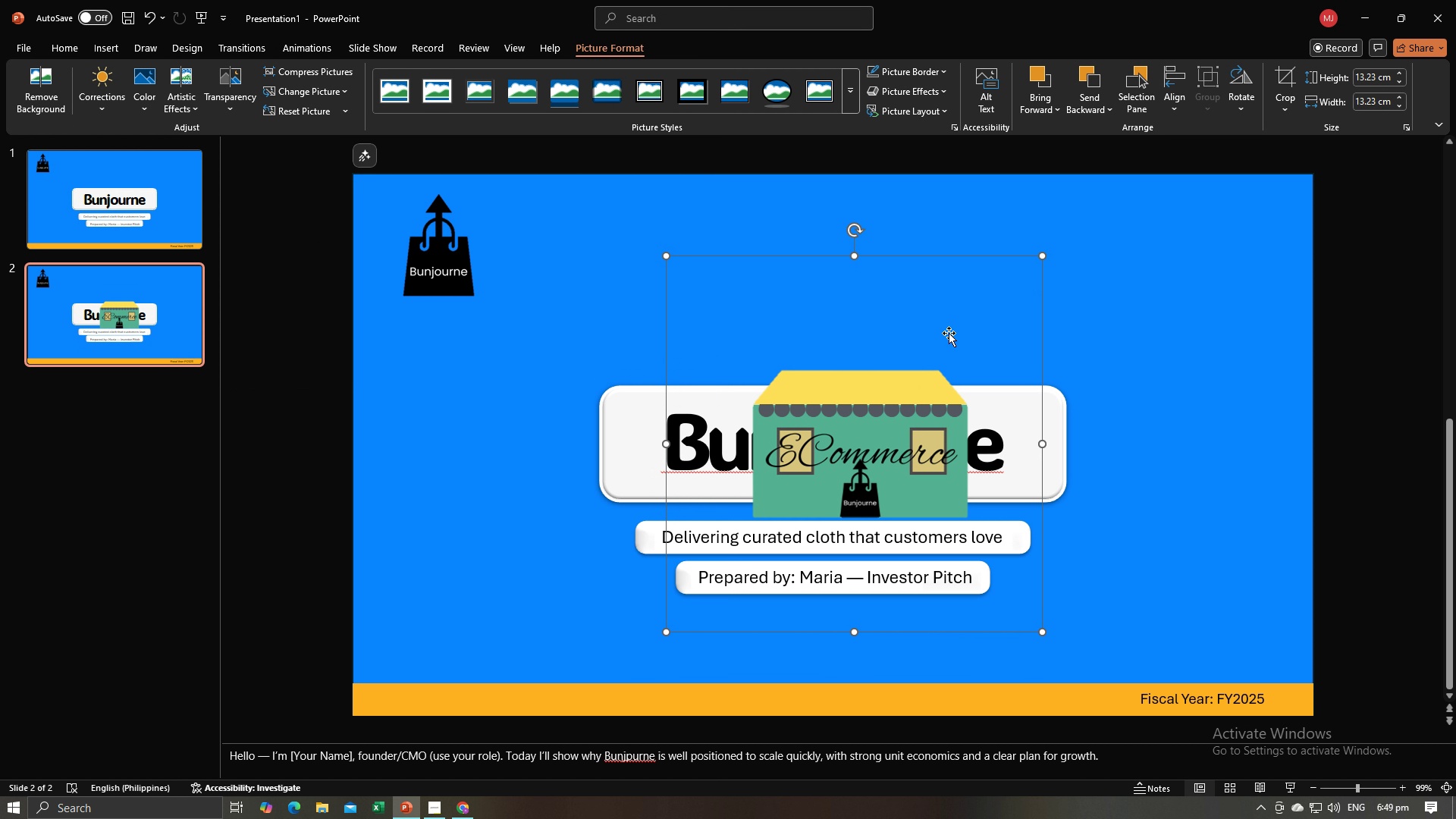 
hold_key(key=ControlLeft, duration=1.52)
 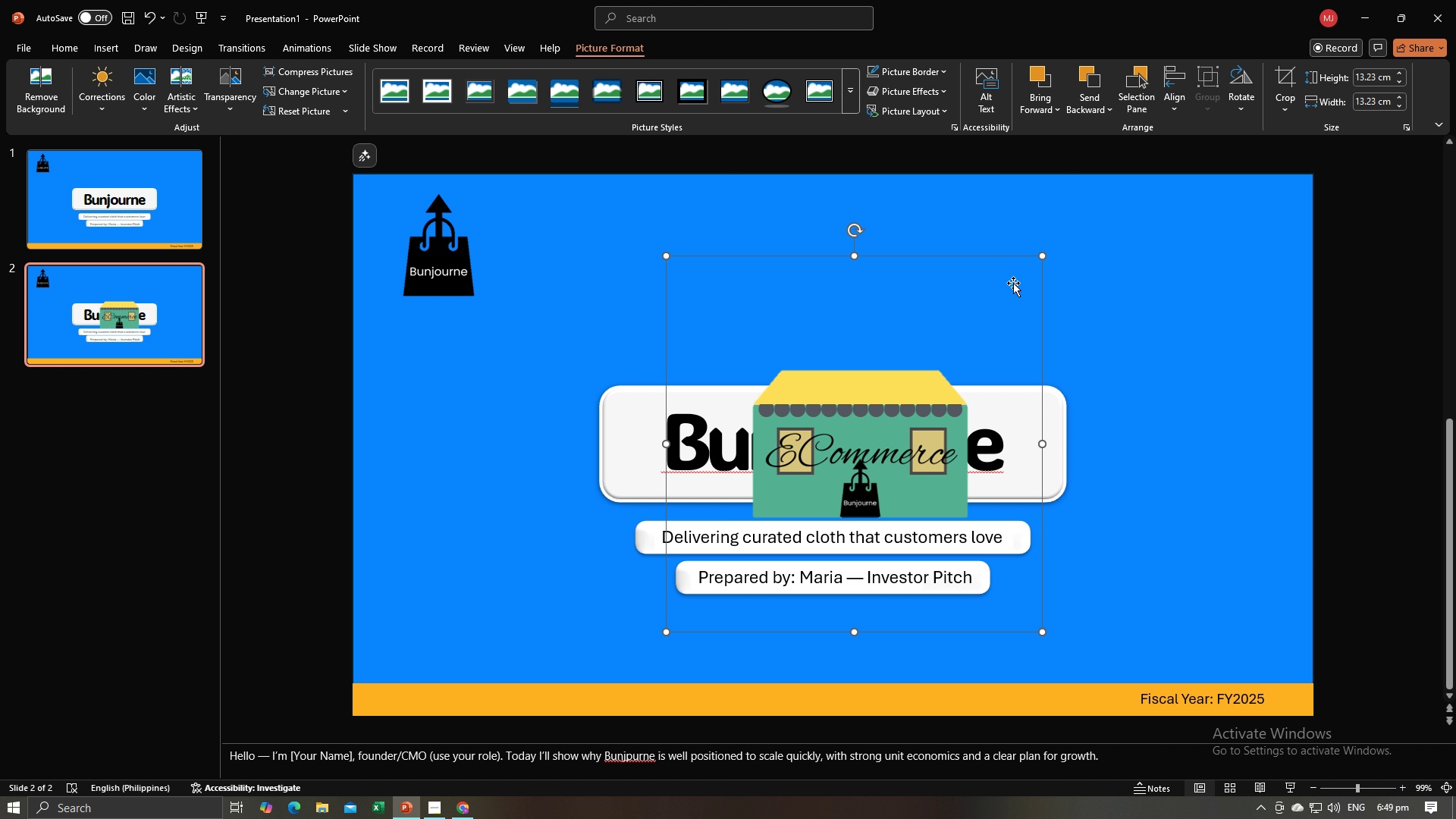 
key(Control+ControlLeft)
 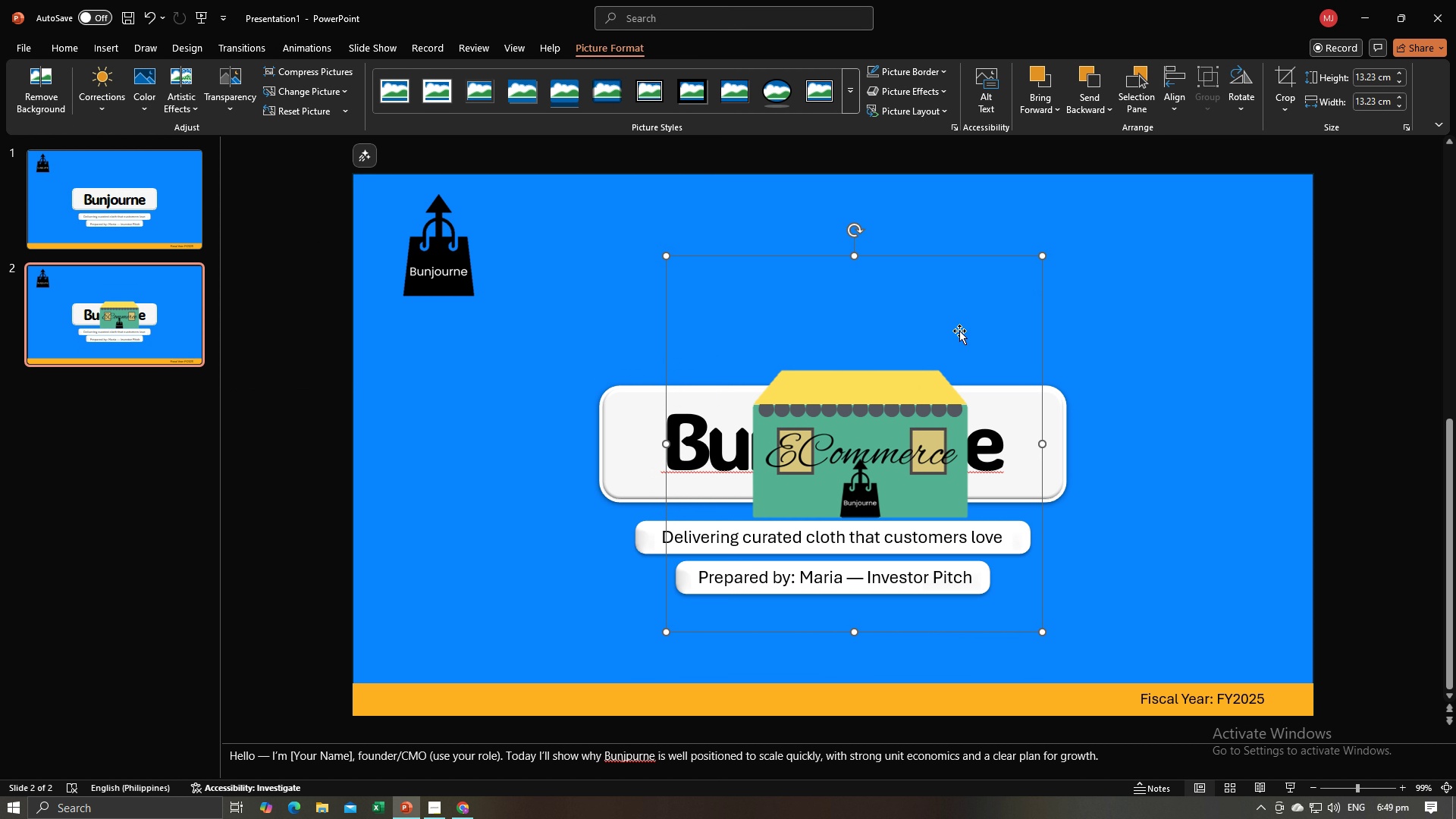 
key(Control+ControlLeft)
 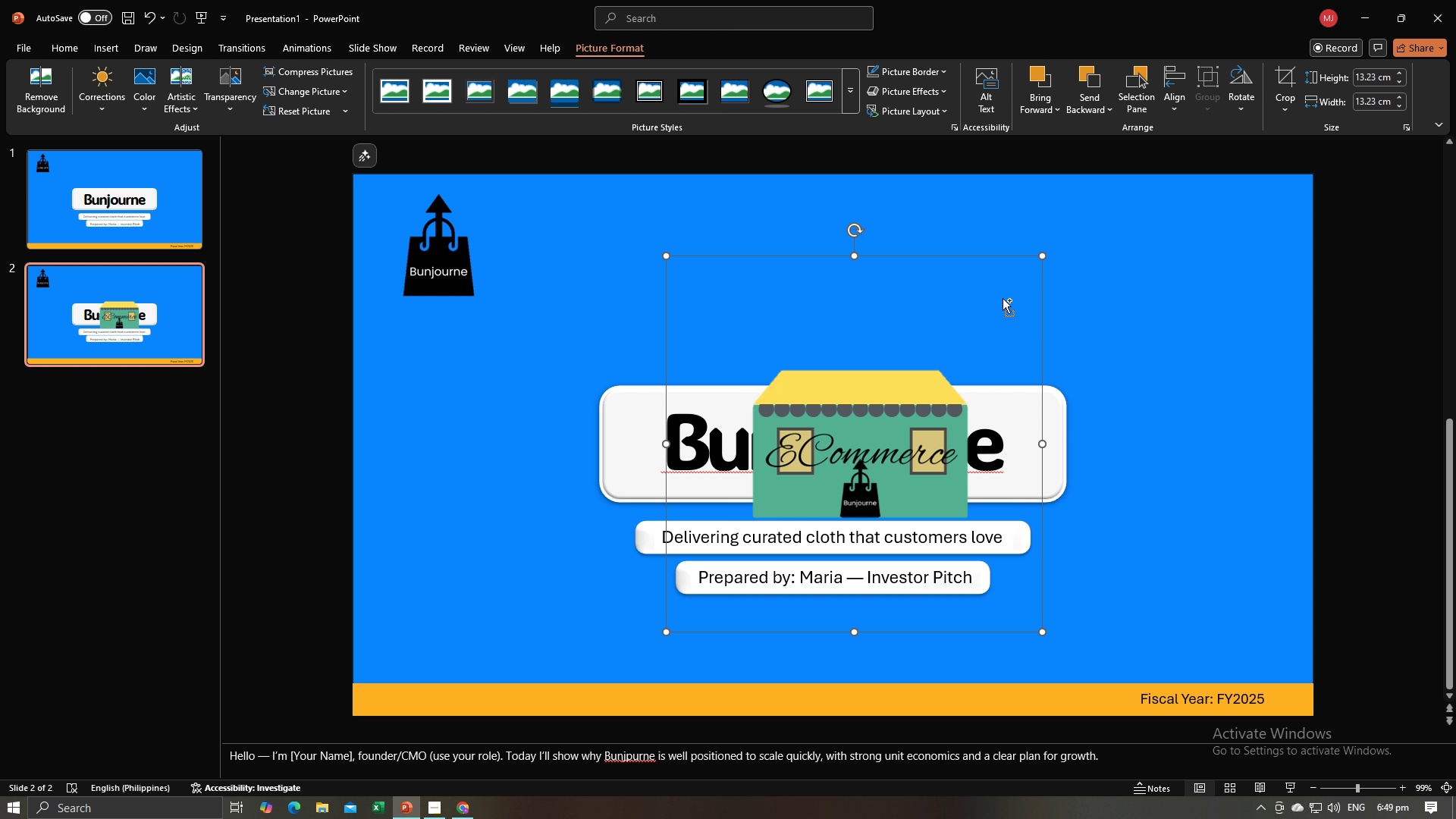 
key(Control+Z)
 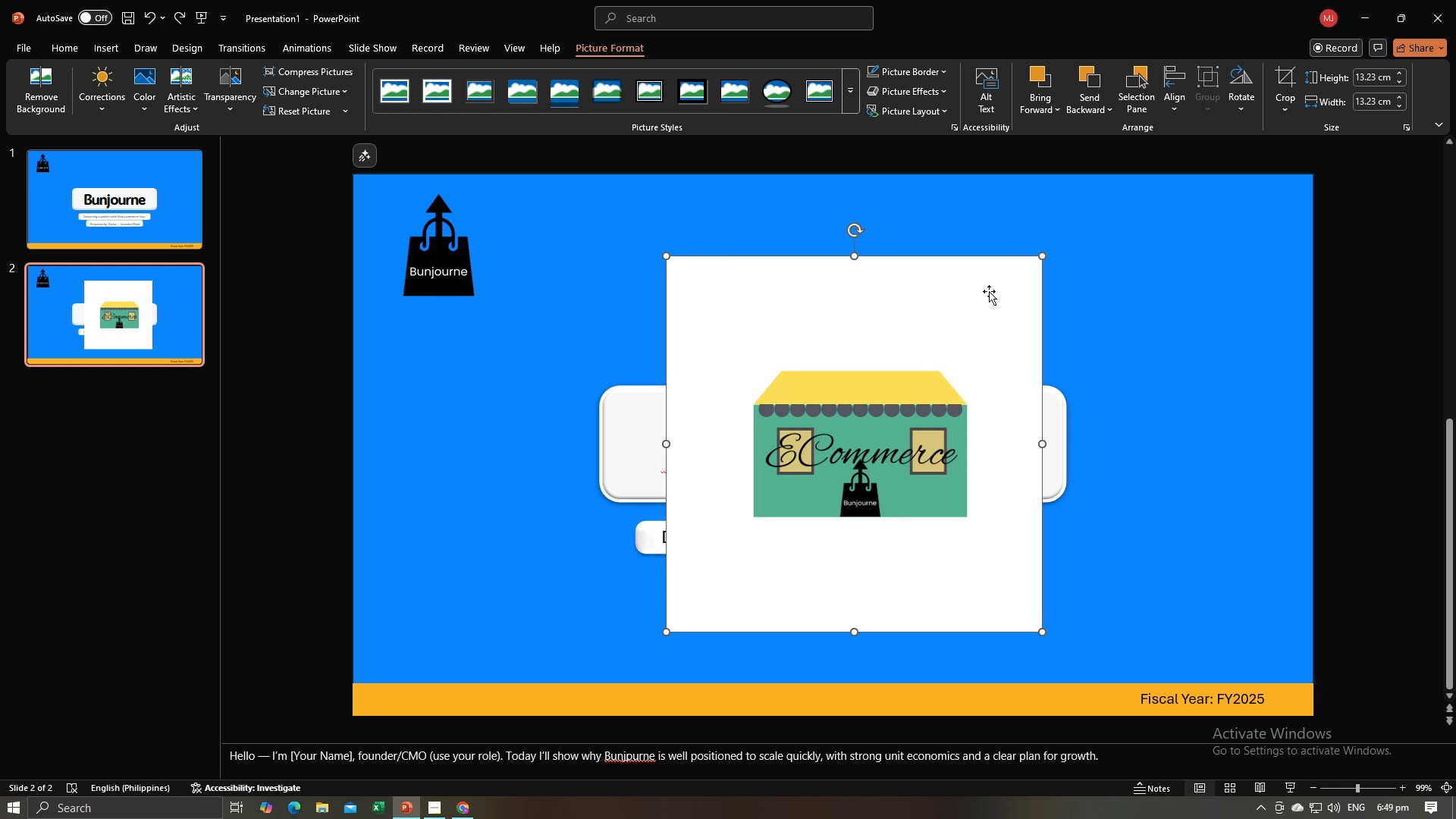 
left_click_drag(start_coordinate=[989, 293], to_coordinate=[1261, 212])
 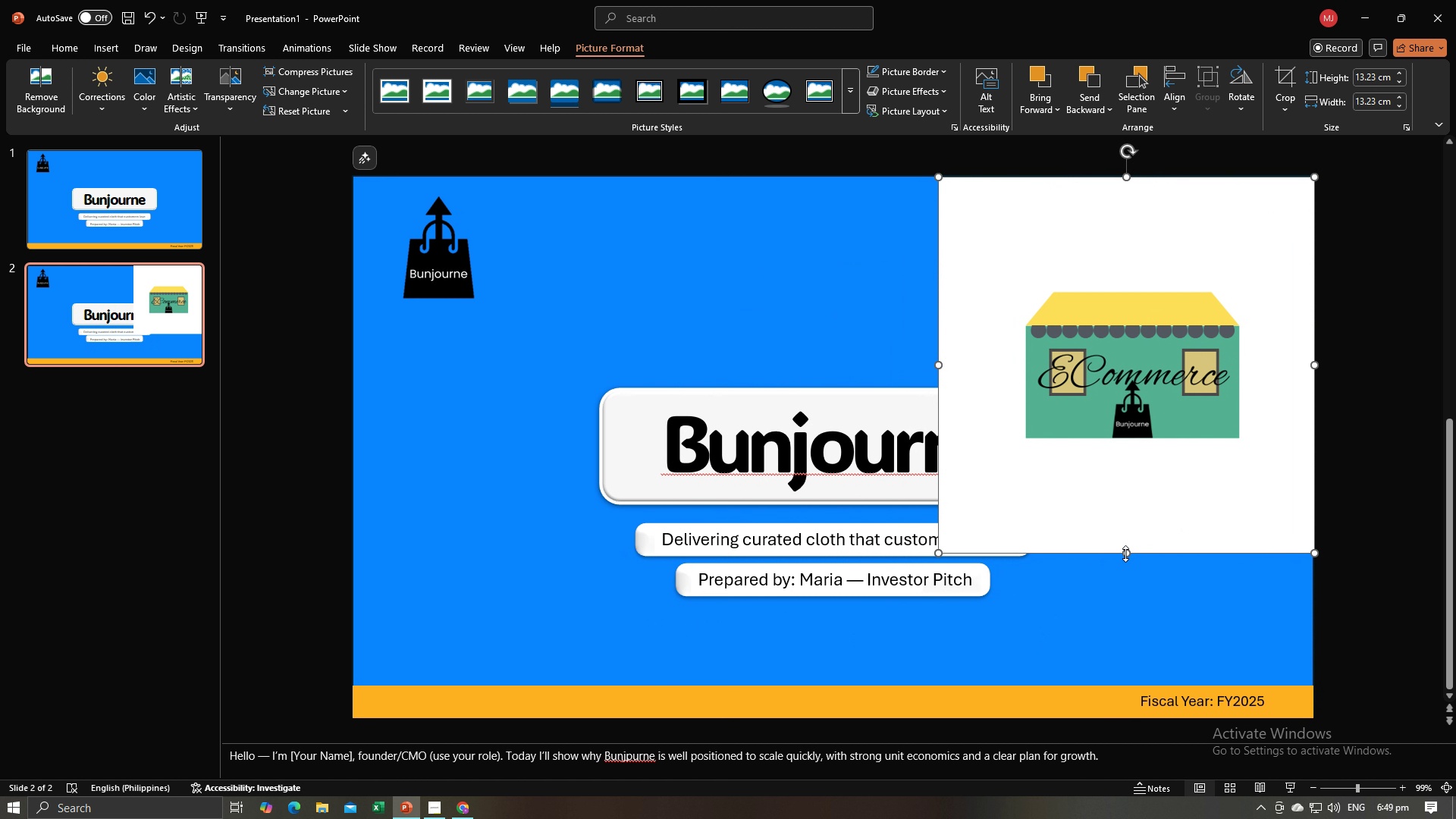 
left_click_drag(start_coordinate=[1127, 554], to_coordinate=[1117, 715])
 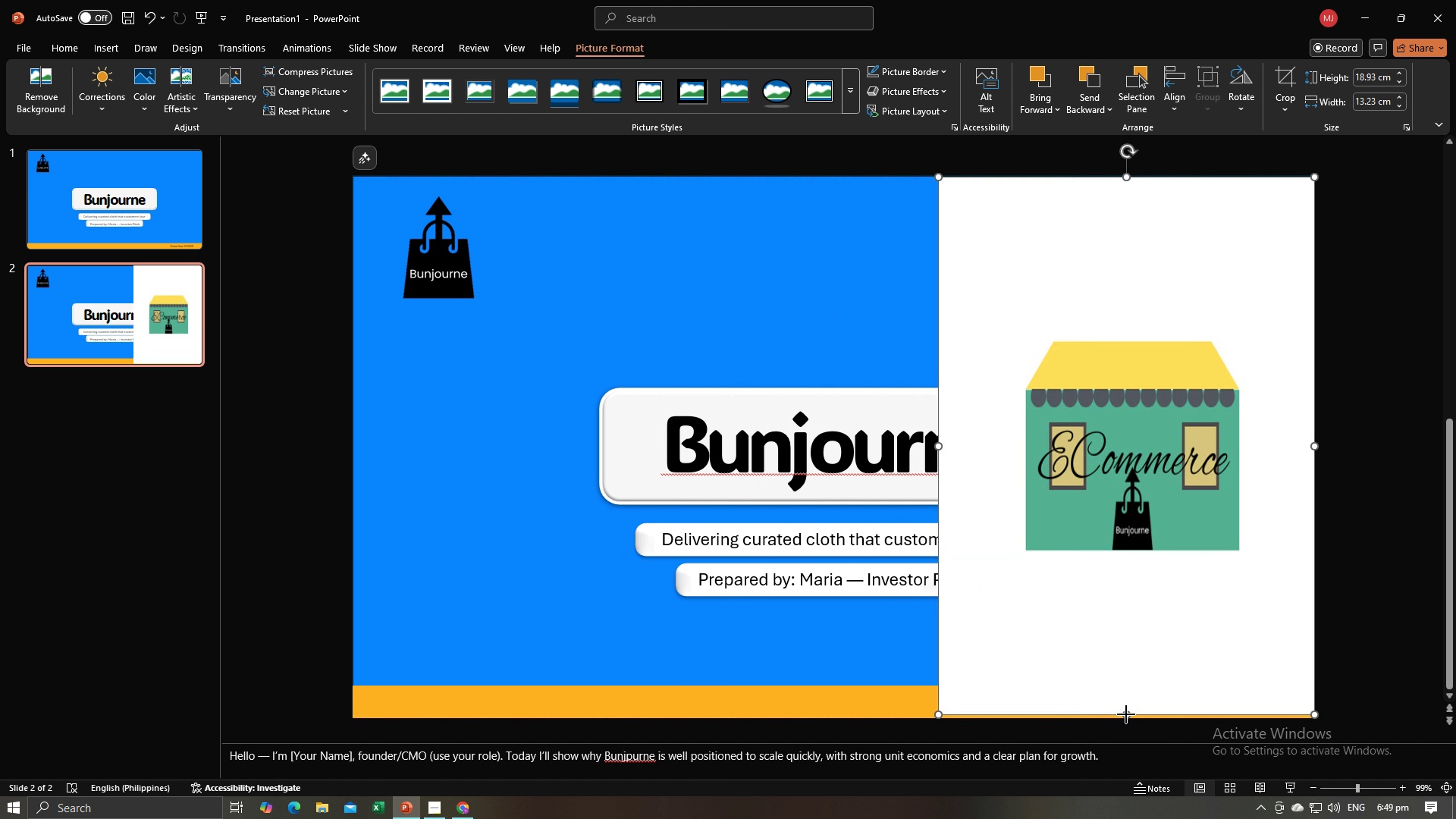 
left_click_drag(start_coordinate=[1126, 714], to_coordinate=[1127, 719])
 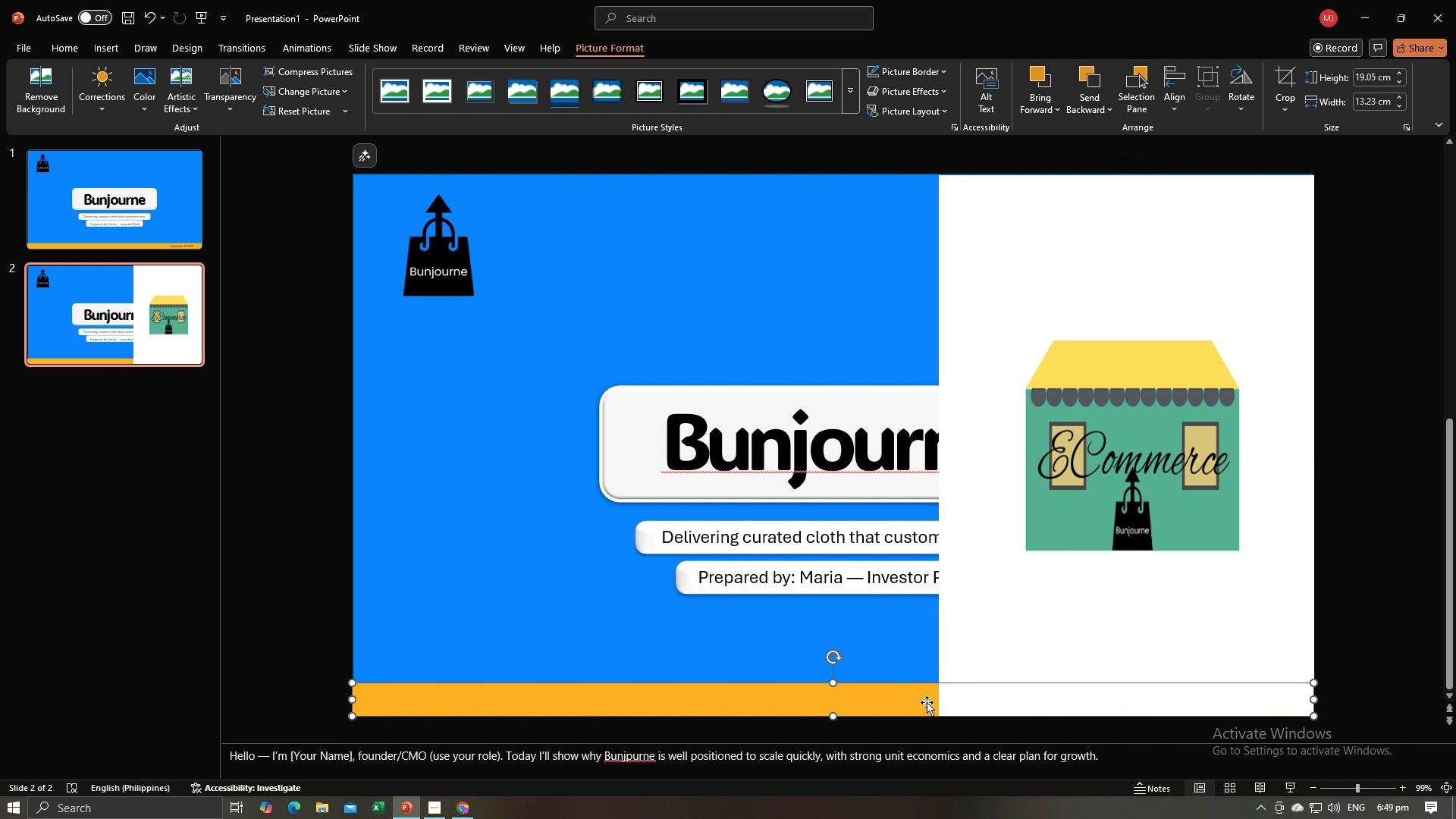 
left_click([927, 702])
 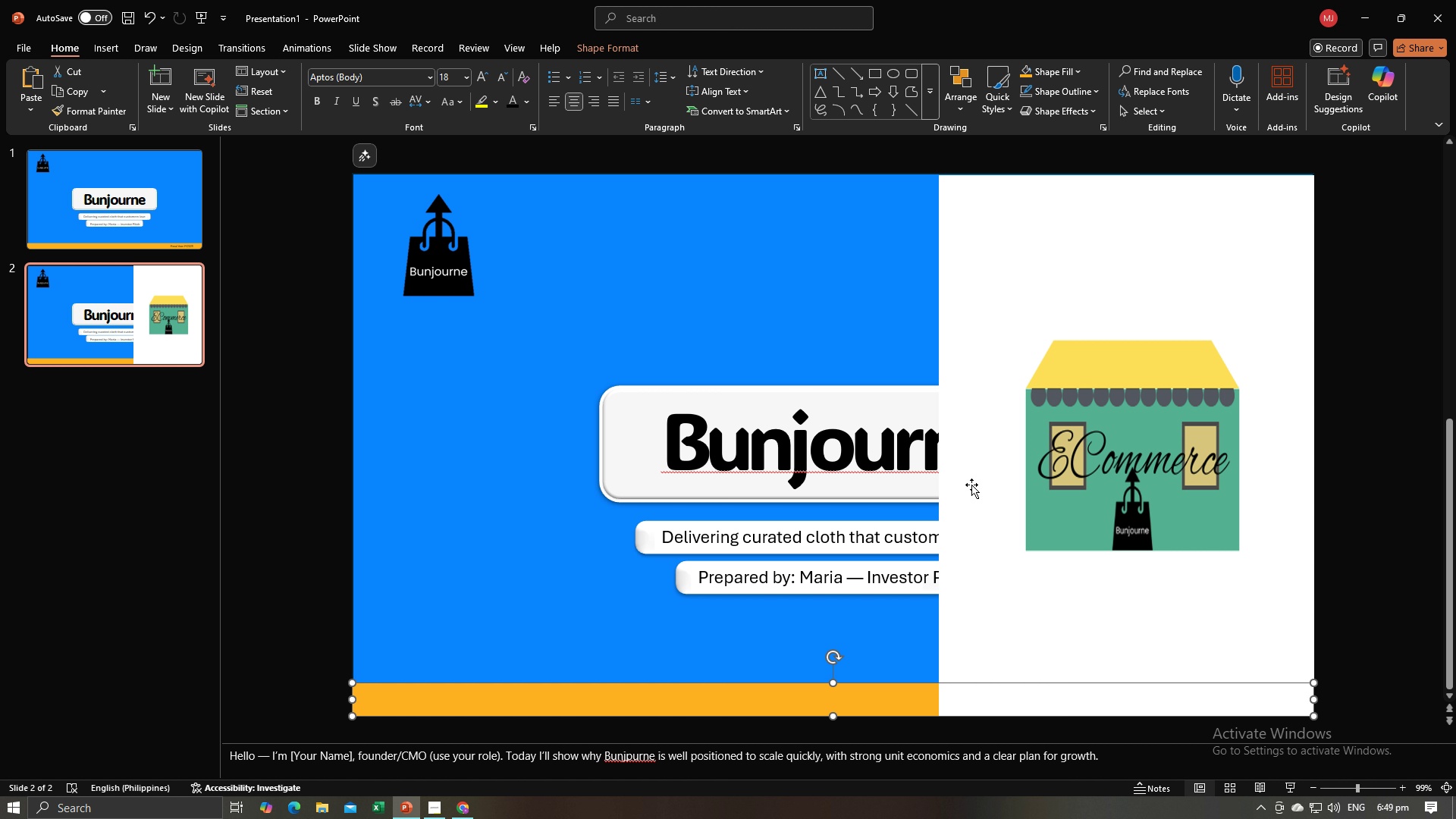 
left_click([971, 480])
 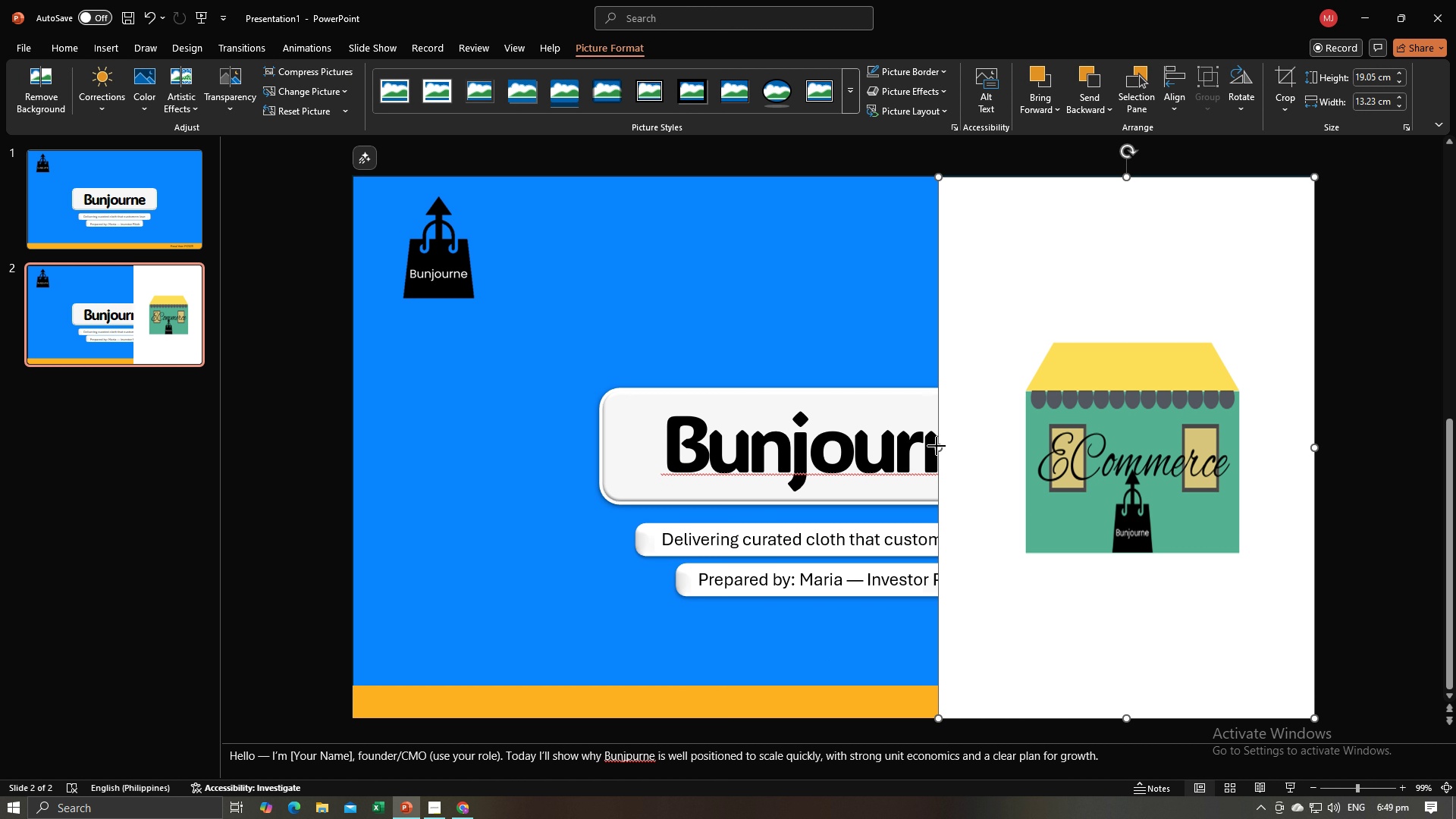 
left_click_drag(start_coordinate=[937, 446], to_coordinate=[962, 479])
 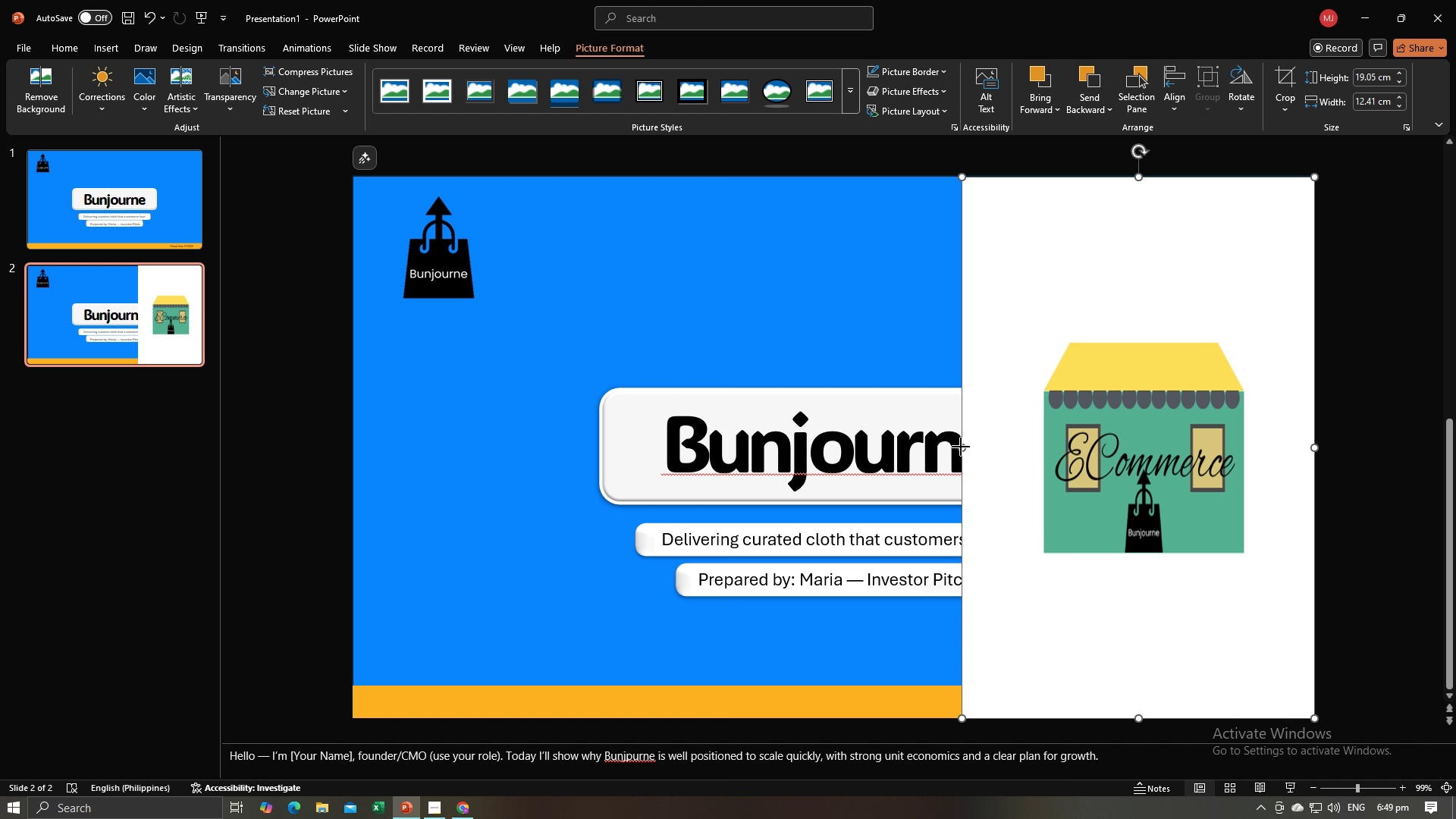 
left_click_drag(start_coordinate=[961, 447], to_coordinate=[944, 453])
 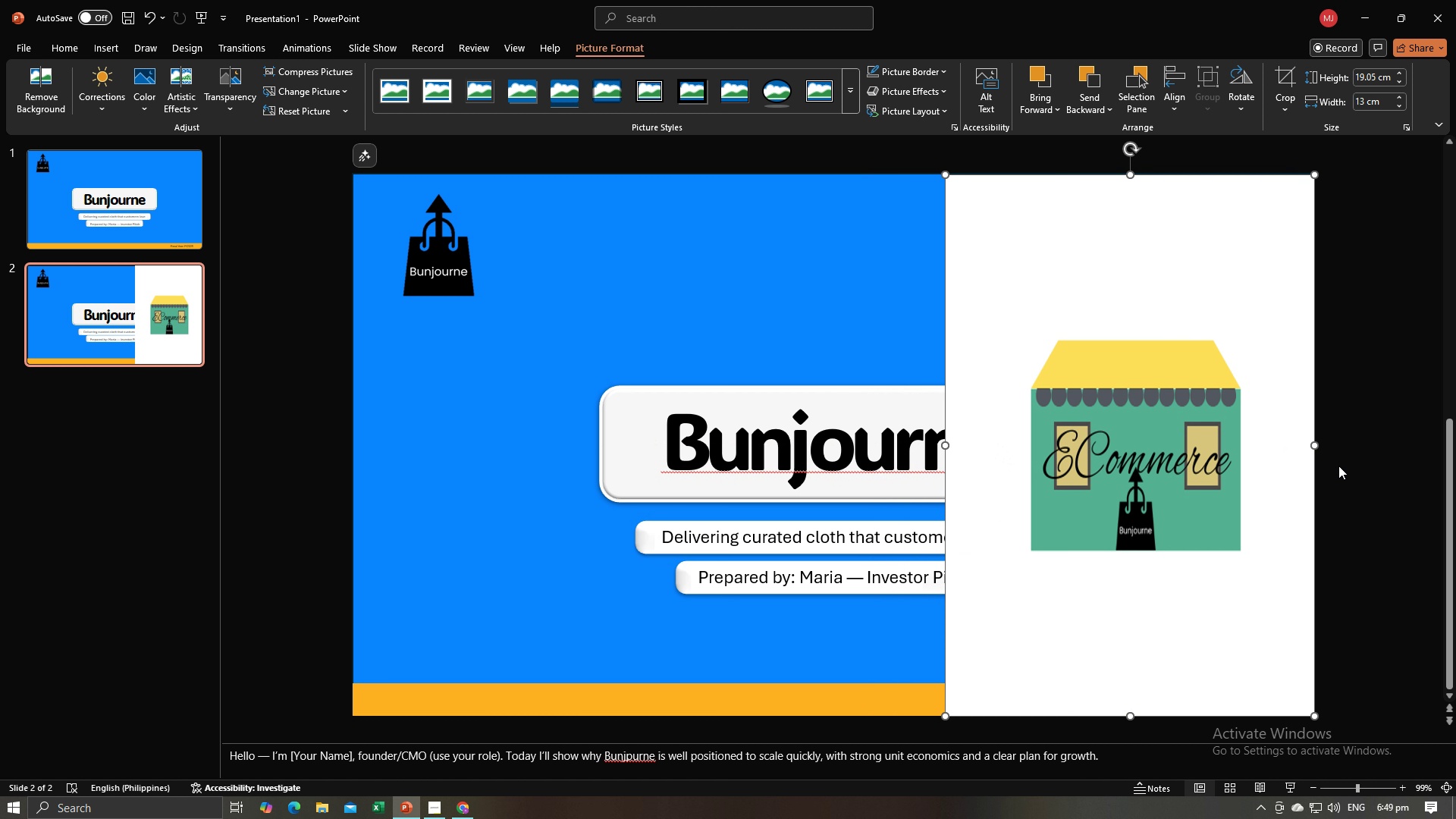 
left_click([1338, 466])
 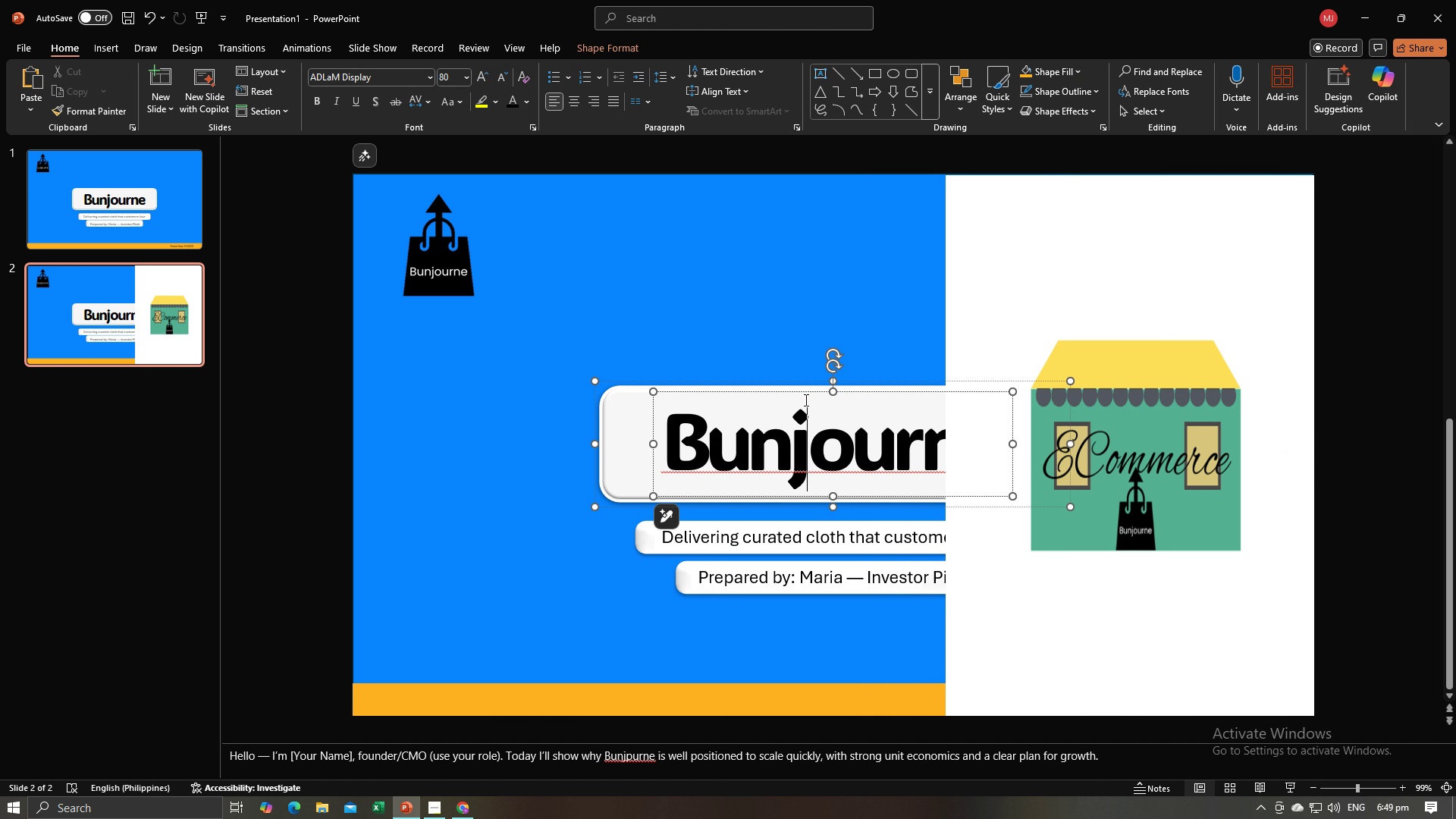 
left_click([805, 400])
 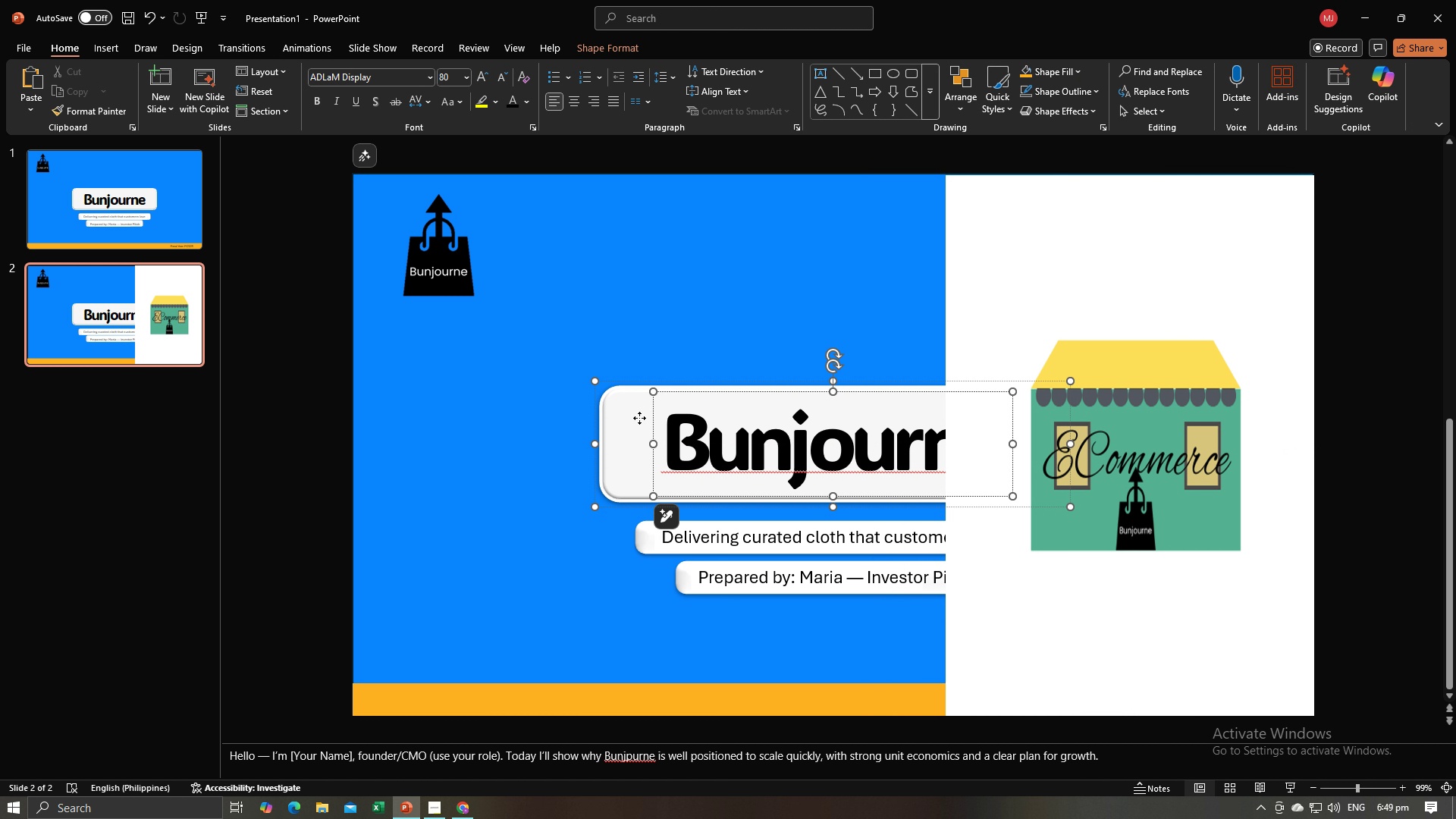 
left_click([639, 418])
 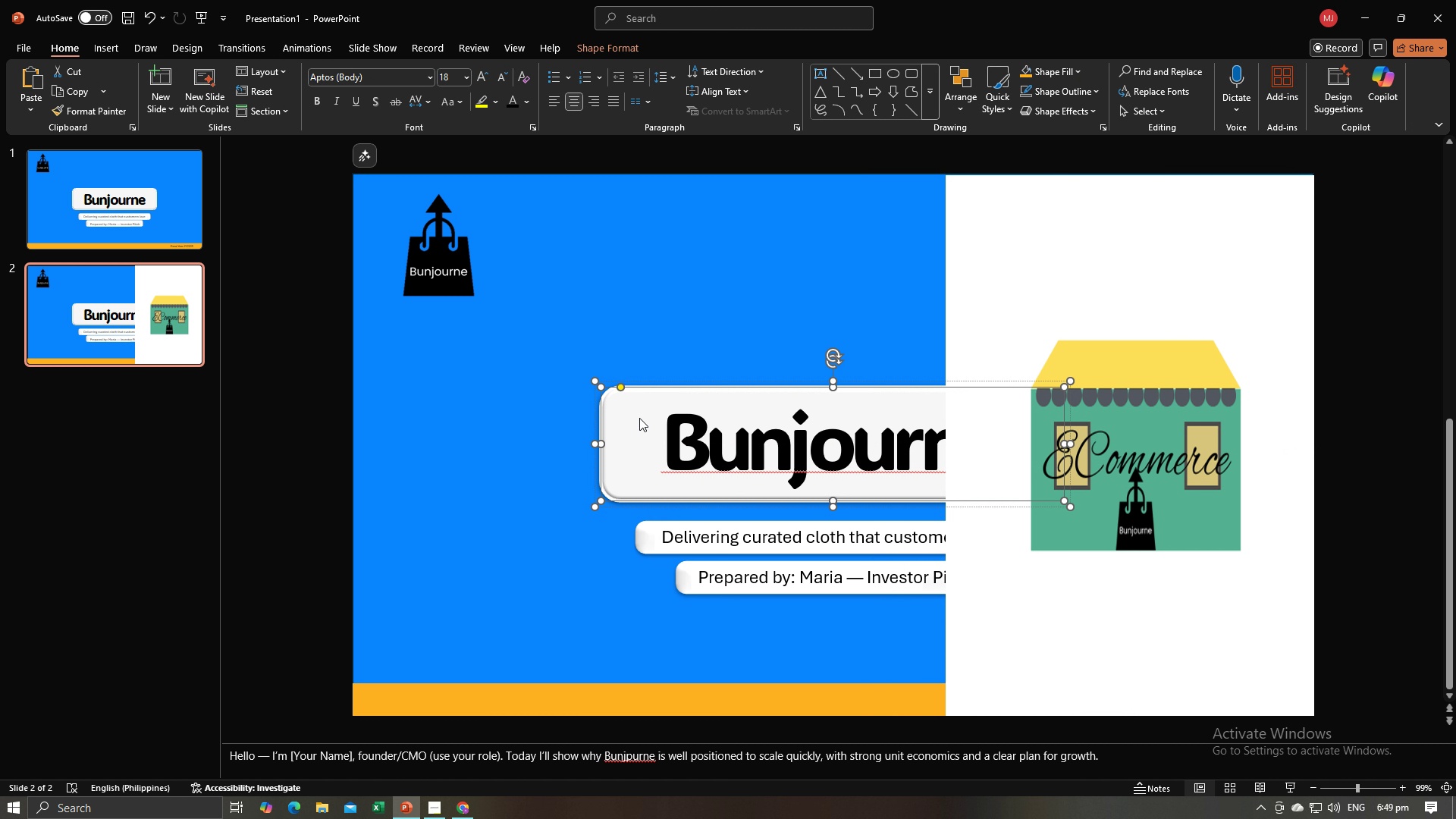 
right_click([639, 418])
 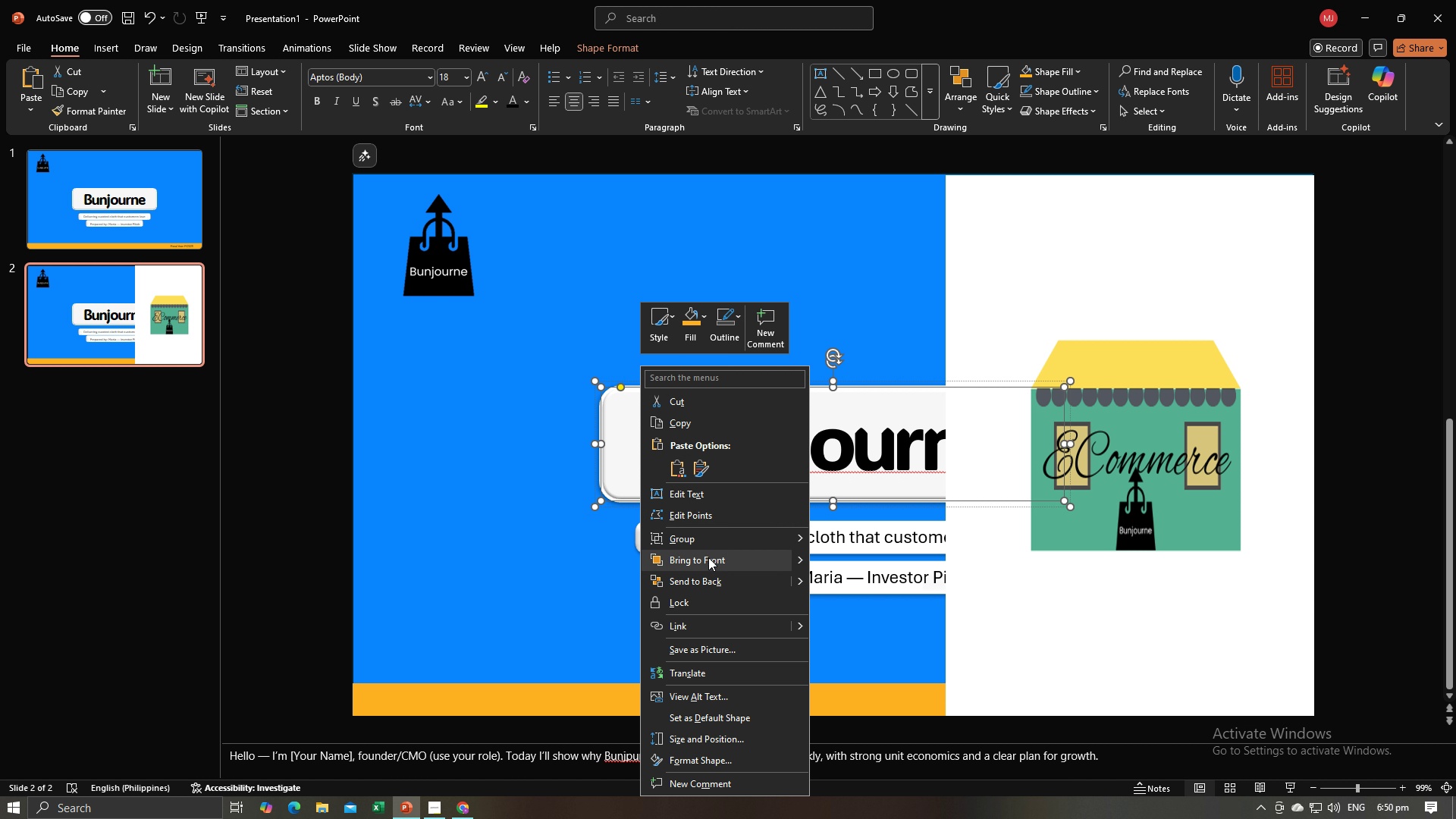 
left_click([708, 557])
 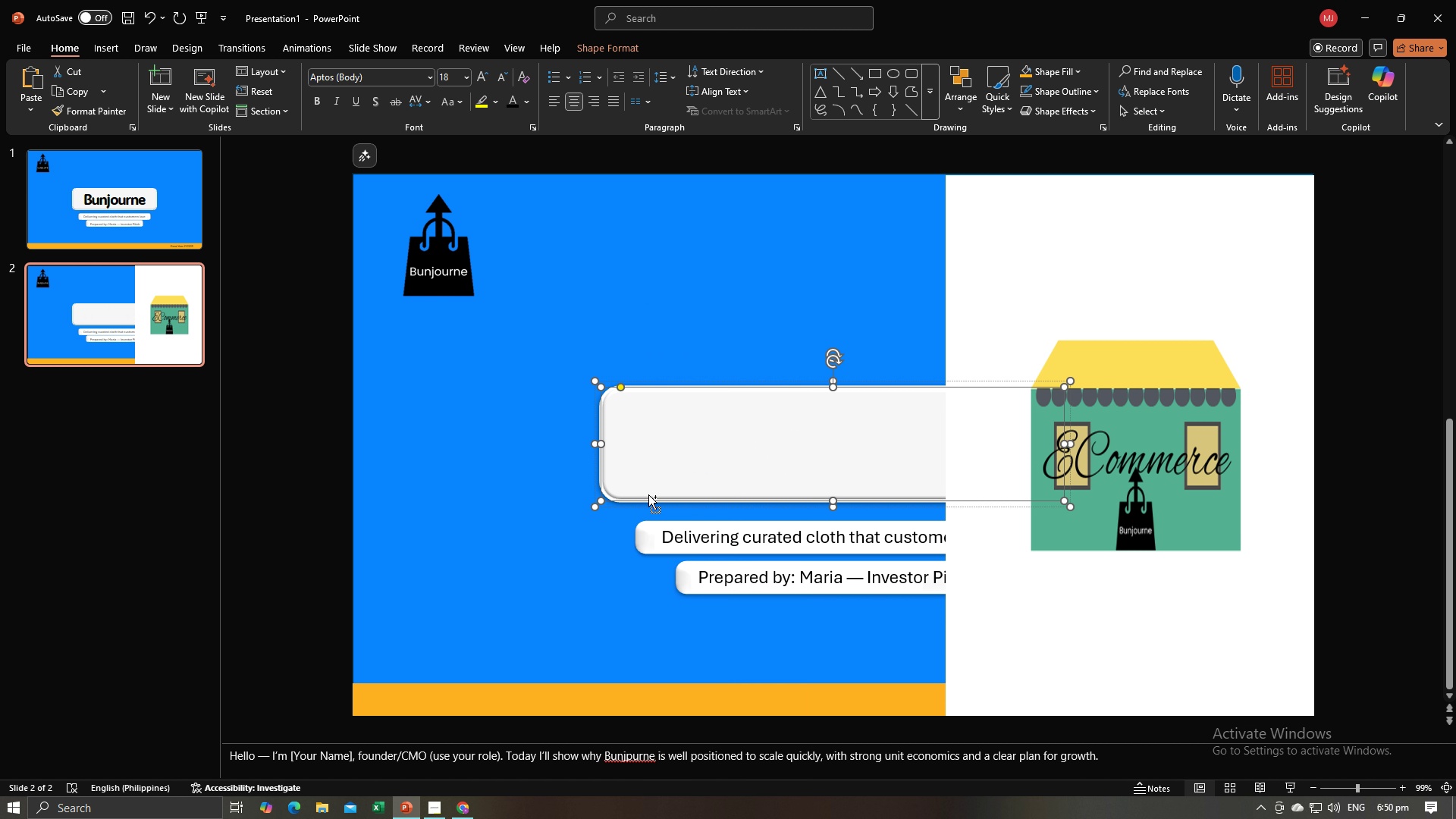 
key(Control+Z)
 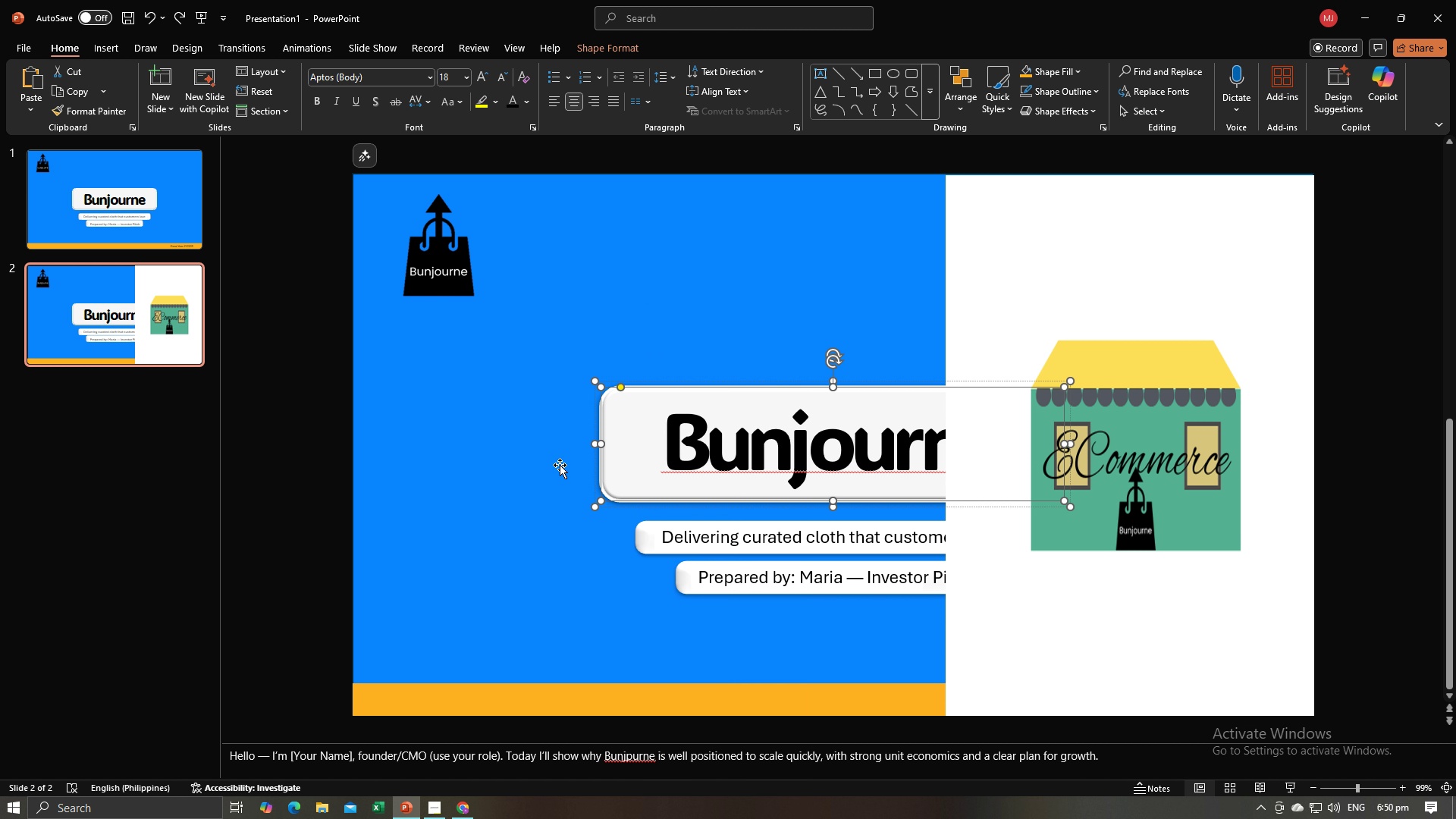 
left_click([560, 465])
 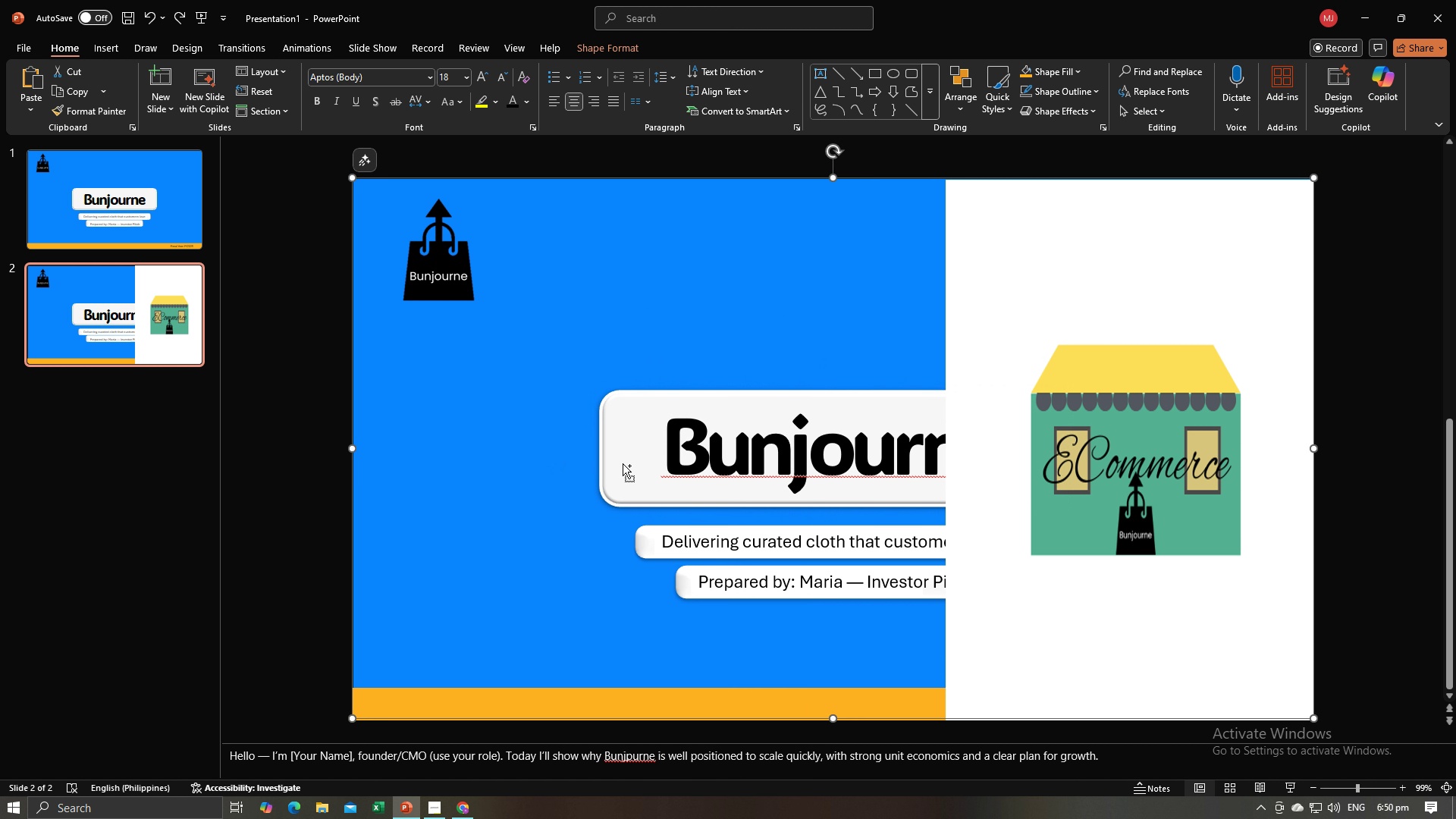 
hold_key(key=ControlLeft, duration=1.53)
left_click([622, 463])
 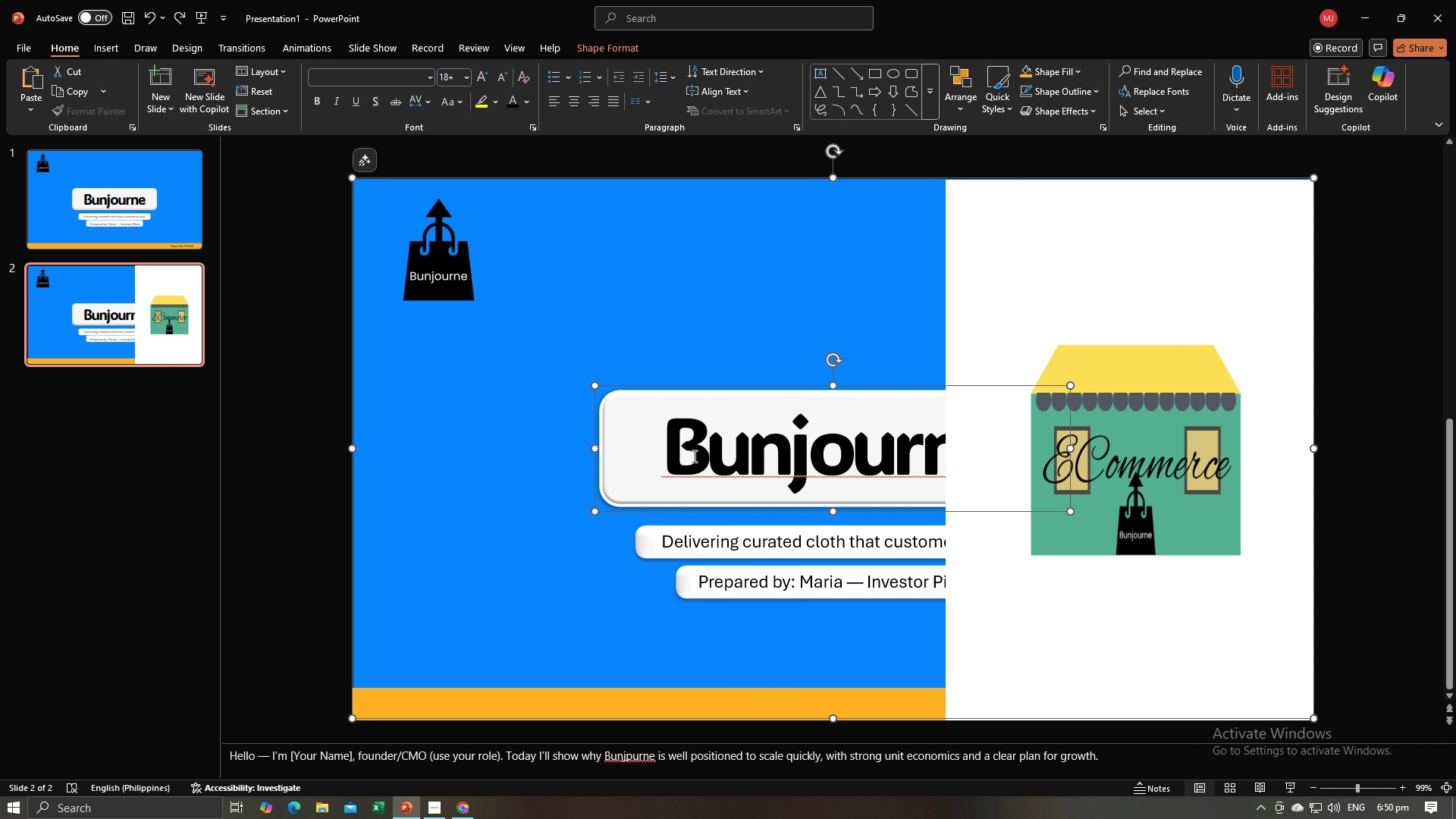 
left_click([693, 456])
 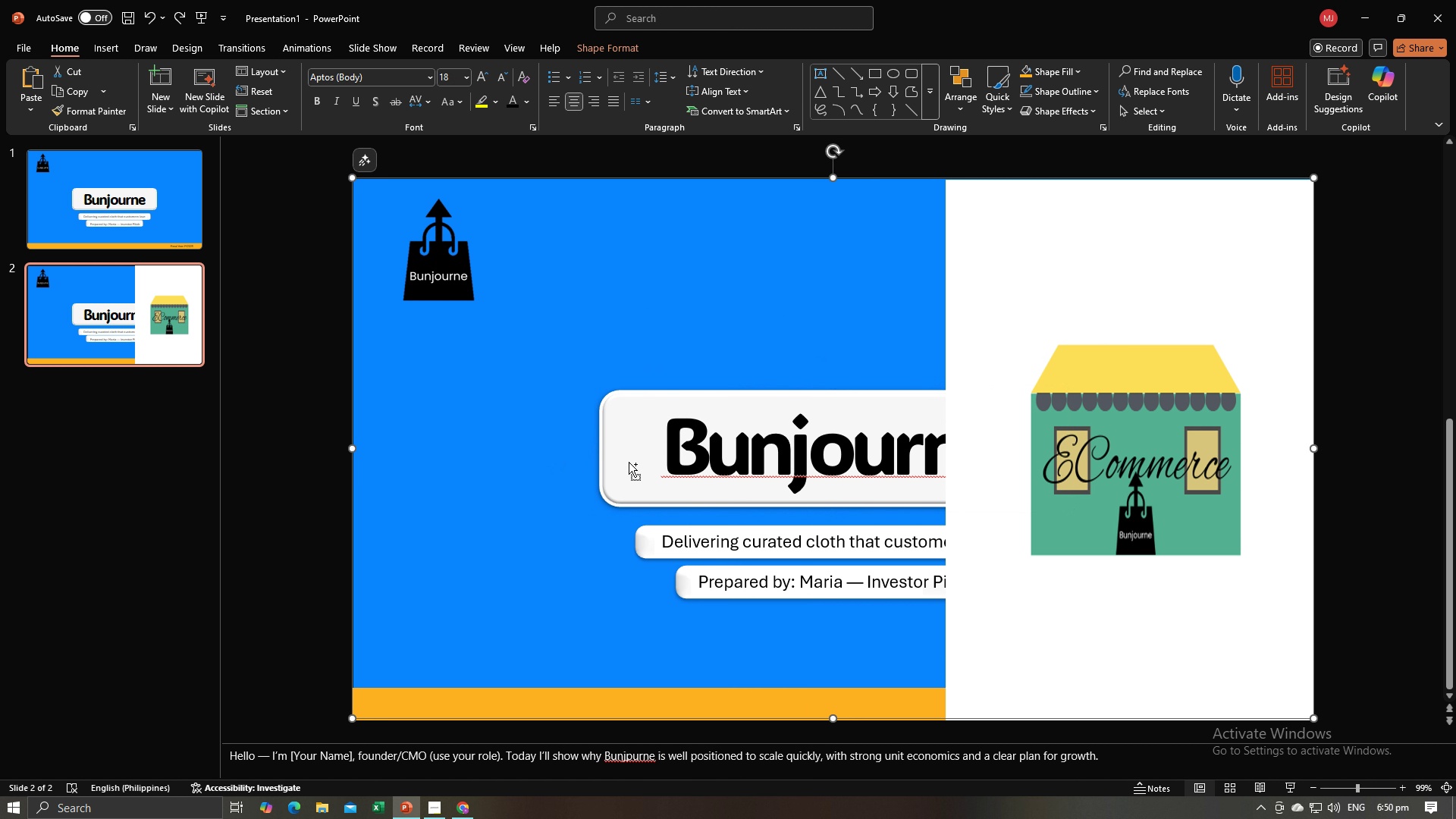 
key(Control+ControlLeft)
 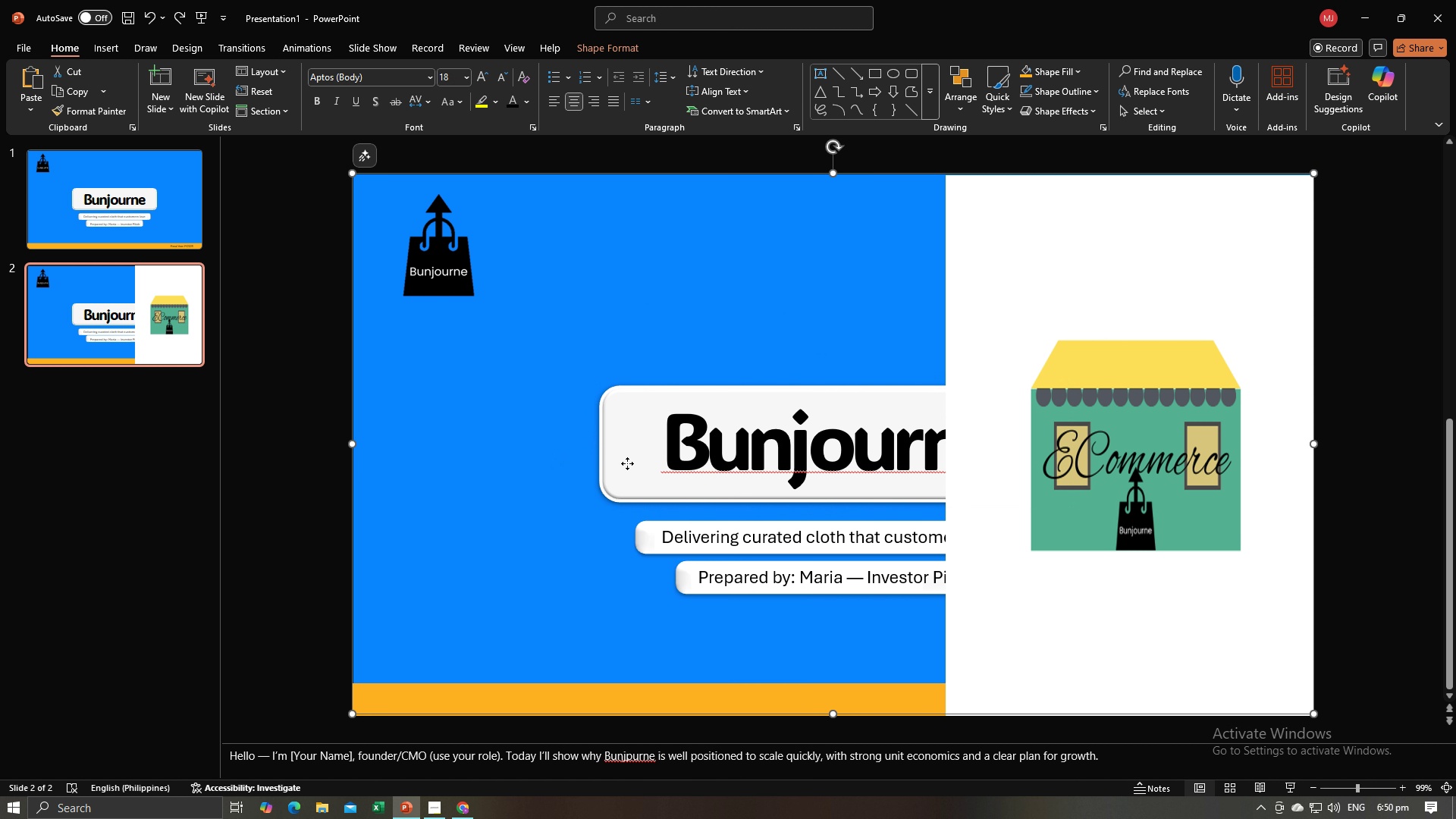 
key(Control+ControlLeft)
 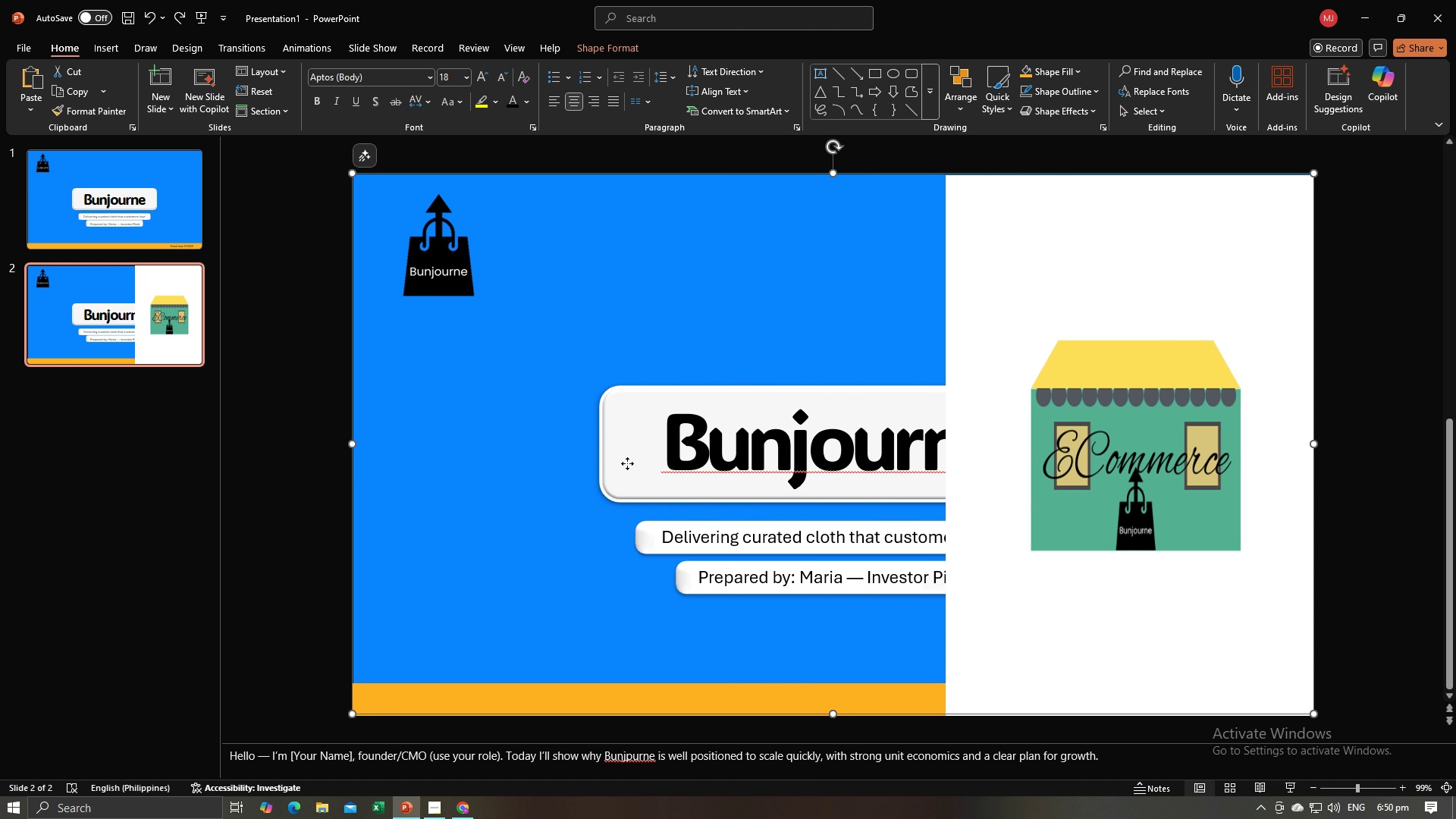 
key(Control+ControlLeft)
 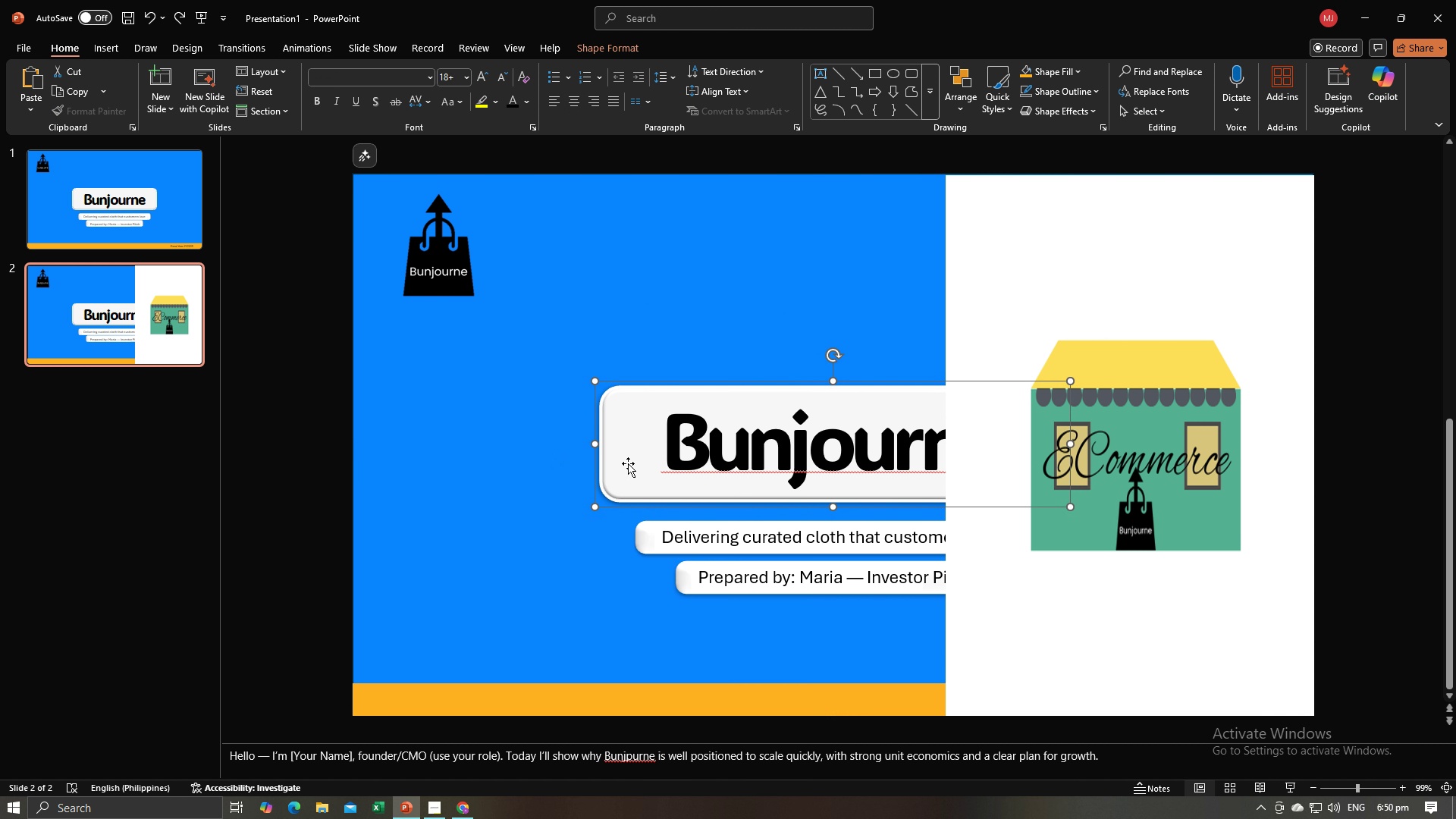 
left_click([627, 463])
 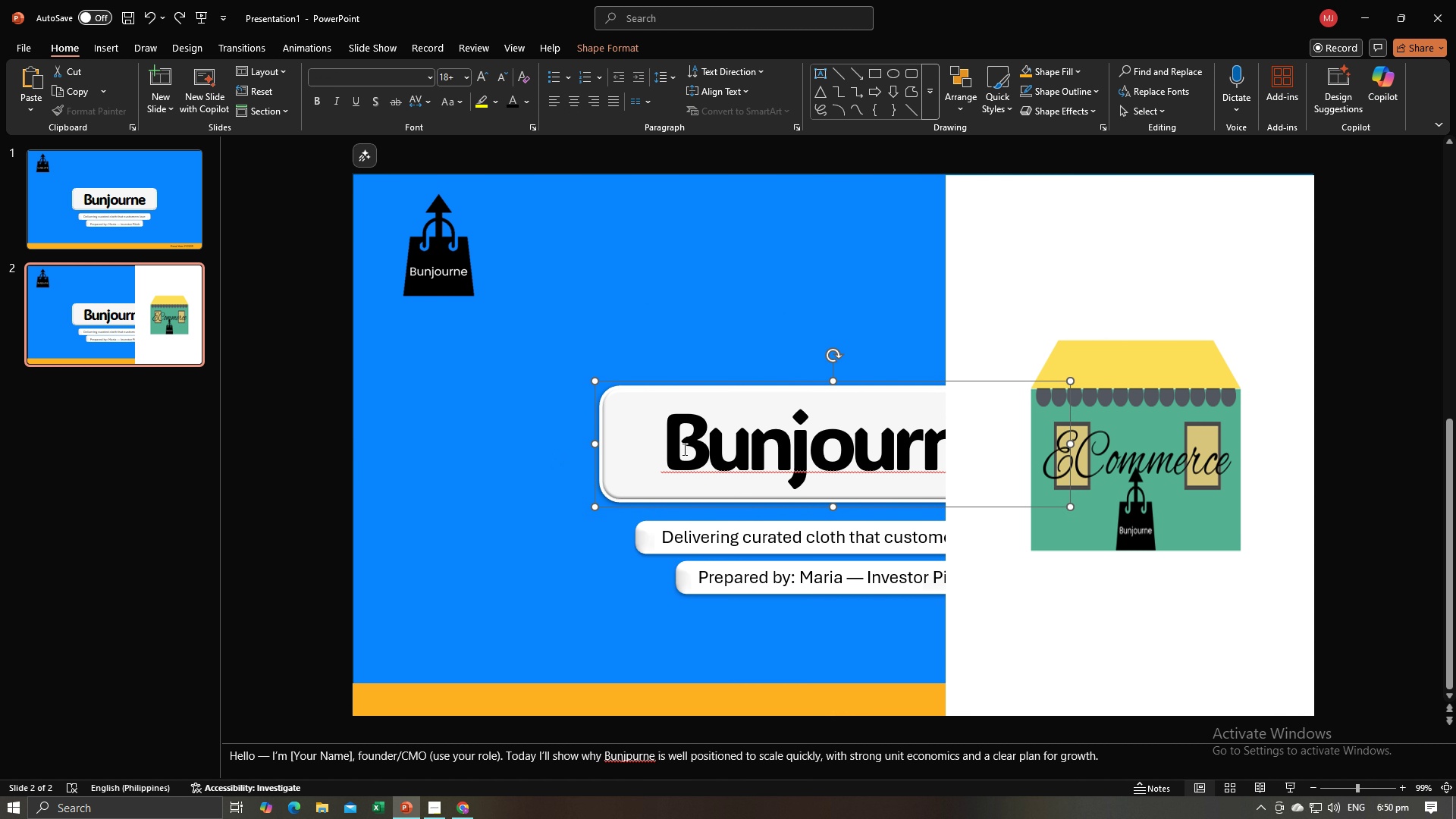 
hold_key(key=ControlLeft, duration=1.54)
left_click([686, 448])
 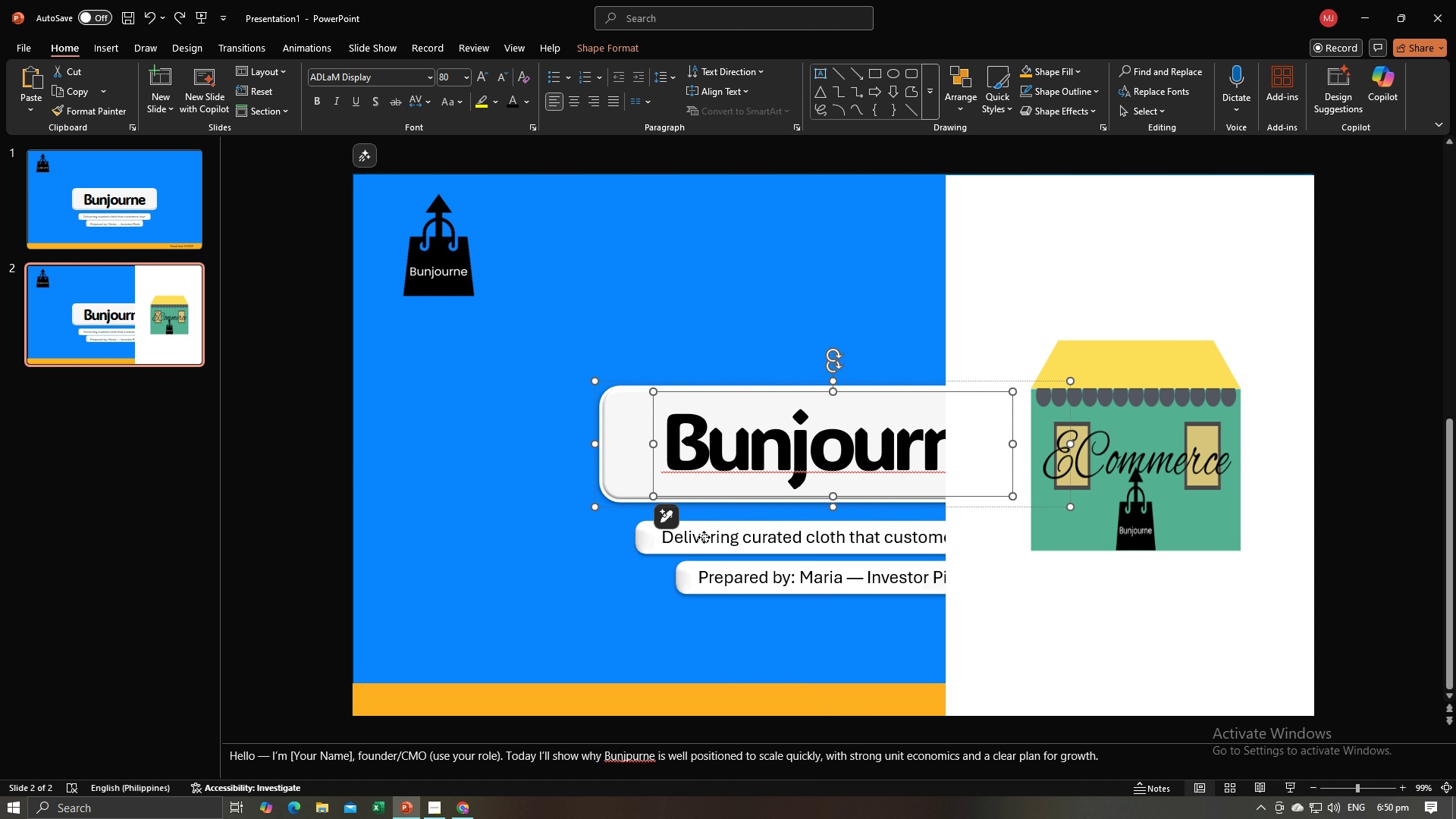 
left_click([704, 537])
 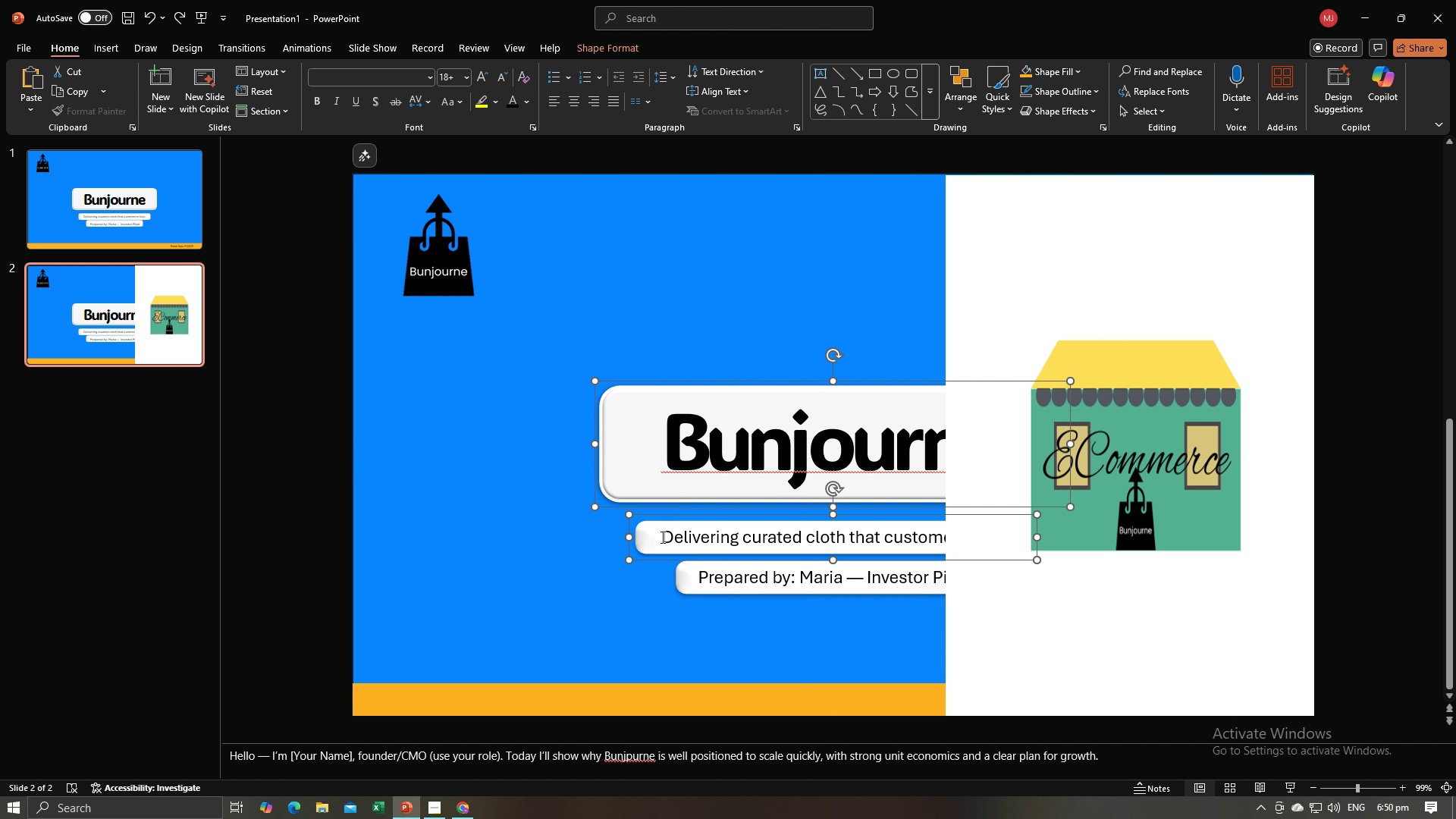 
hold_key(key=ControlLeft, duration=1.52)
left_click([713, 575])
 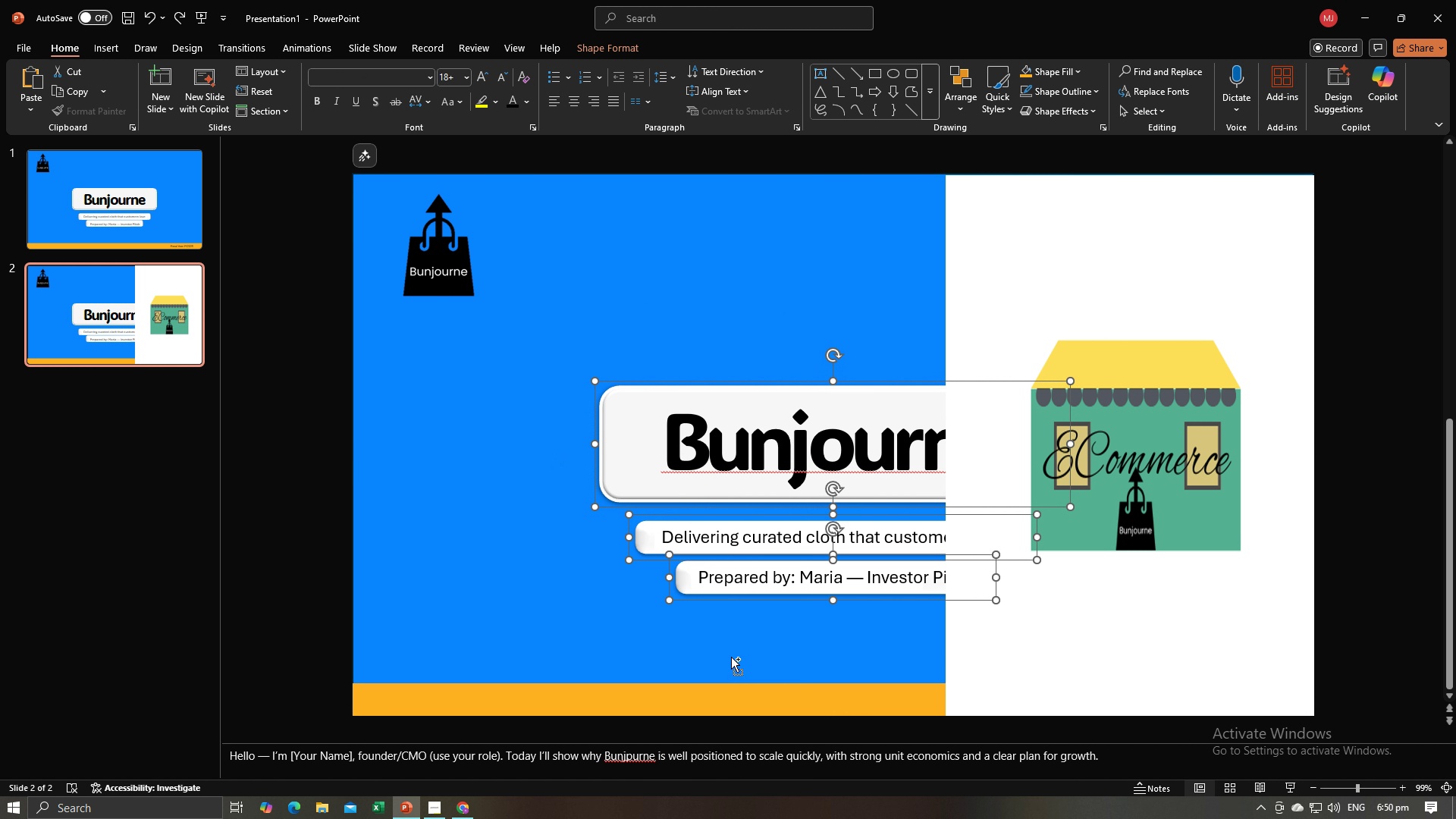 
hold_key(key=ControlLeft, duration=1.47)
left_click([791, 696])
 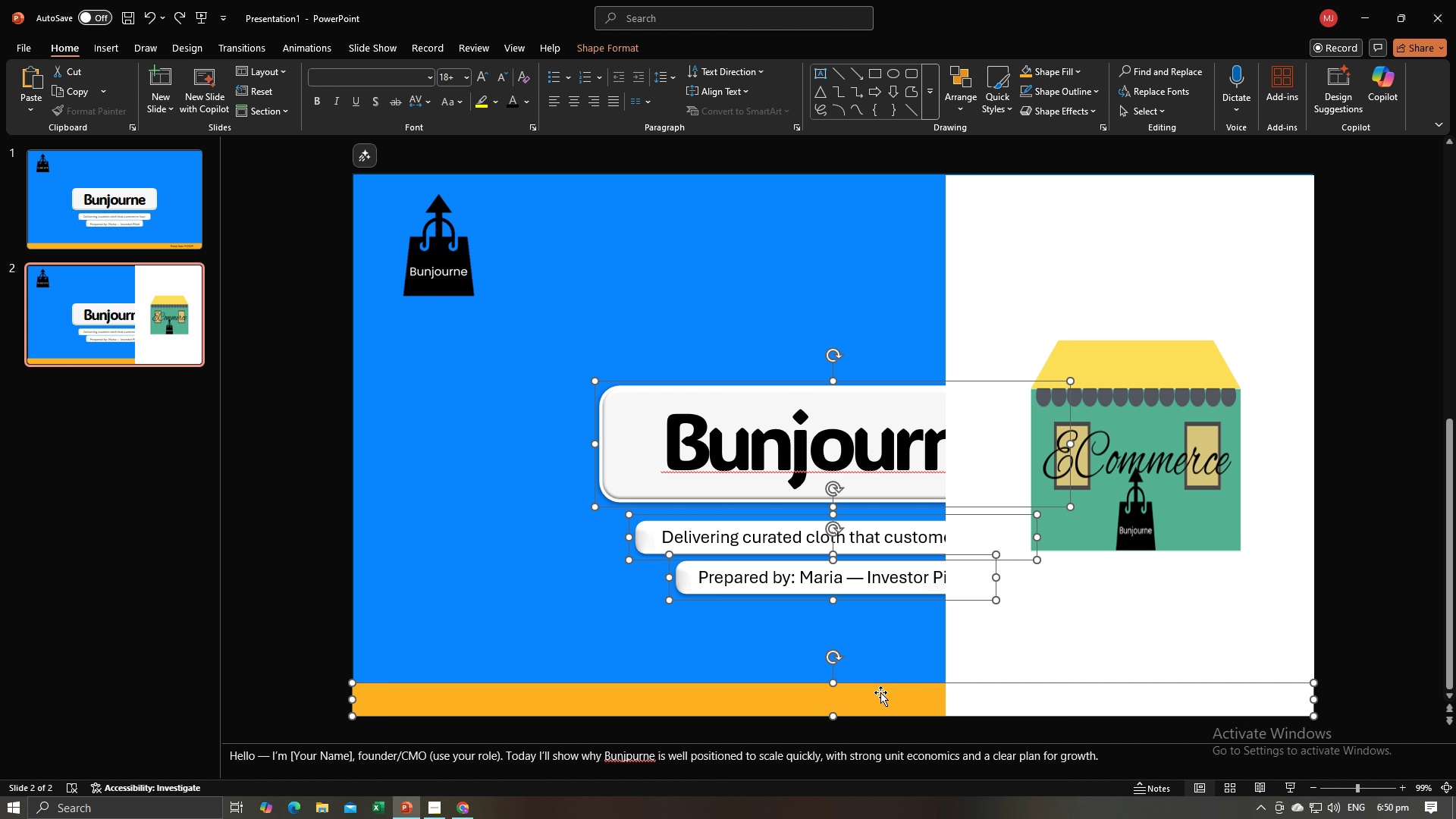 
right_click([883, 694])
 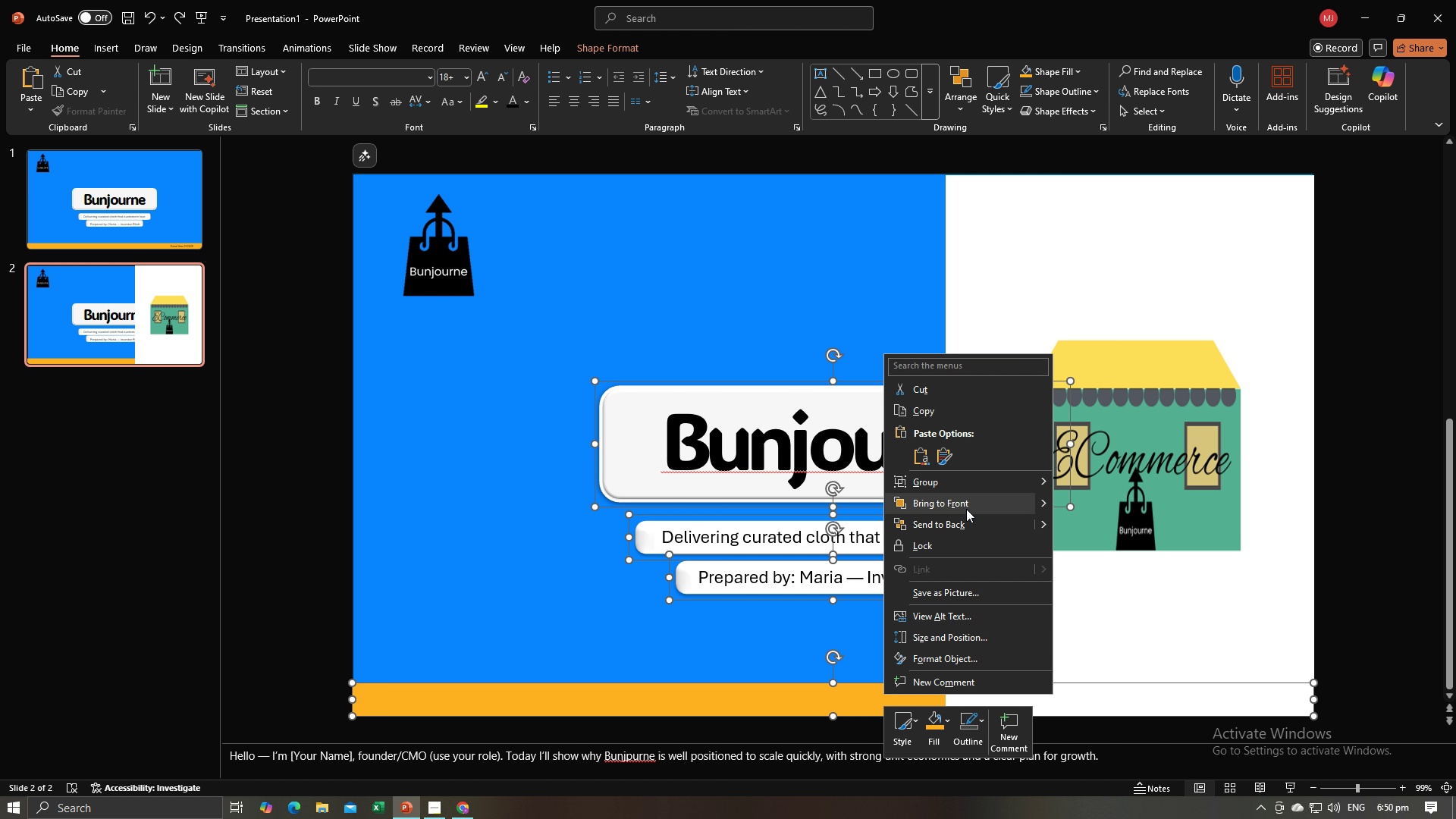 
left_click([966, 509])
 